 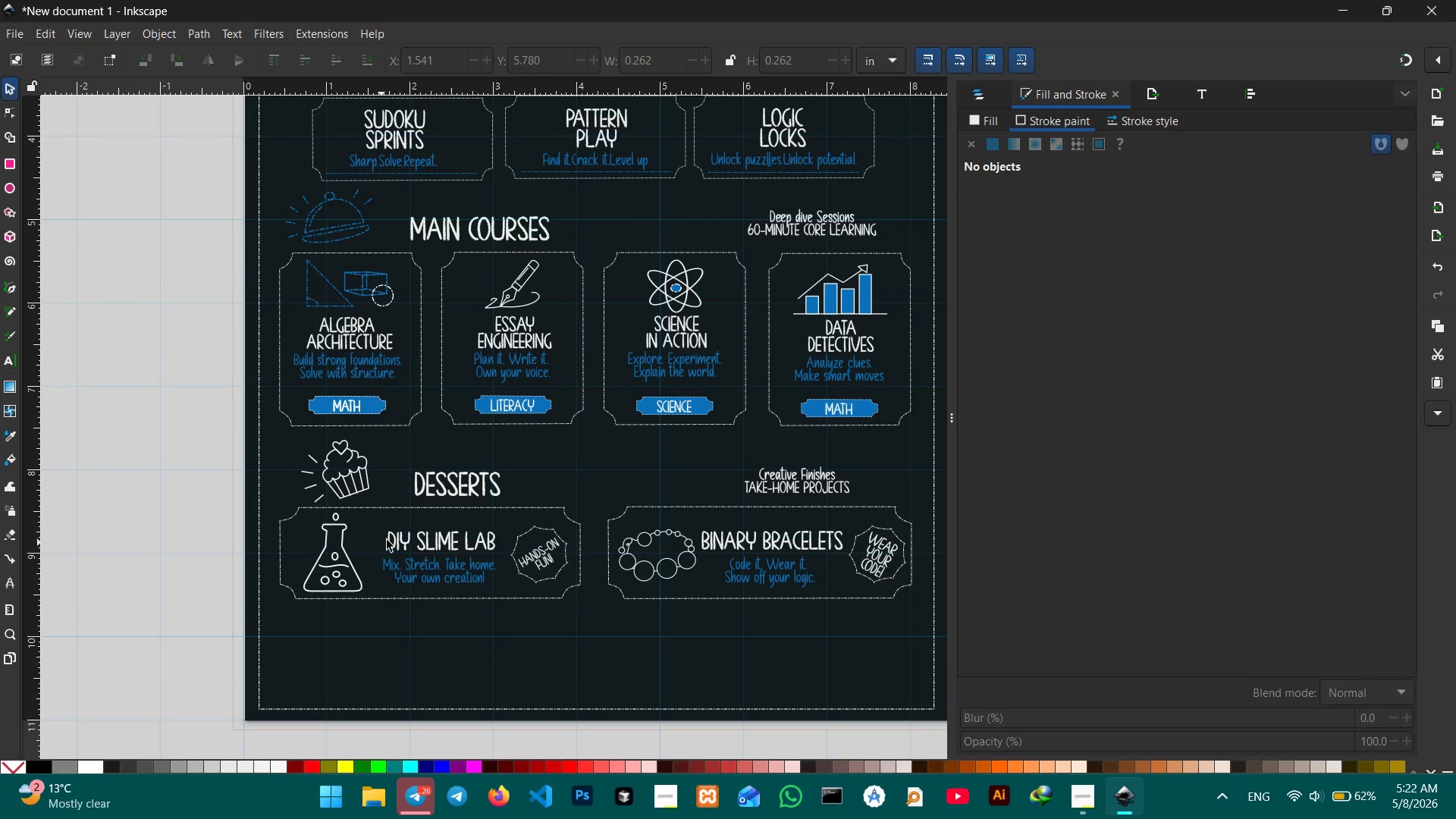 
left_click([528, 508])
 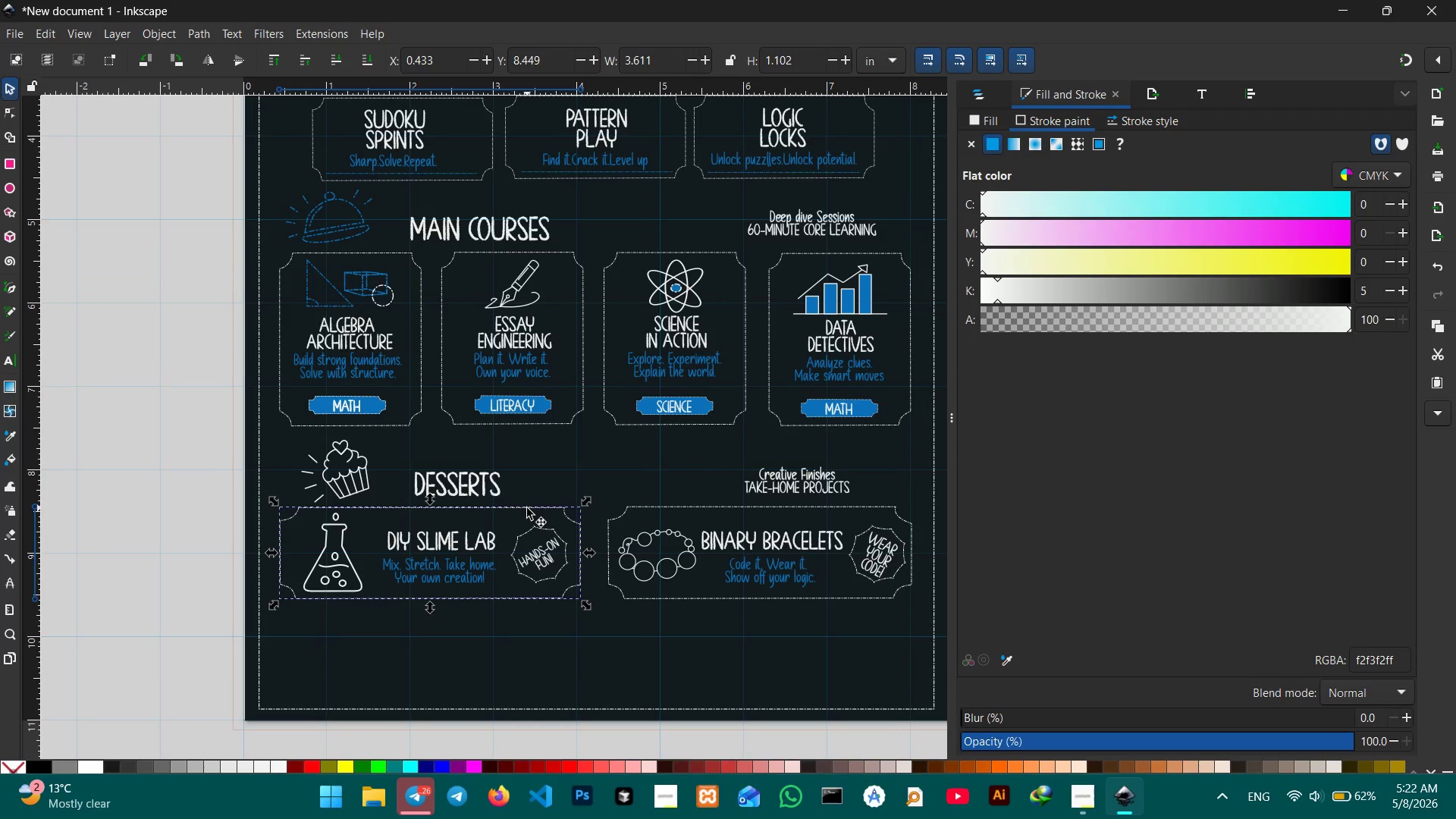 
key(Control+C)
 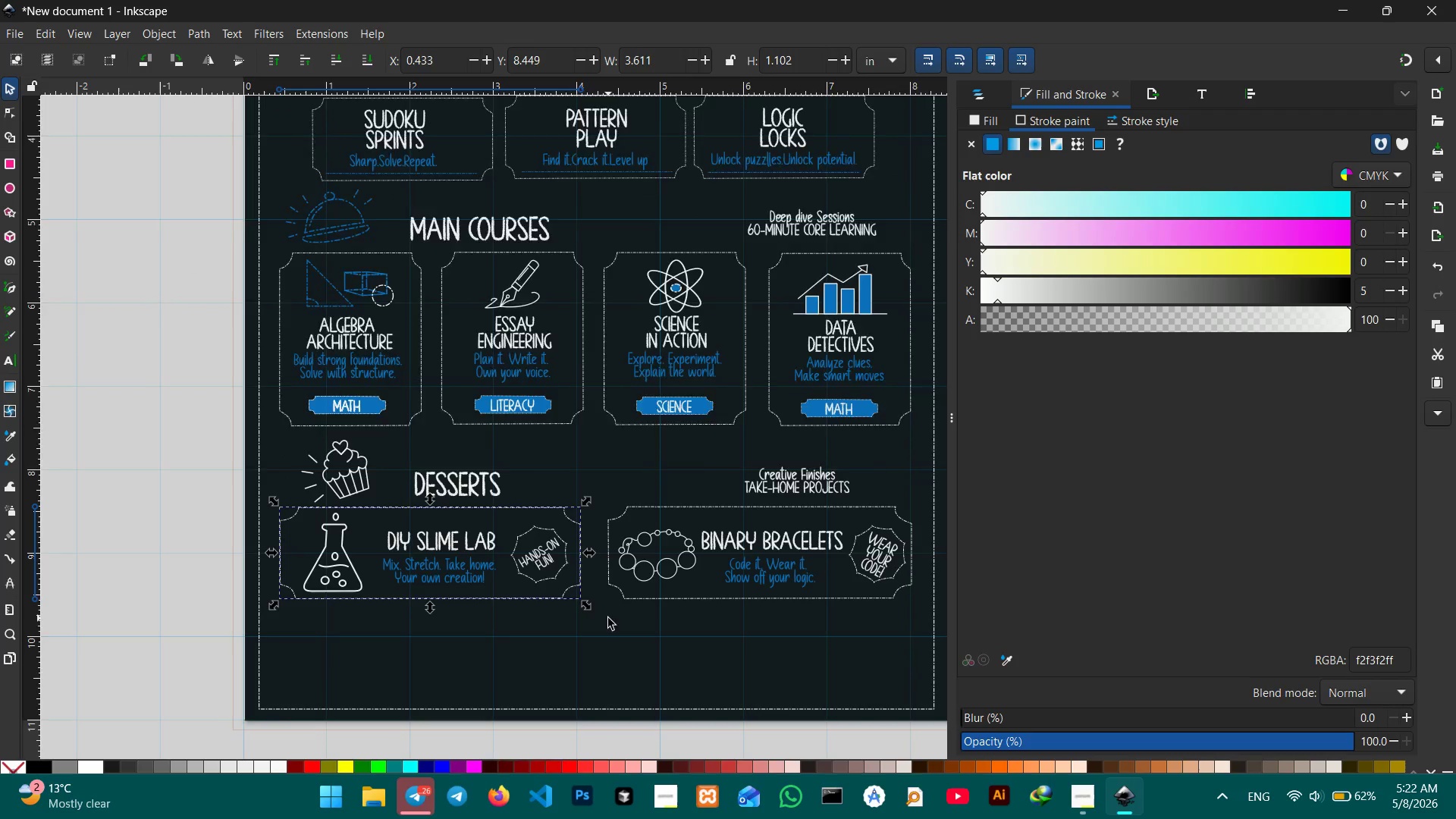 
scroll: coordinate [508, 569], scroll_direction: down, amount: 2.0
 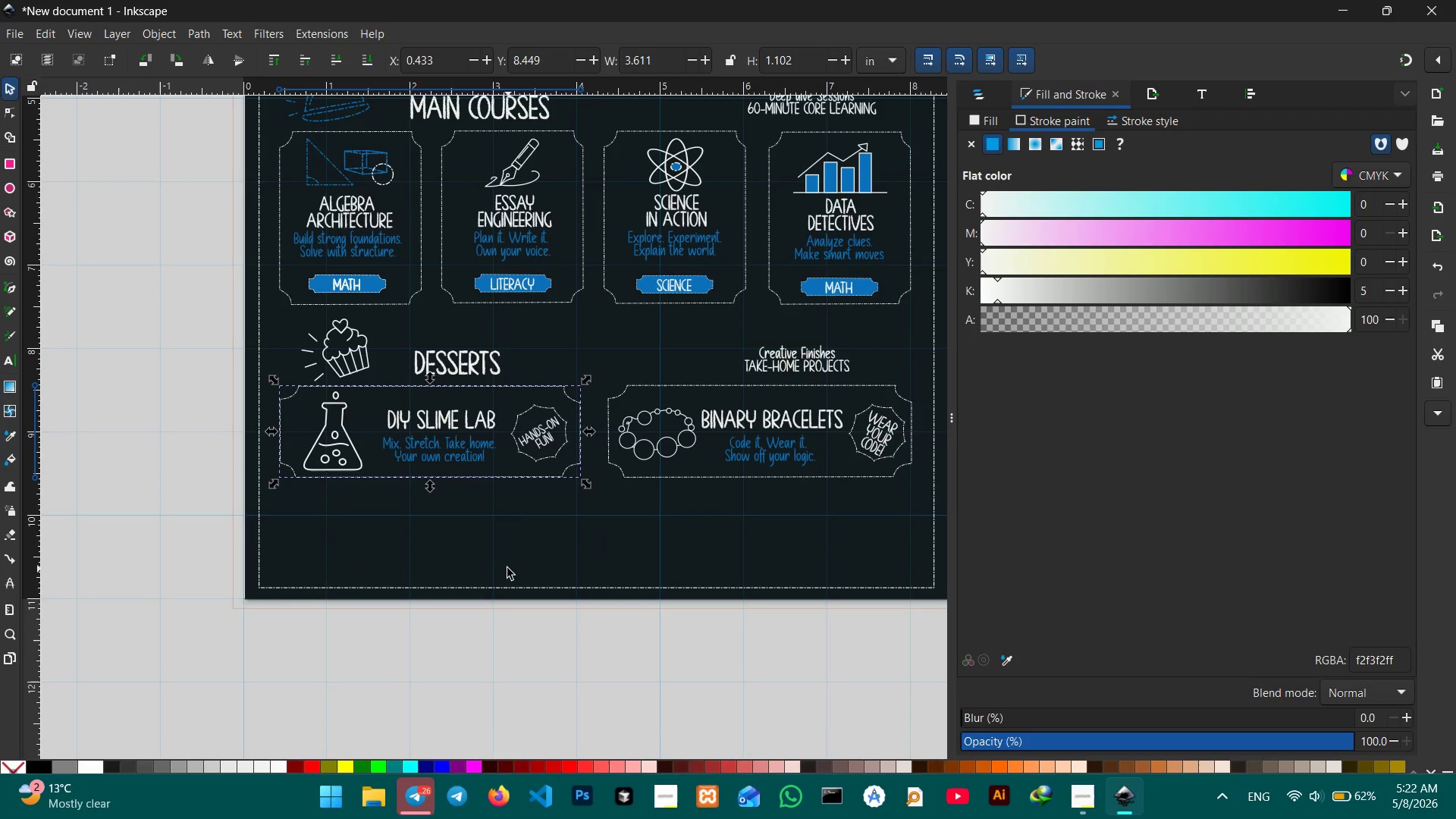 
key(Control+V)
 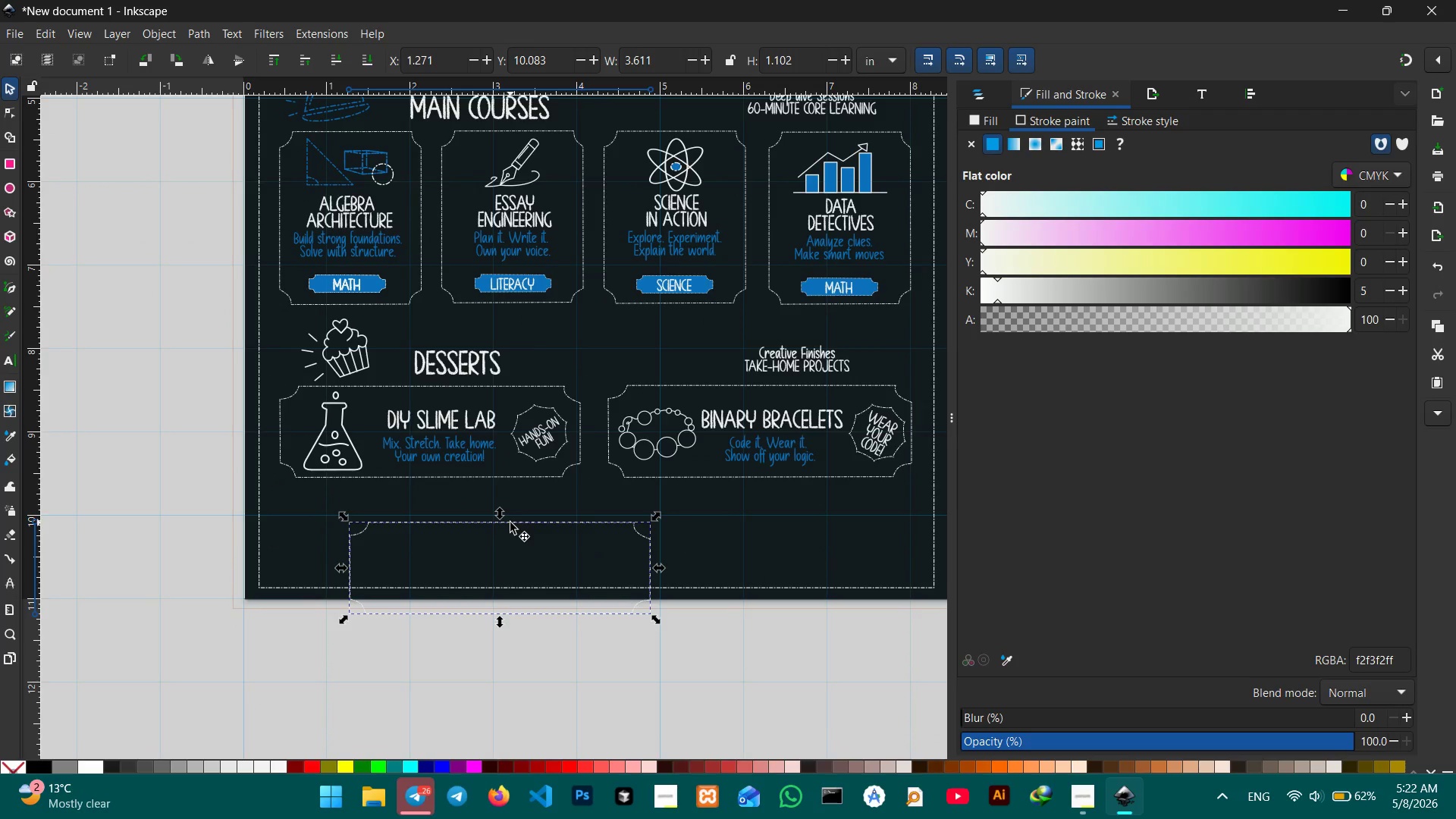 
left_click_drag(start_coordinate=[512, 526], to_coordinate=[438, 484])
 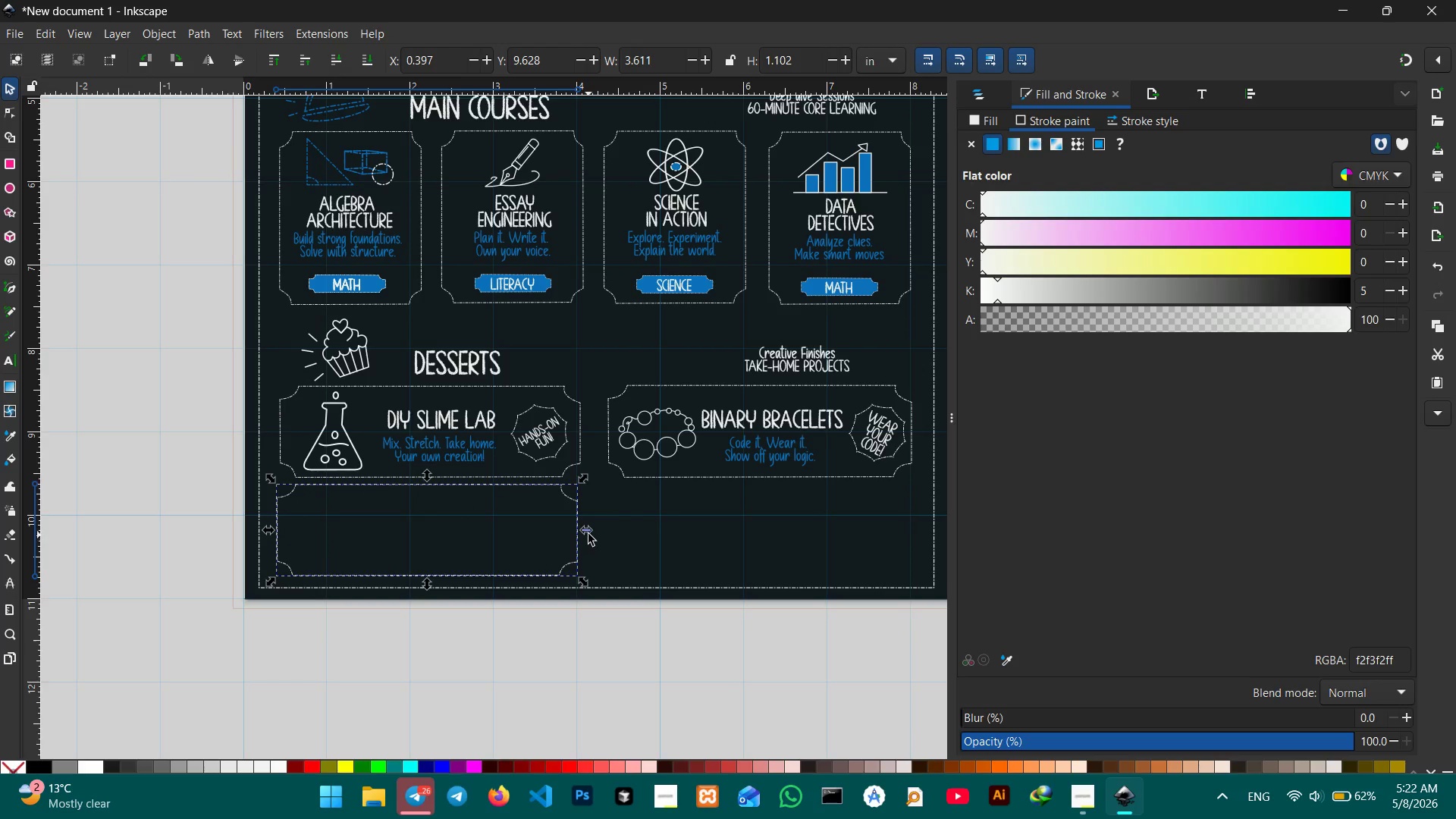 
left_click_drag(start_coordinate=[588, 532], to_coordinate=[922, 524])
 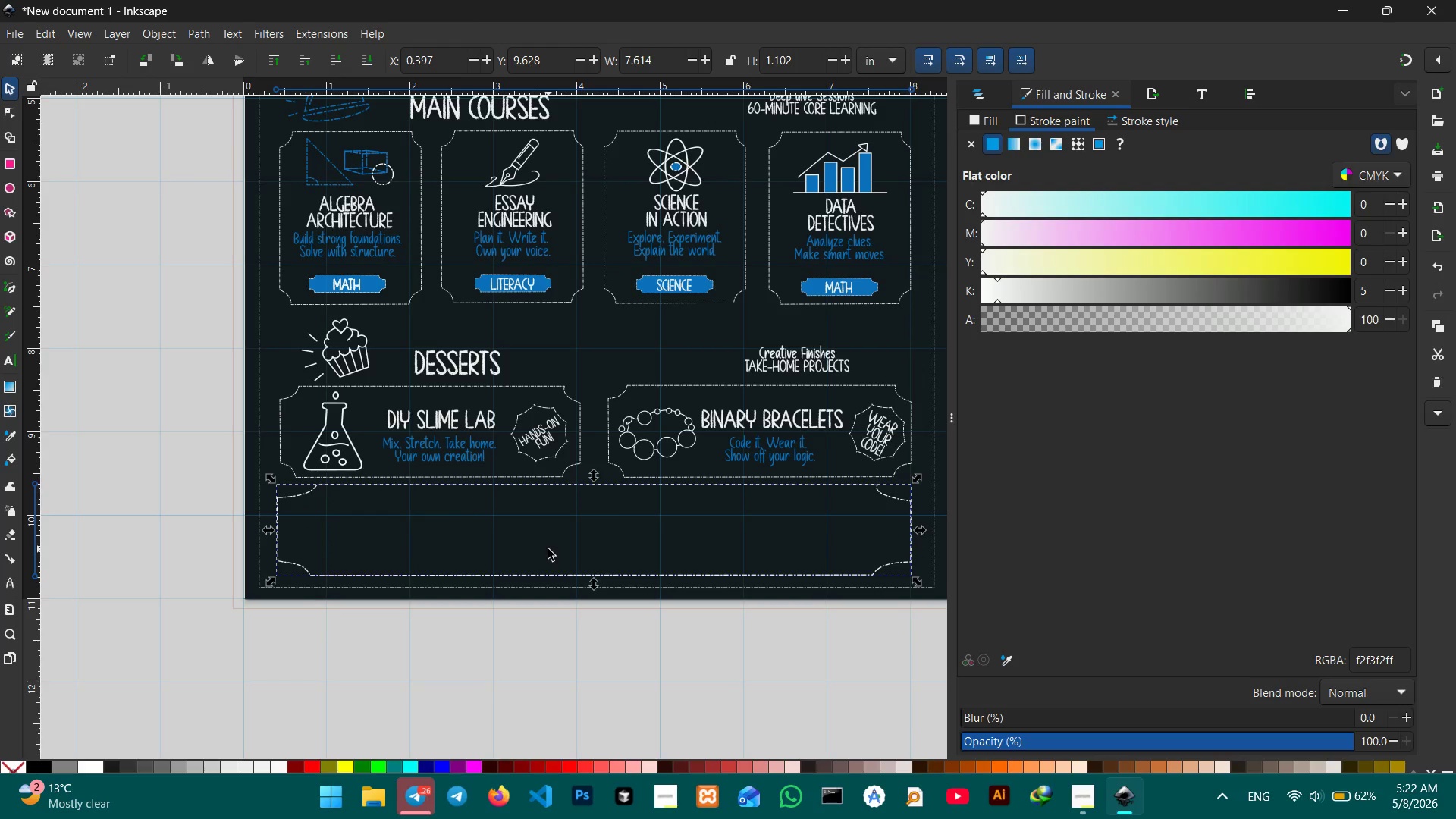 
left_click([362, 645])
 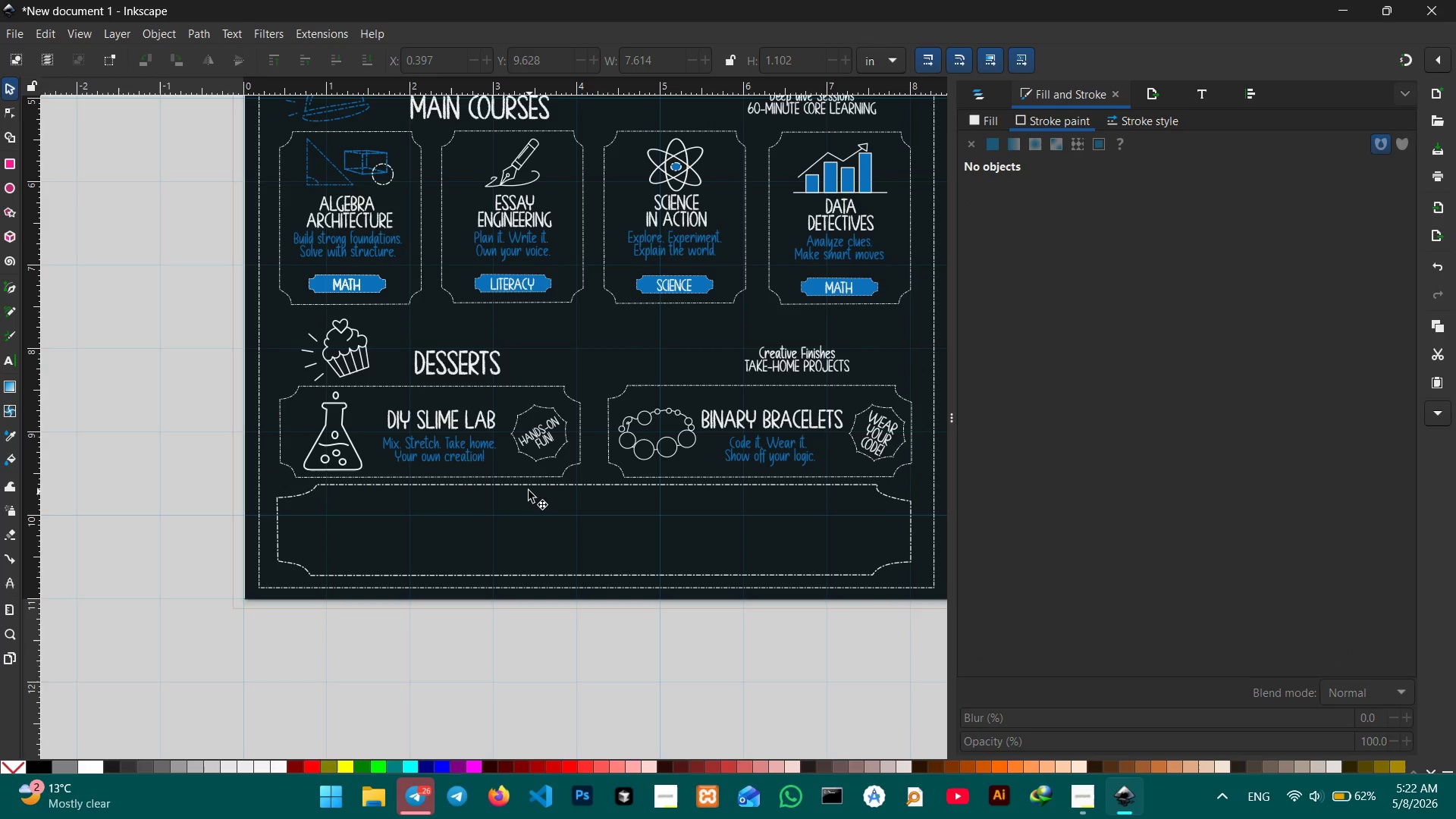 
scroll: coordinate [522, 491], scroll_direction: down, amount: 1.0
 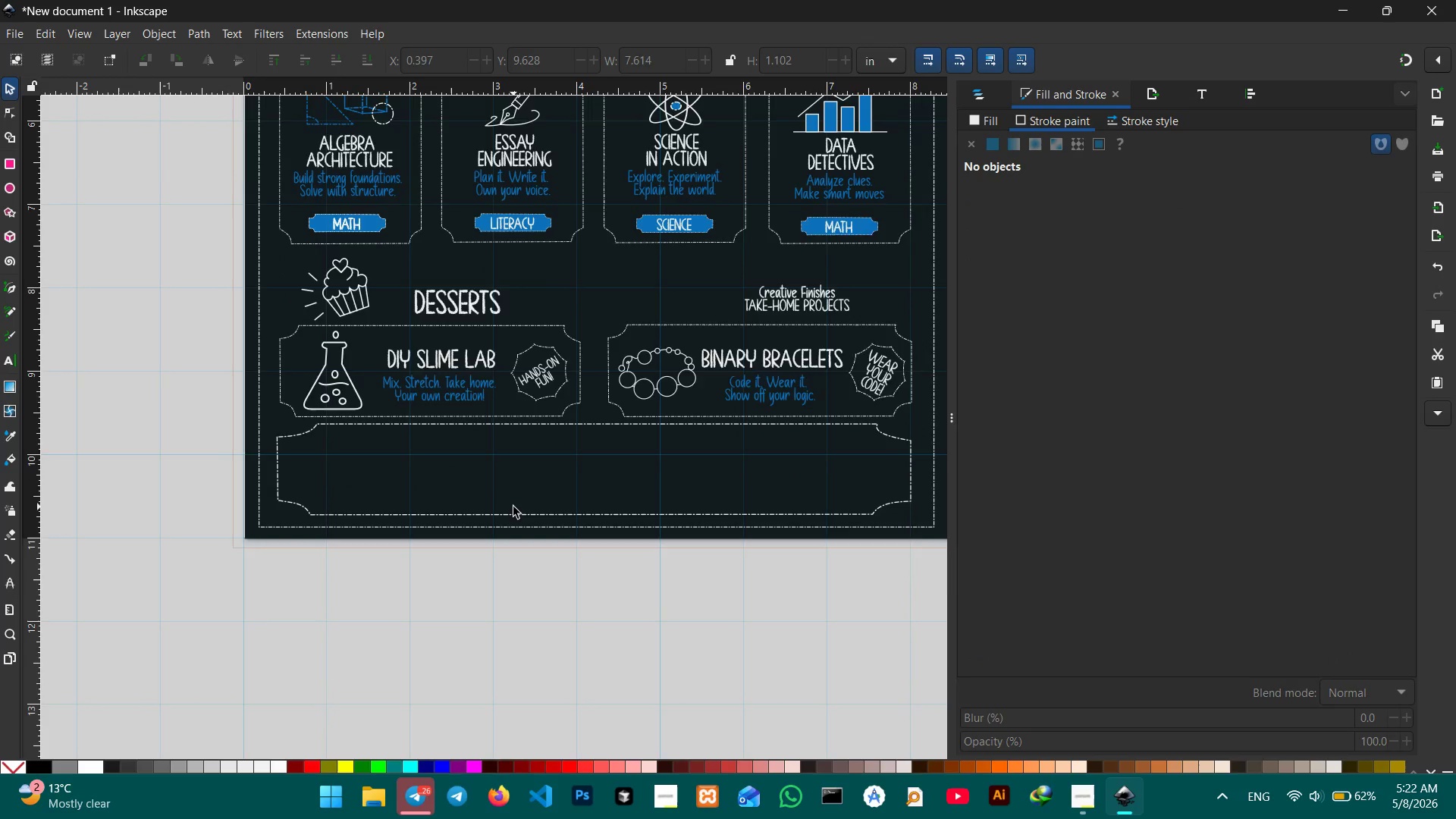 
scroll: coordinate [513, 507], scroll_direction: none, amount: 0.0
 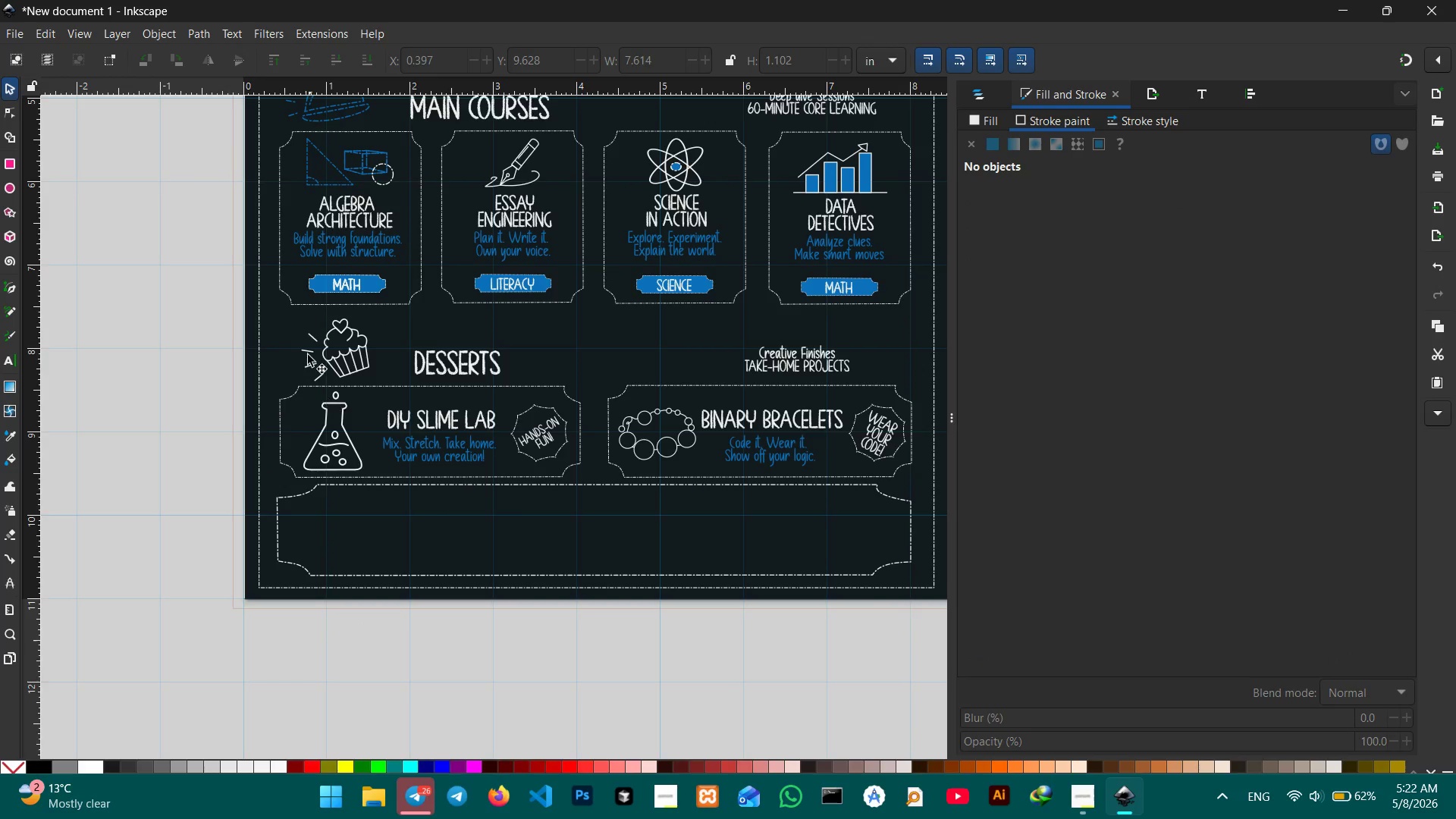 
left_click([337, 343])
 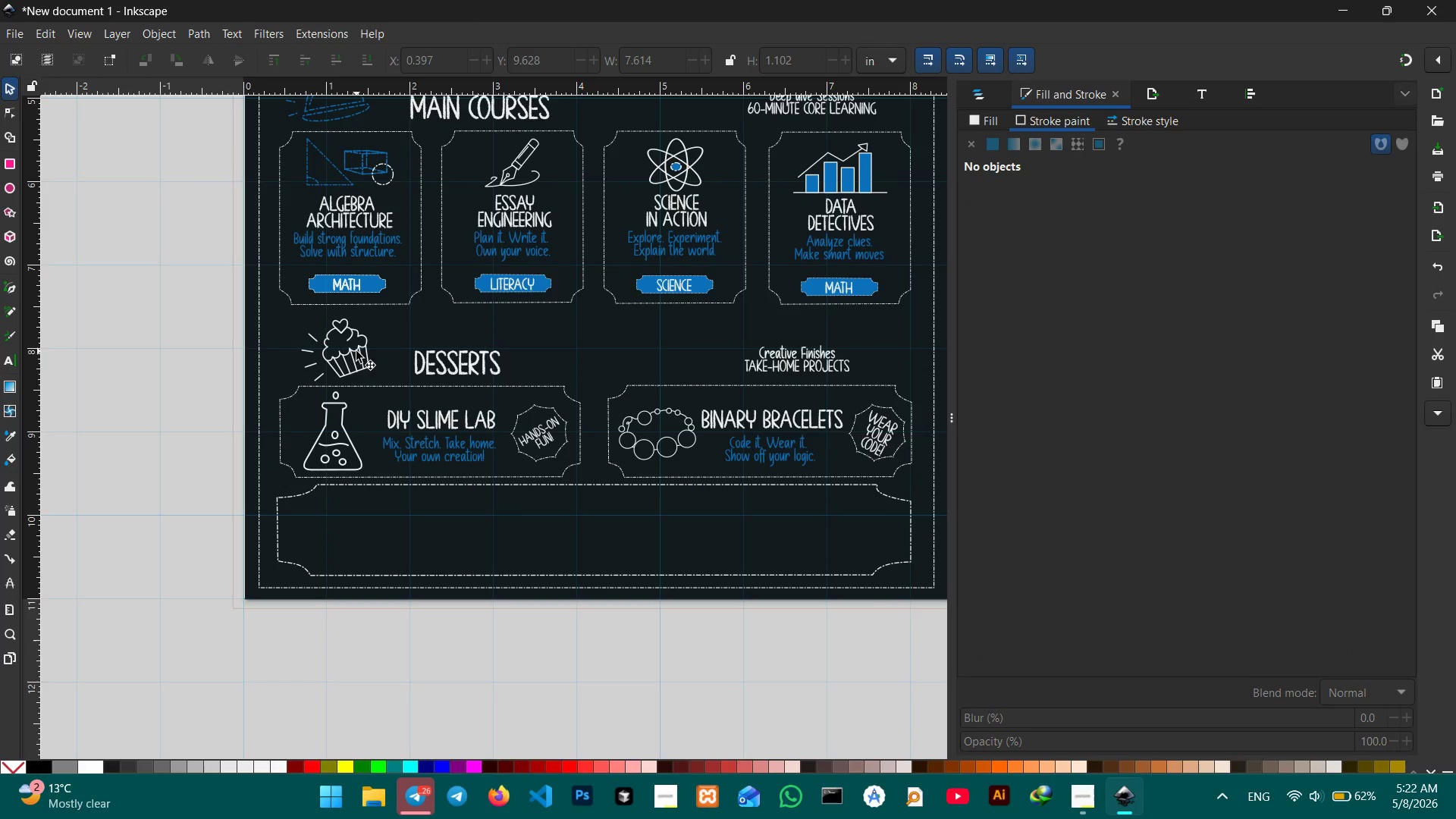 
left_click([356, 351])
 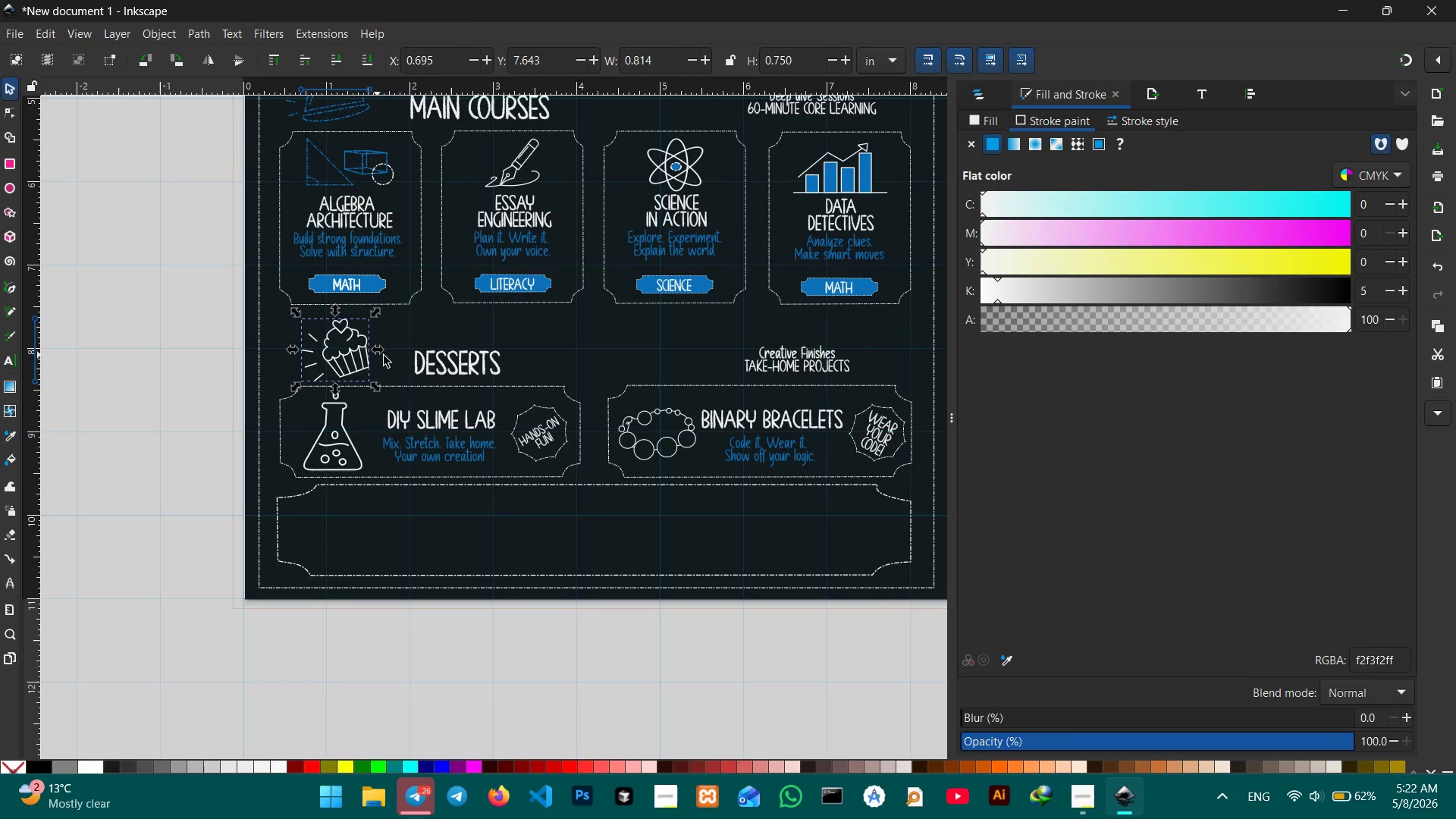 
hold_key(key=ShiftLeft, duration=0.55)
left_click([450, 361])
 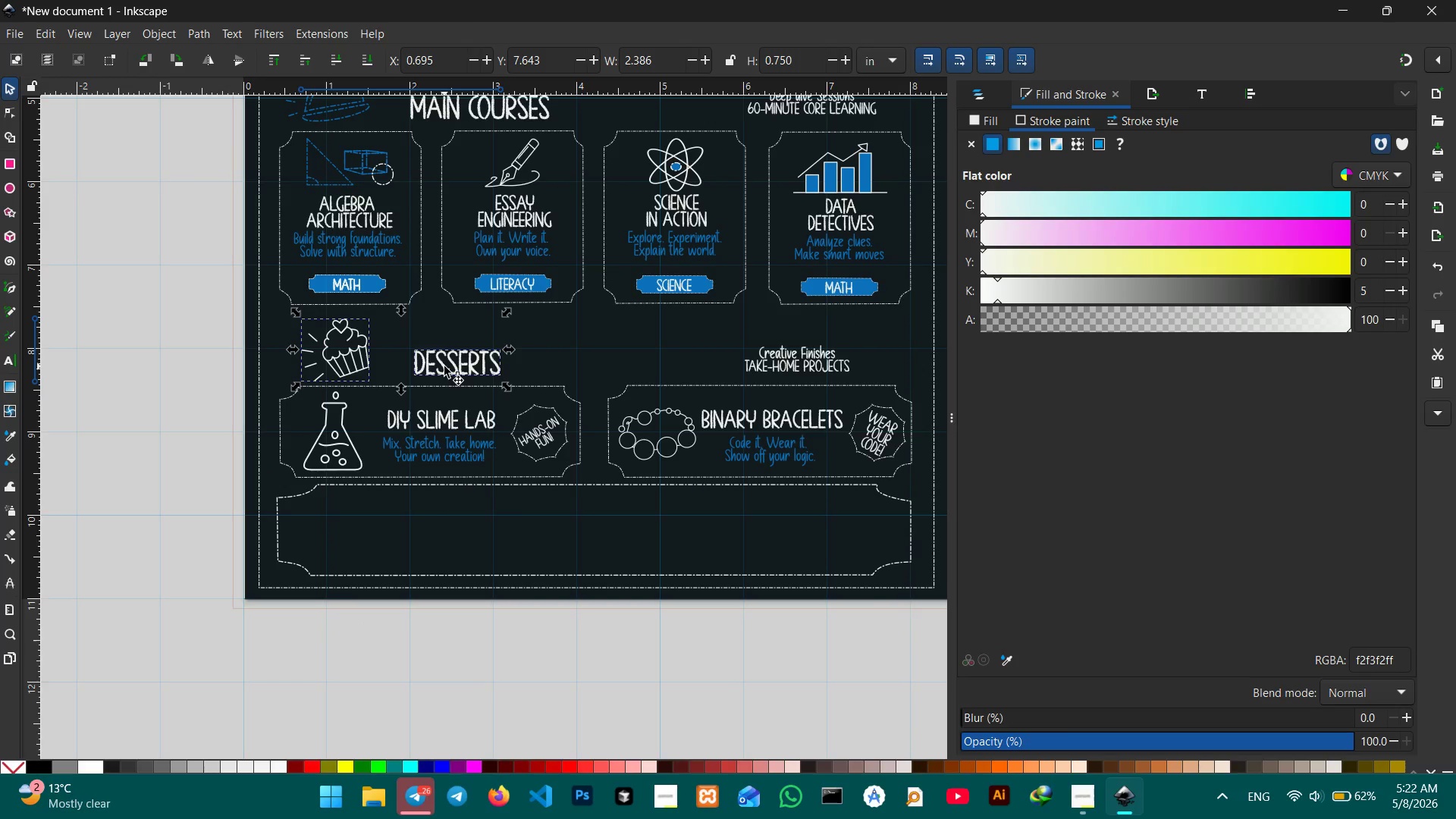 
left_click_drag(start_coordinate=[444, 366], to_coordinate=[440, 348])
 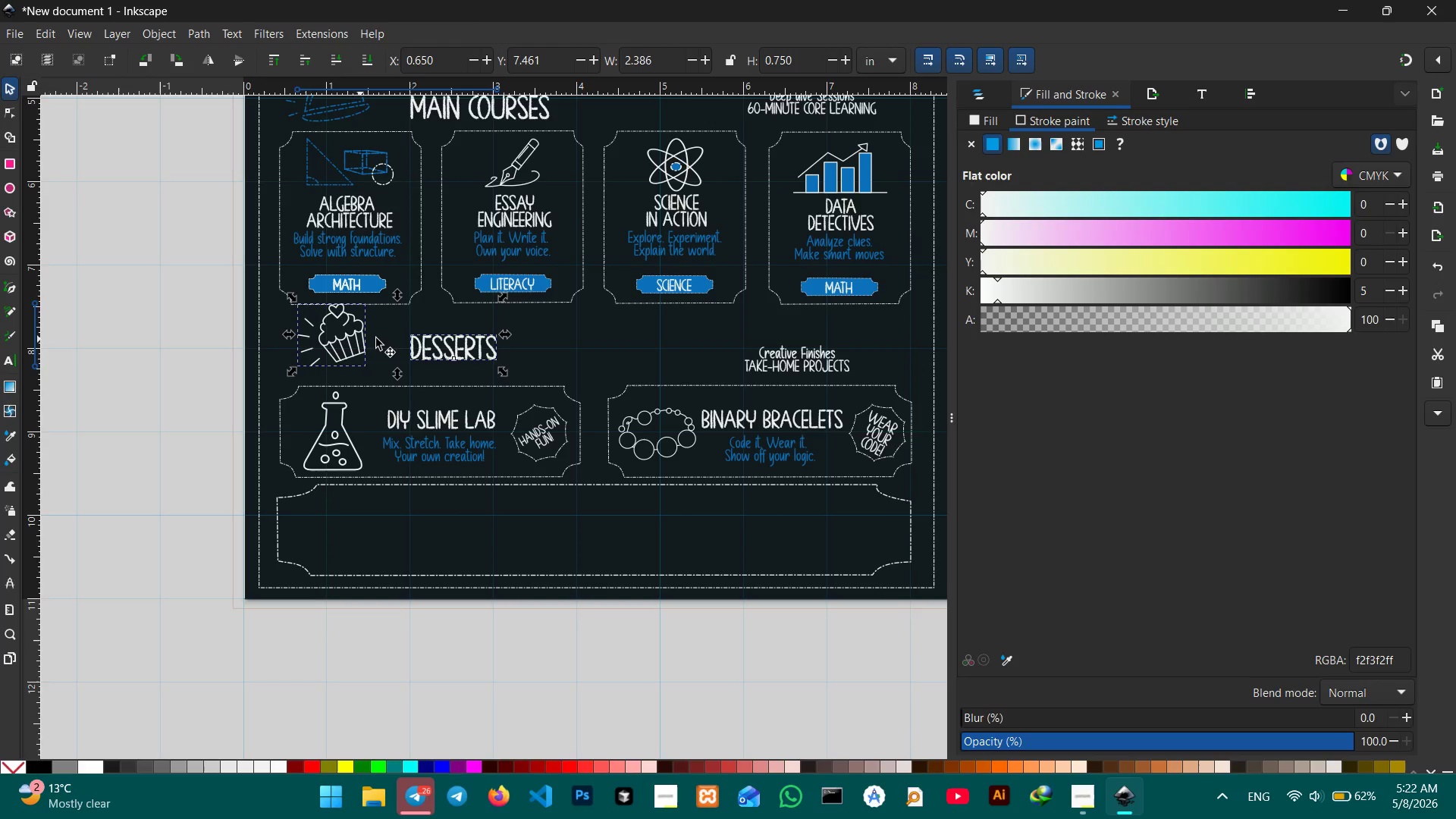 
left_click([388, 336])
 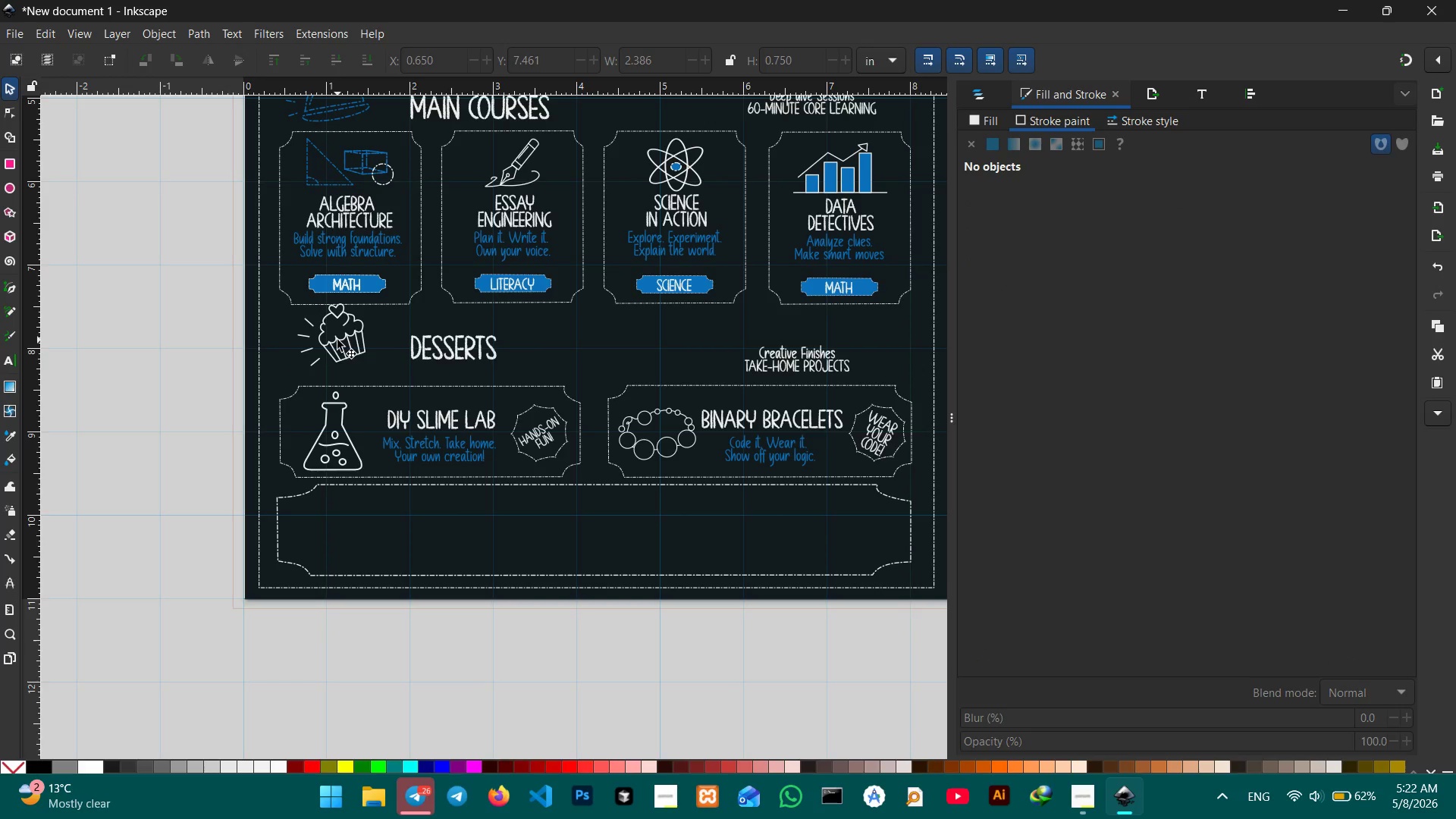 
left_click_drag(start_coordinate=[344, 334], to_coordinate=[344, 344])
 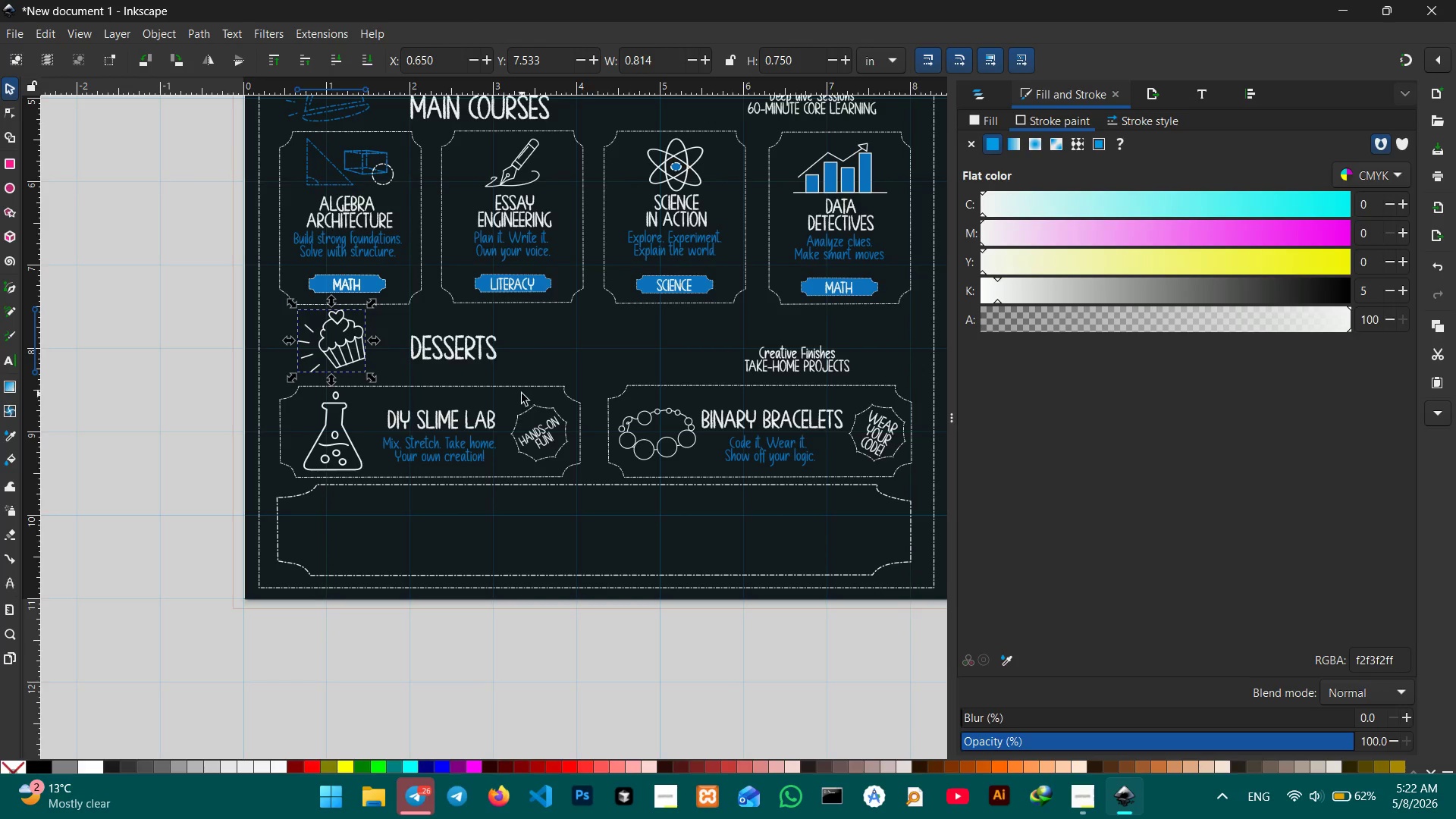 
left_click([521, 390])
 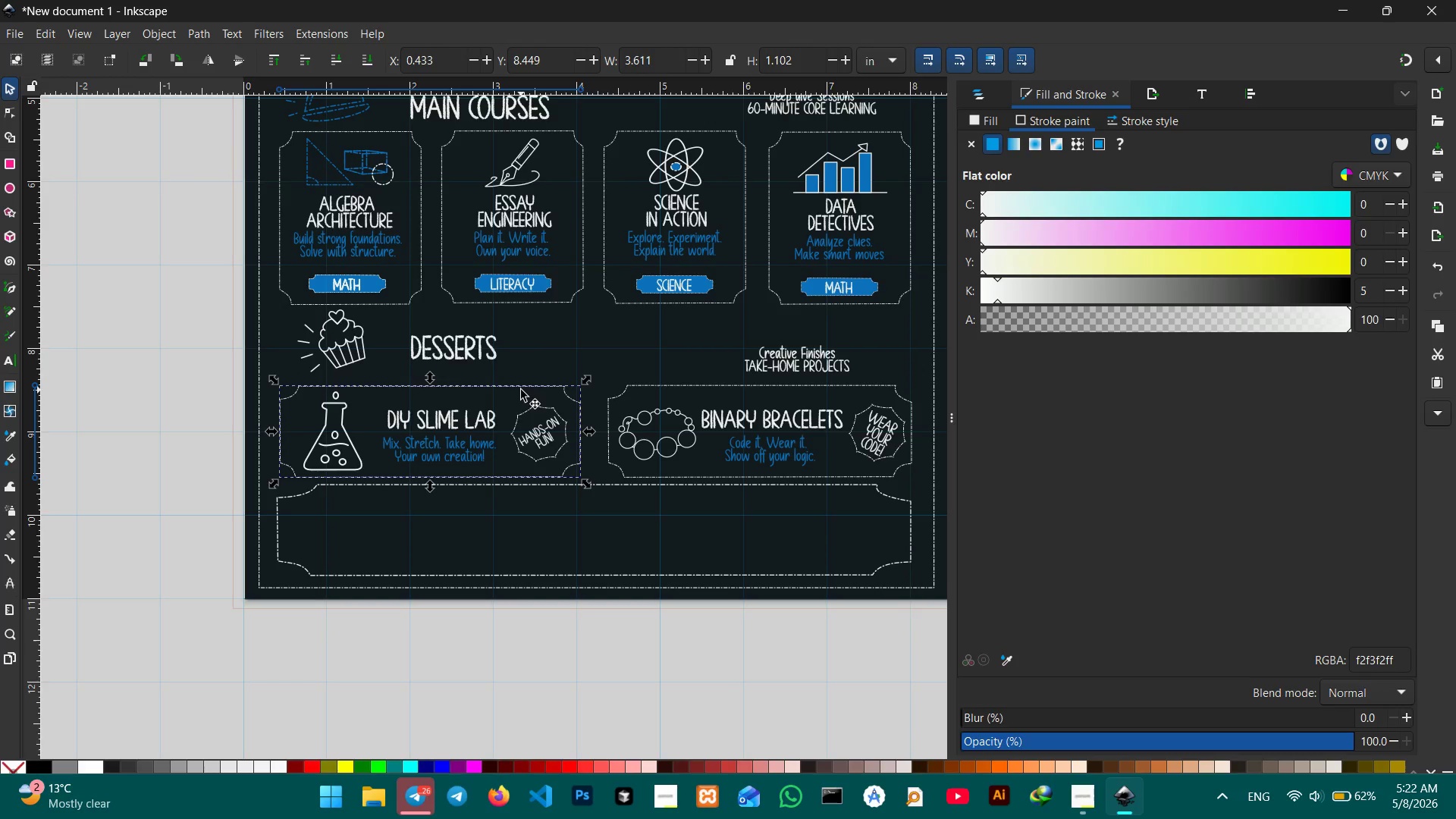 
hold_key(key=ShiftLeft, duration=3.92)
left_click([340, 420])
 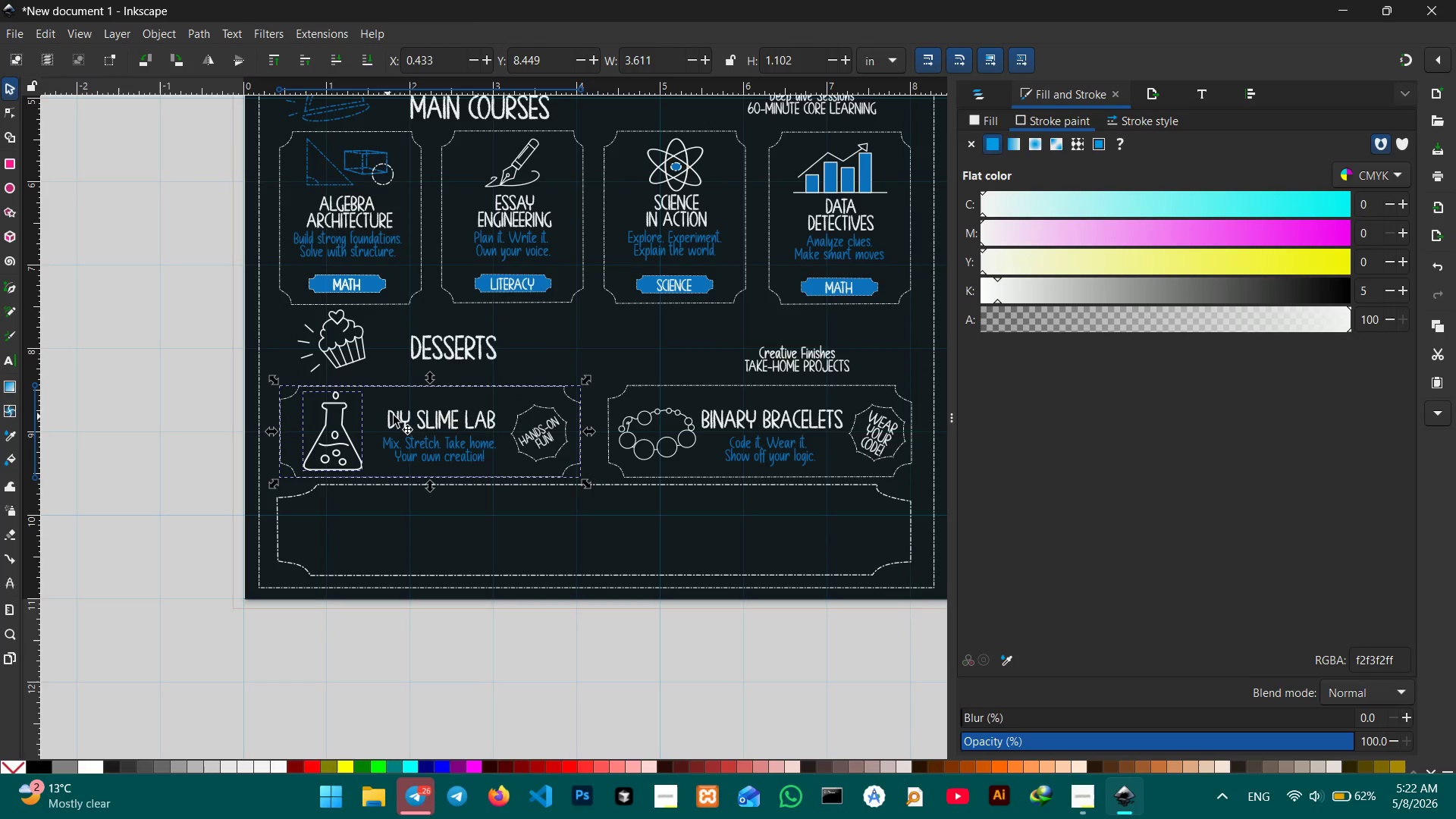 
double_click([399, 415])
 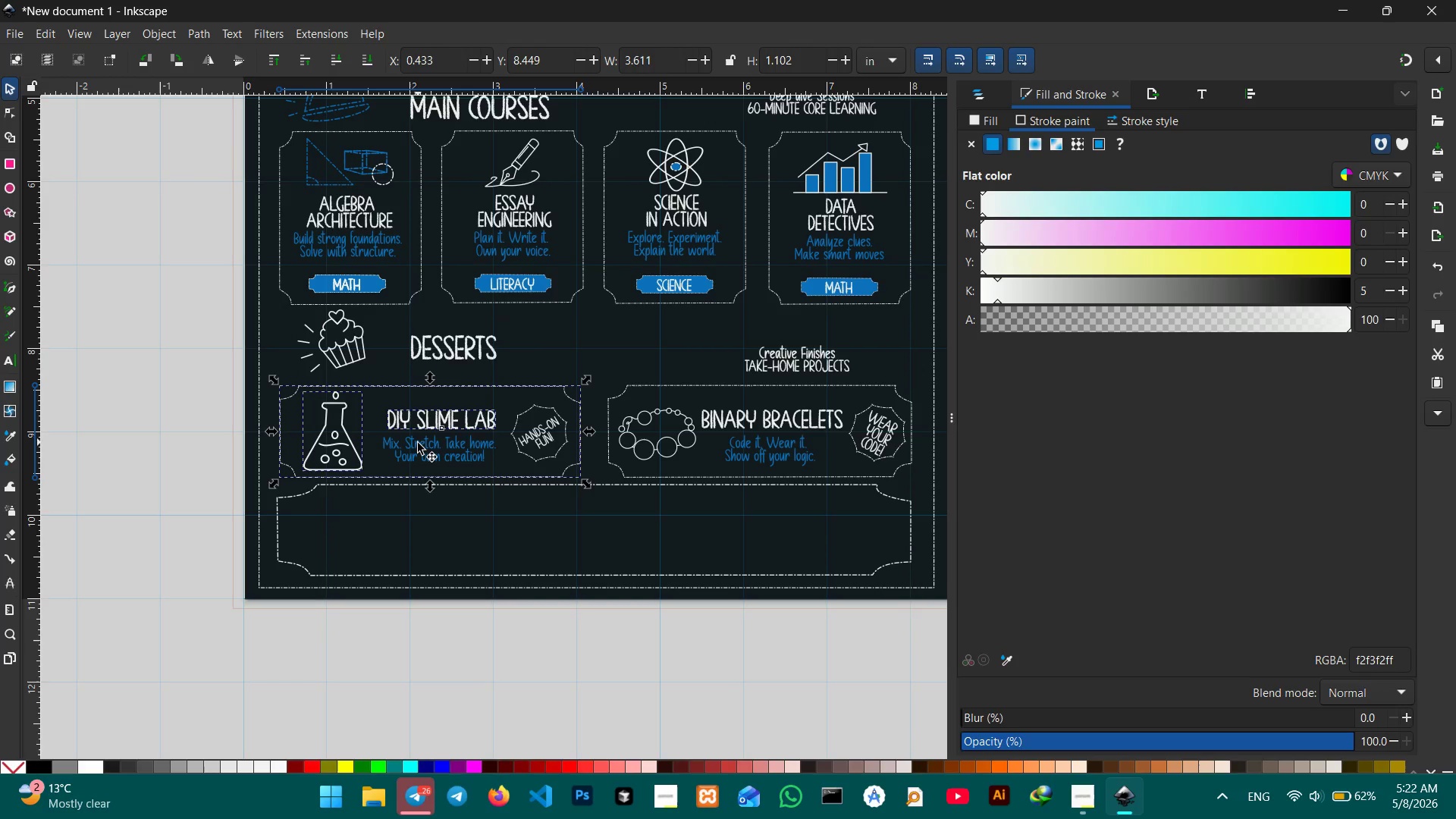 
triple_click([419, 444])
 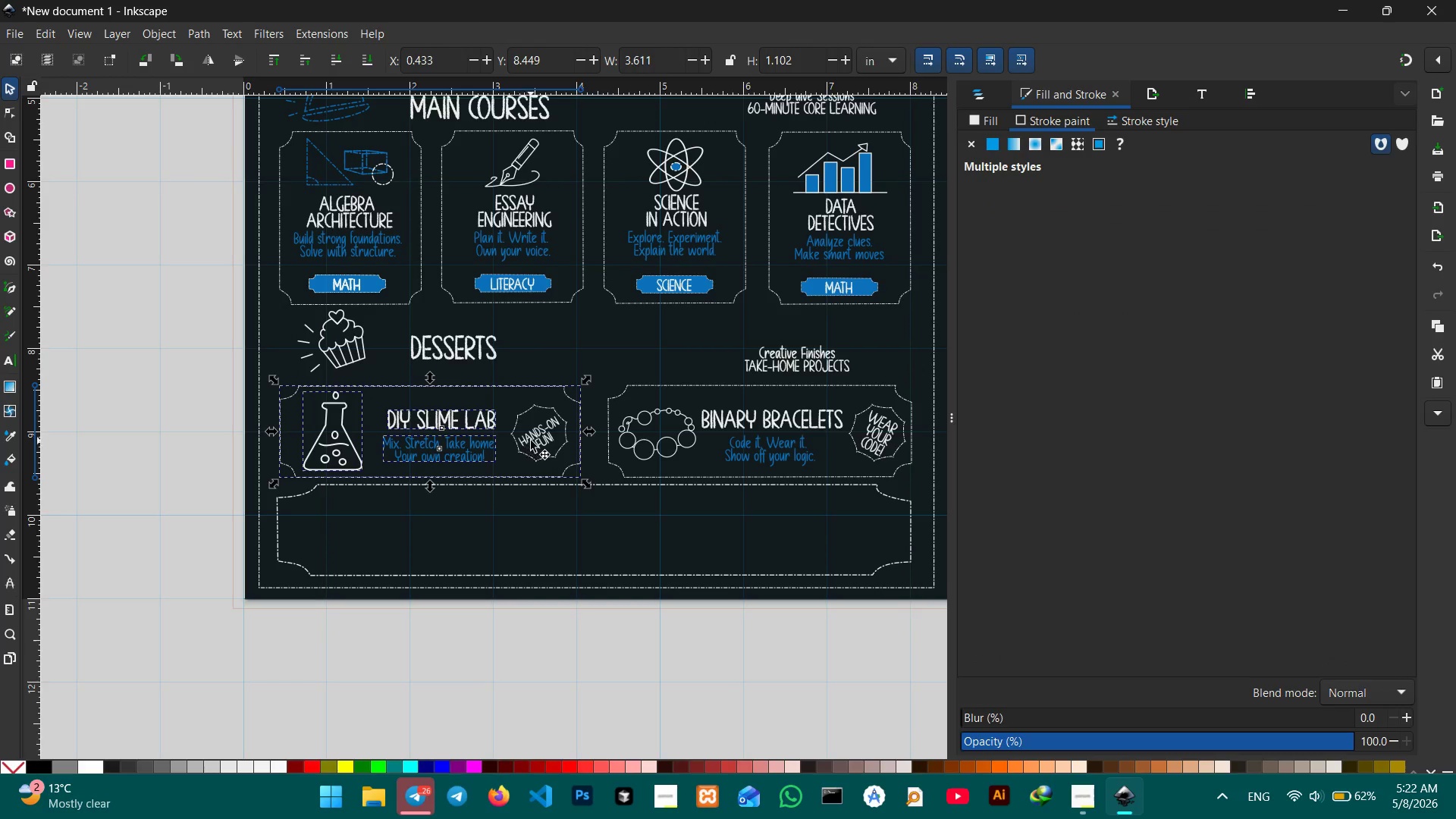 
left_click([531, 441])
 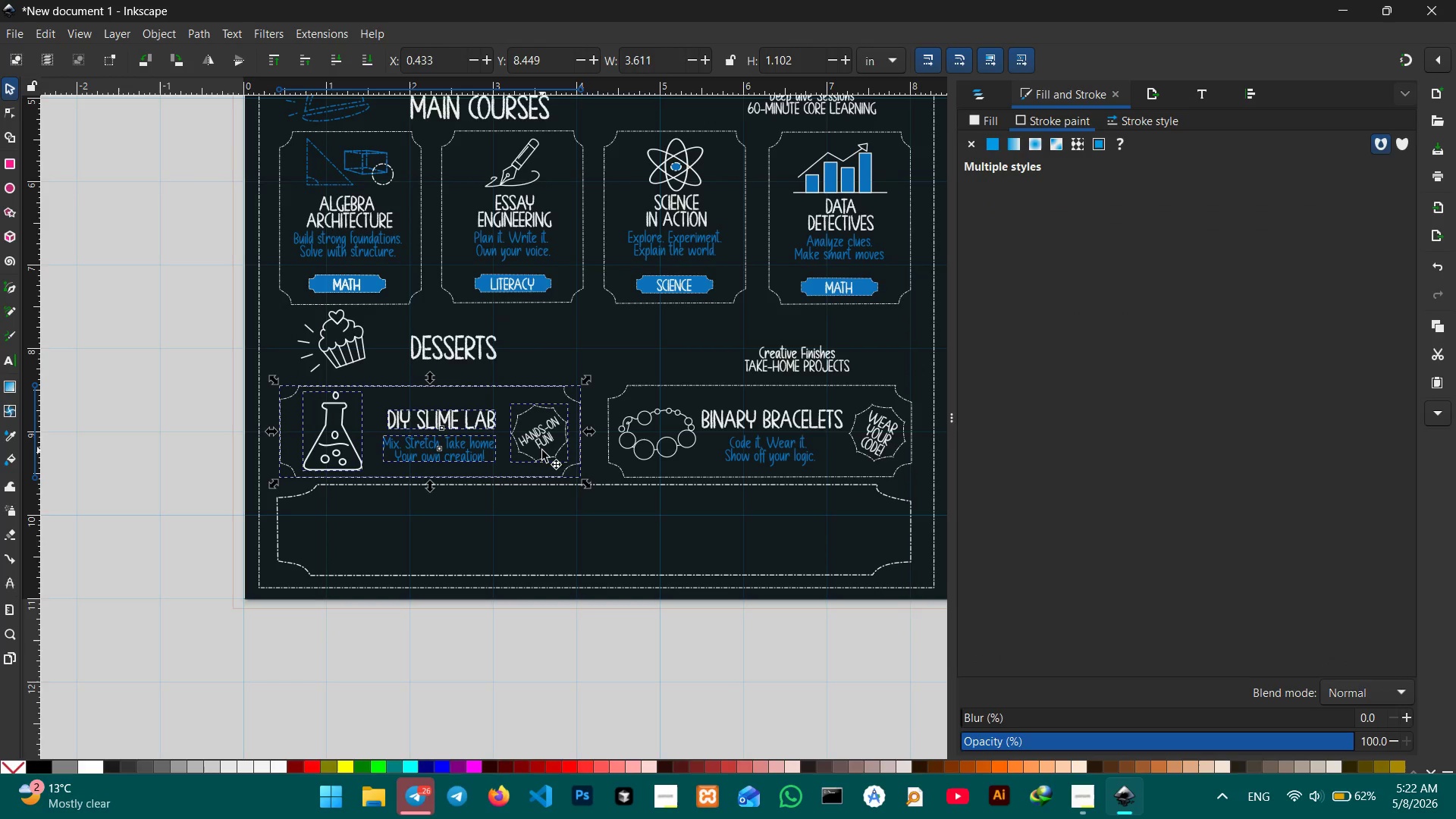 
left_click_drag(start_coordinate=[542, 444], to_coordinate=[540, 430])
 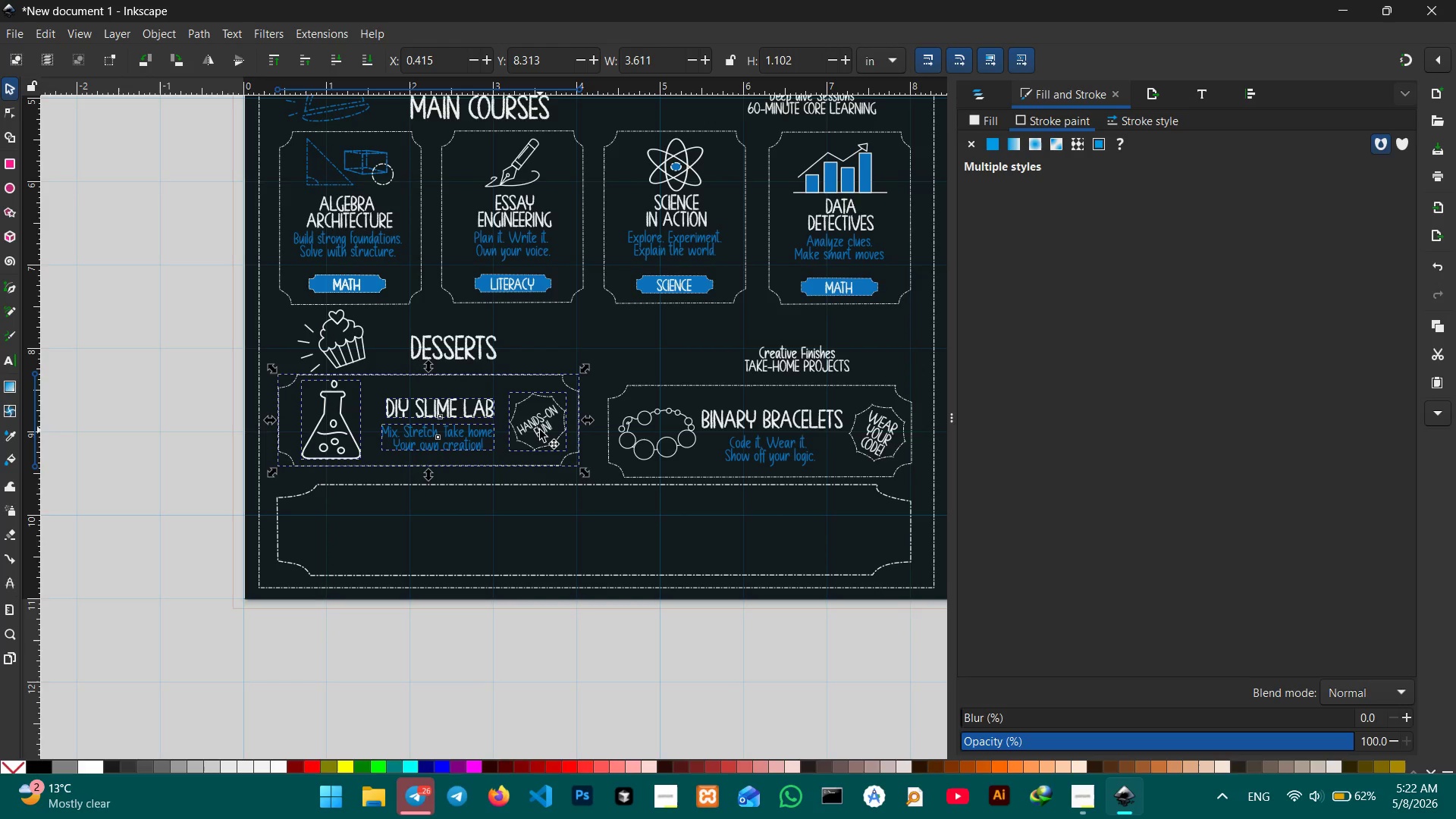 
key(Control+Z)
 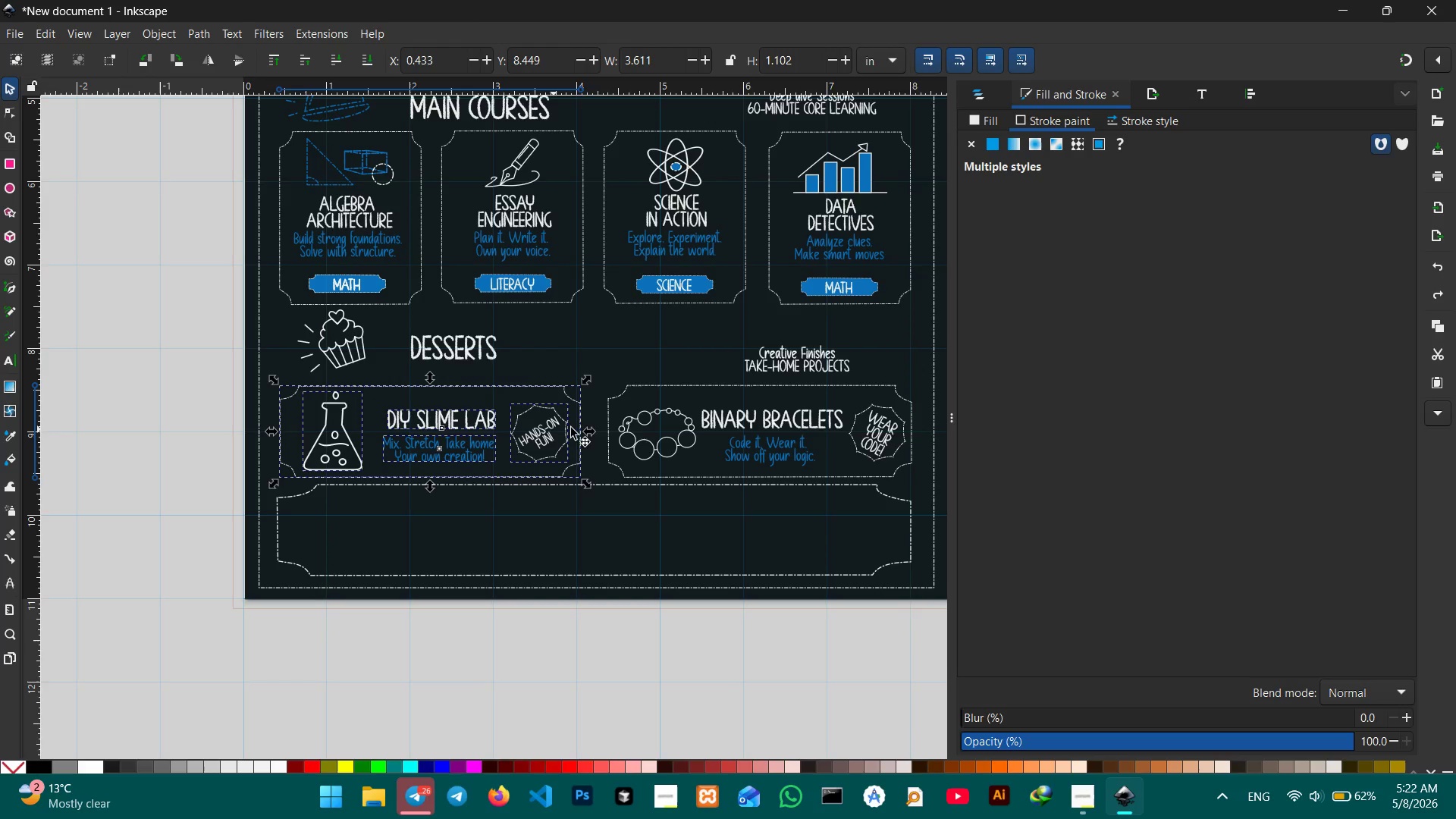 
hold_key(key=ShiftLeft, duration=4.42)
left_click([649, 444])
 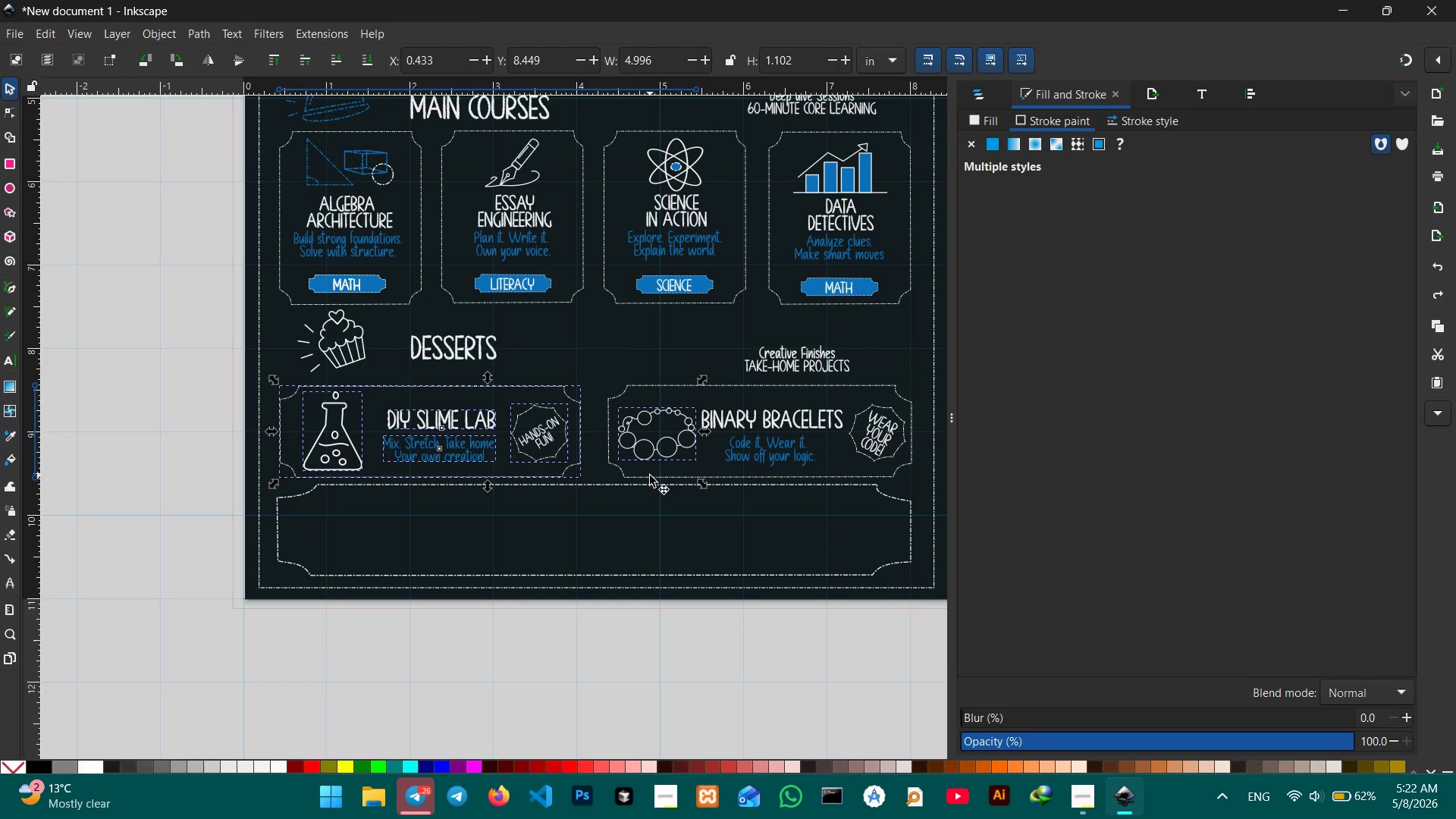 
left_click([650, 477])
 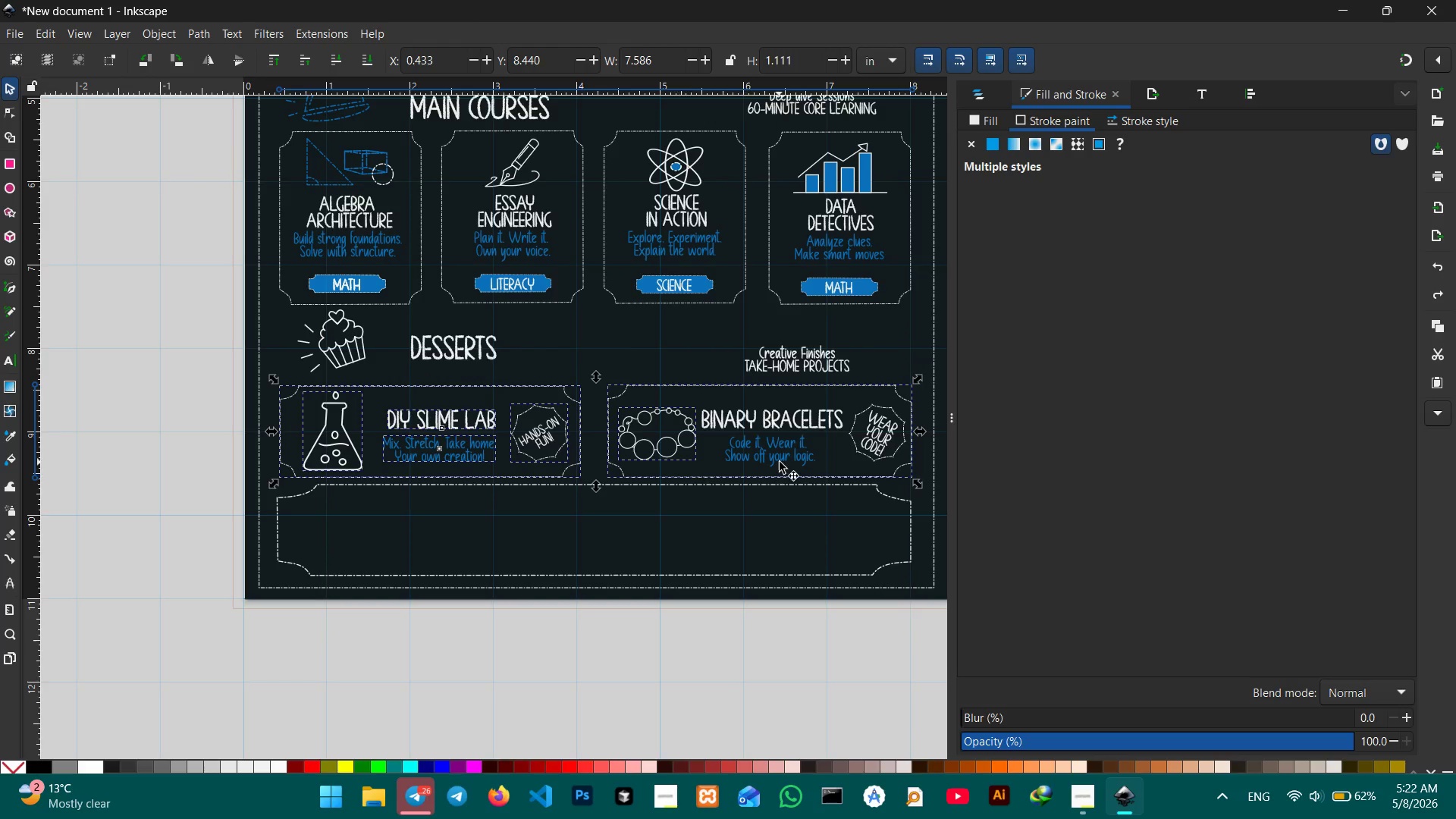 
left_click([780, 461])
 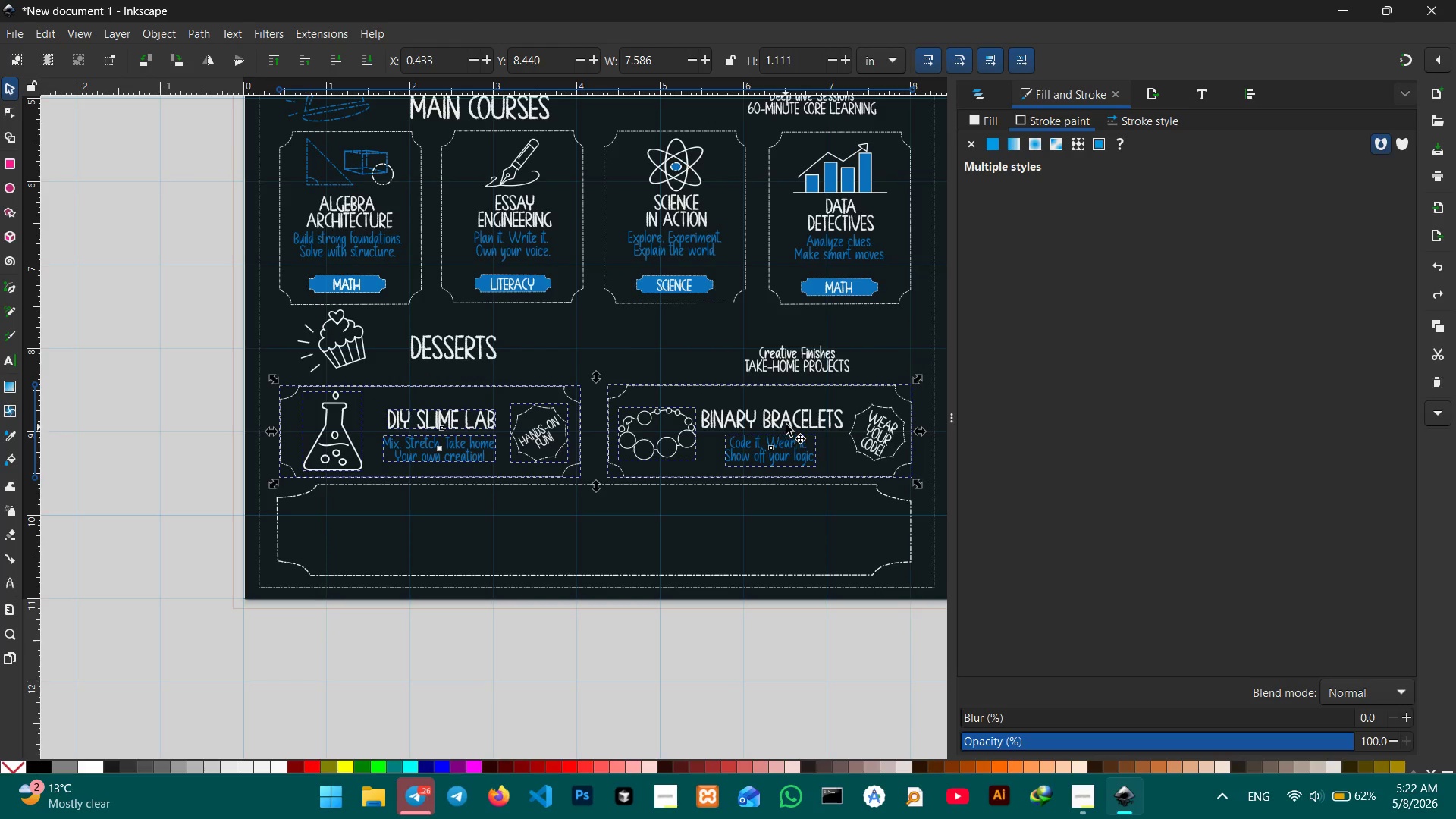 
double_click([786, 423])
 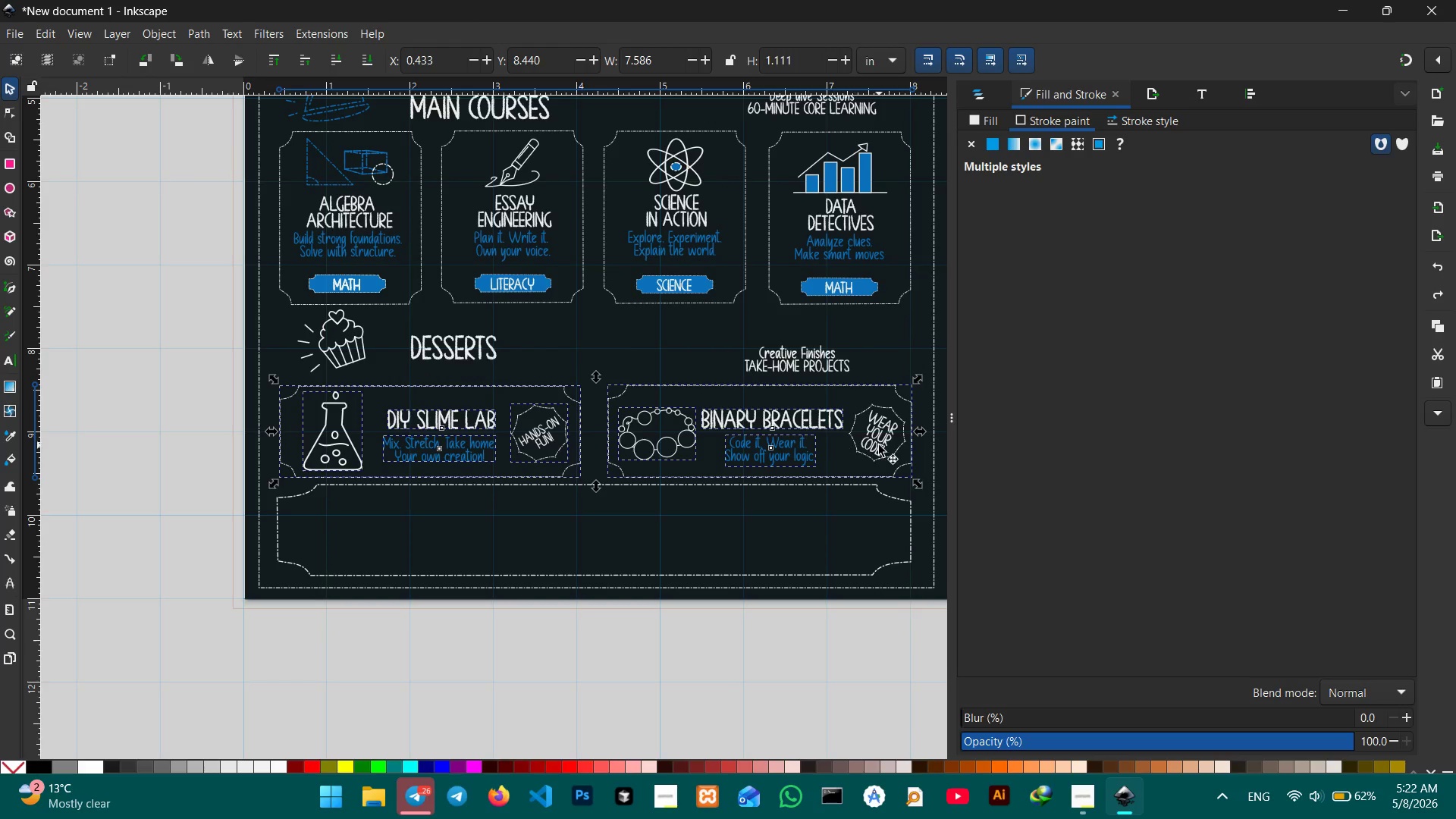 
left_click([879, 445])
 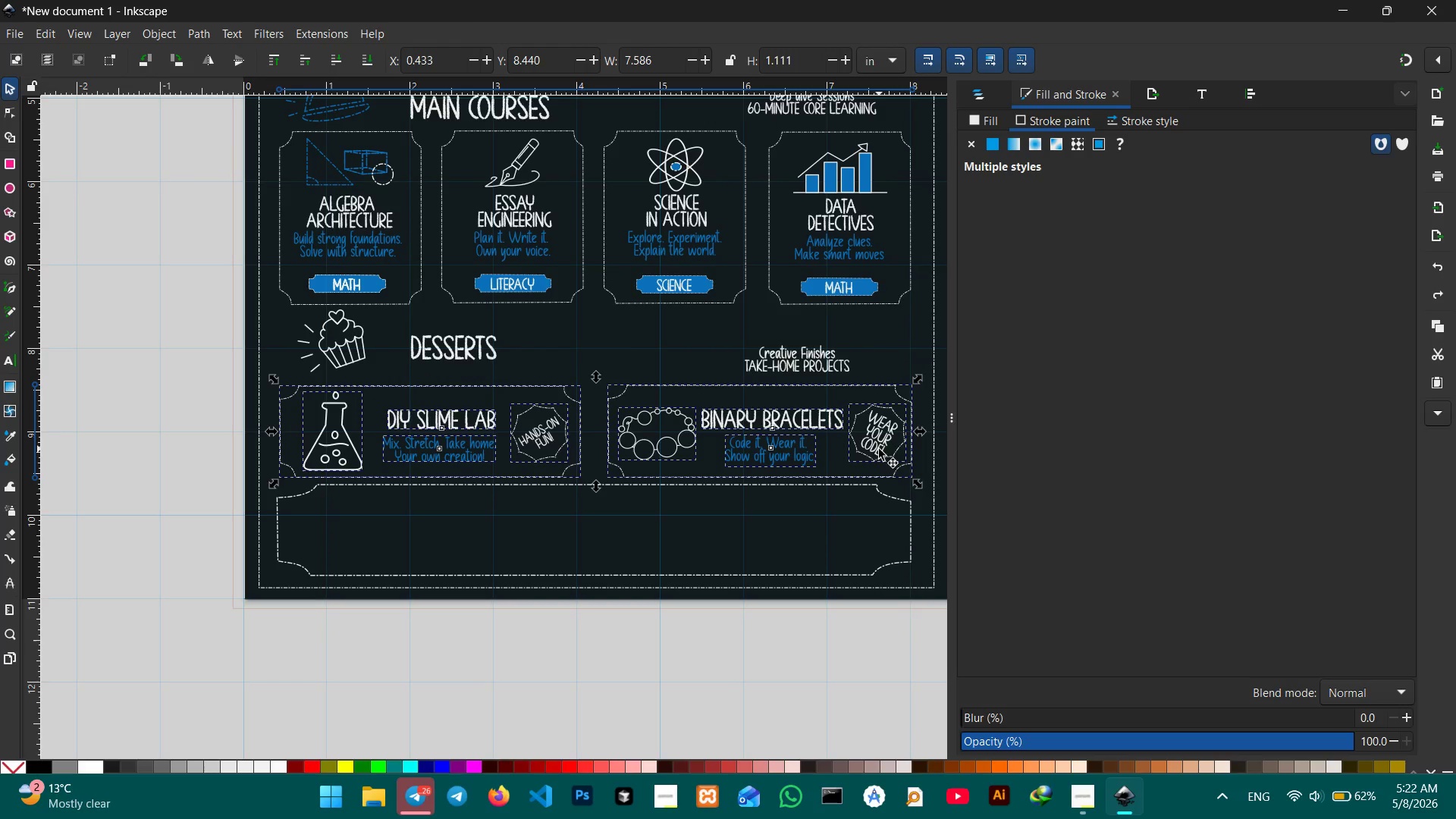 
left_click_drag(start_coordinate=[879, 449], to_coordinate=[878, 432])
 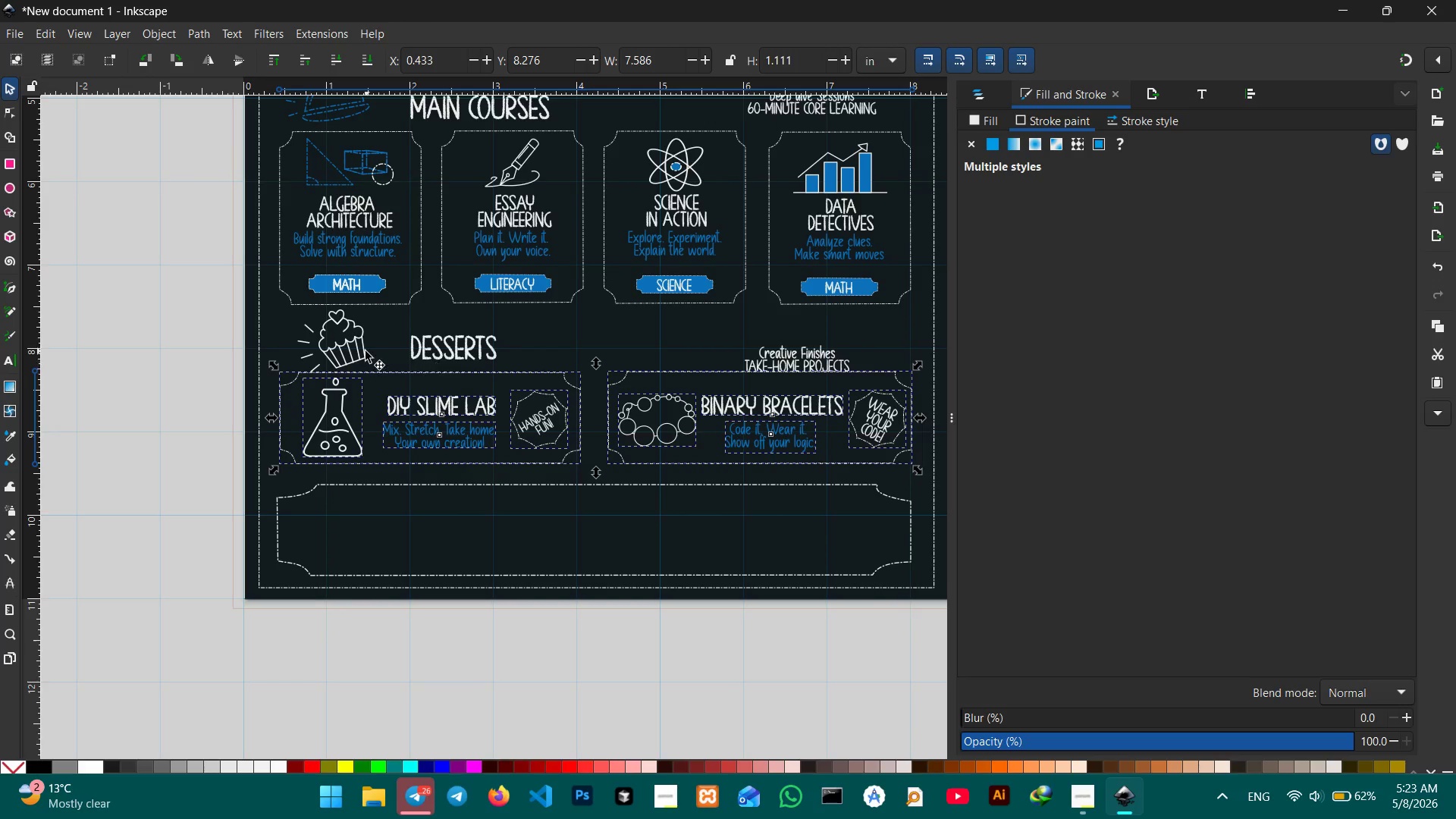 
left_click([362, 350])
 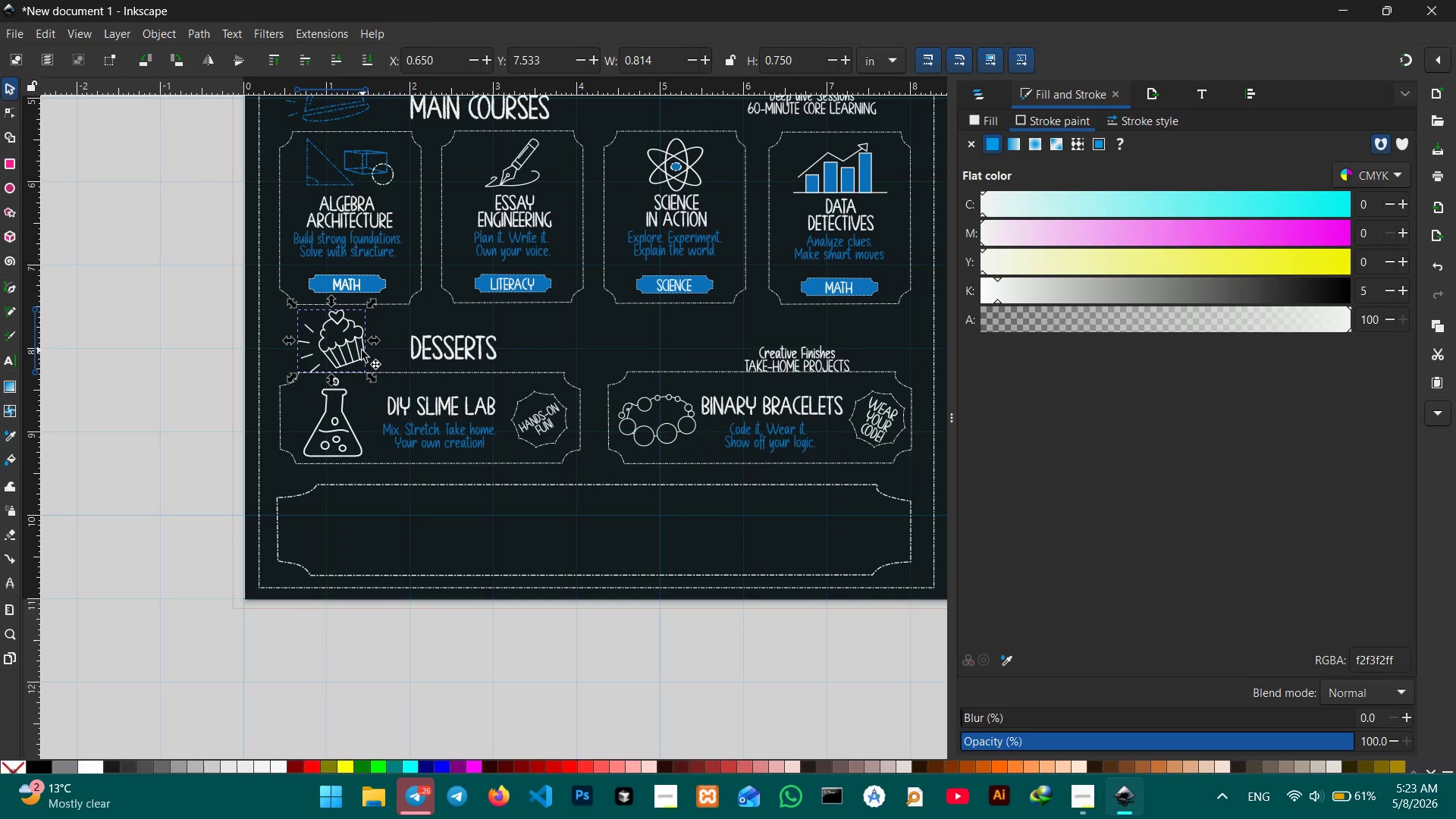 
double_click([362, 350])
 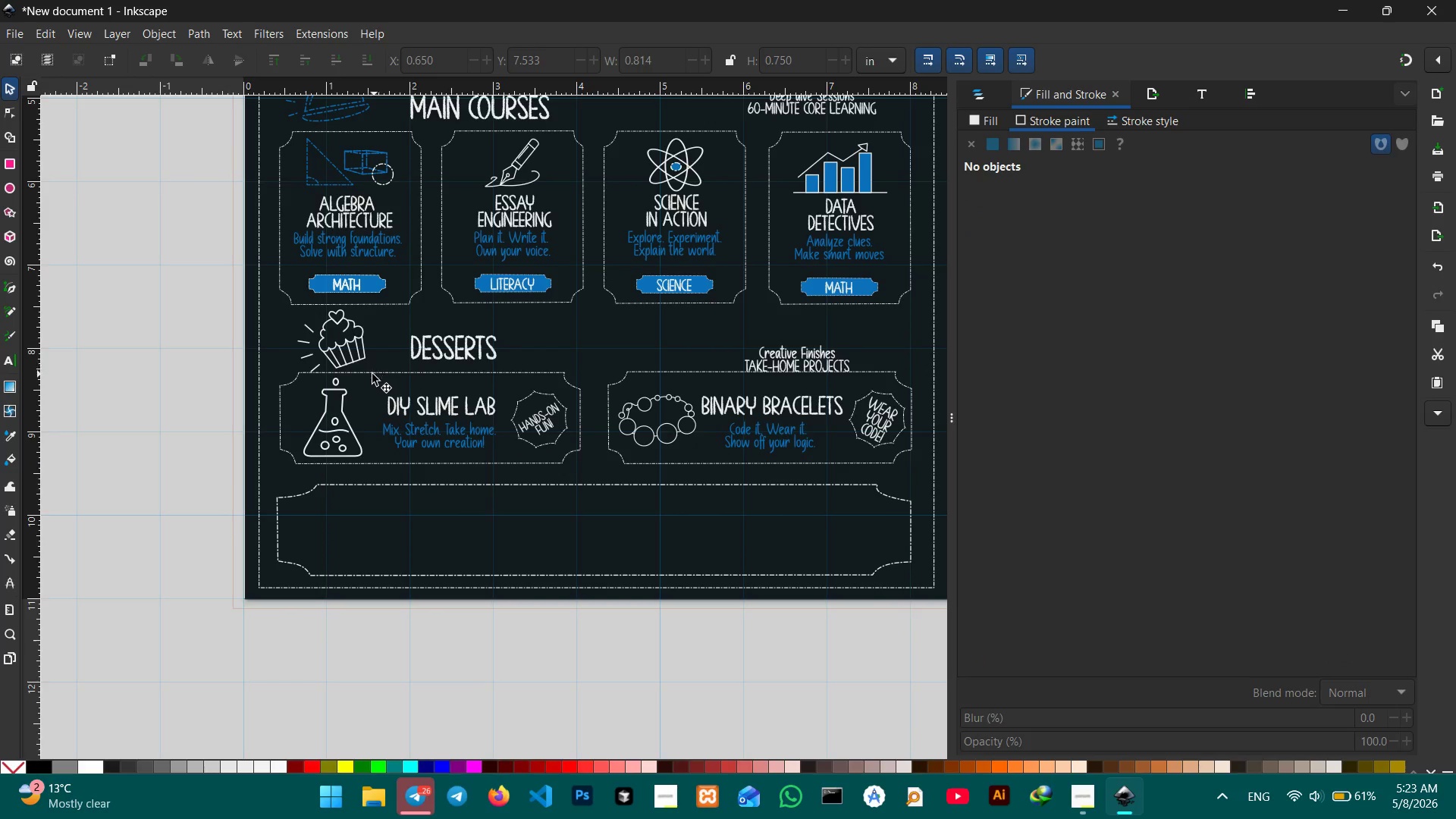 
left_click([344, 349])
 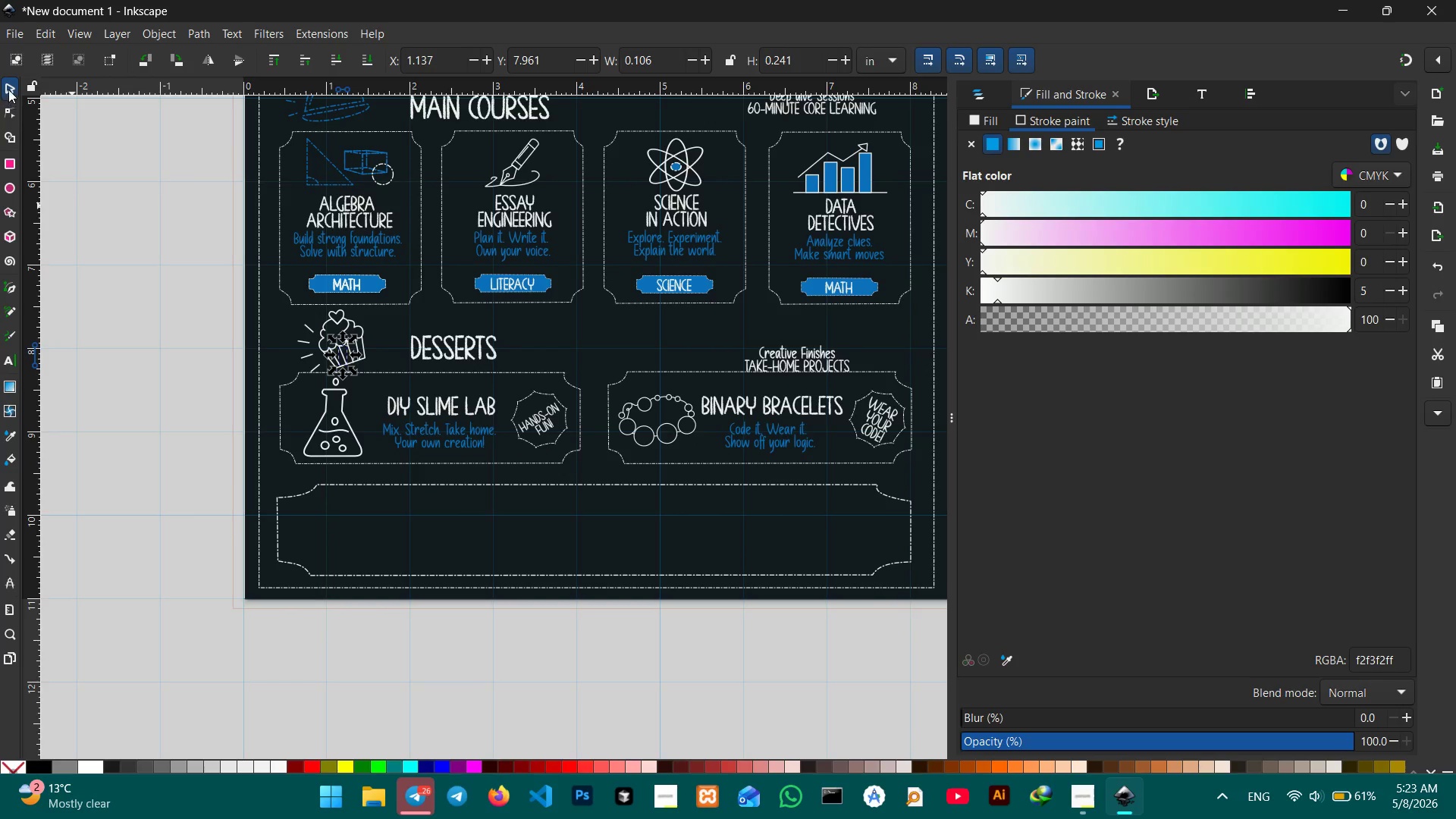 
double_click([134, 183])
 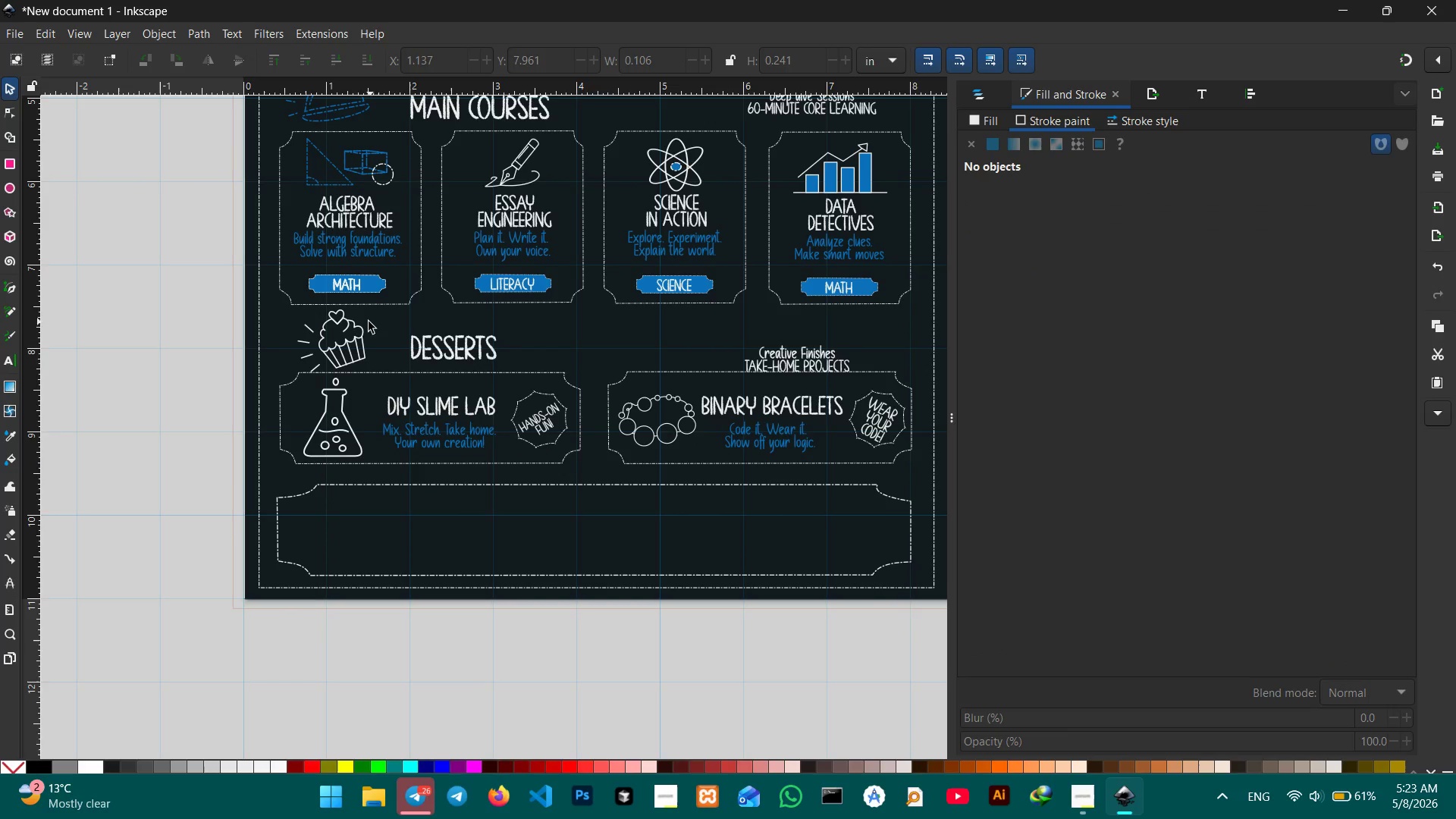 
left_click([339, 313])
 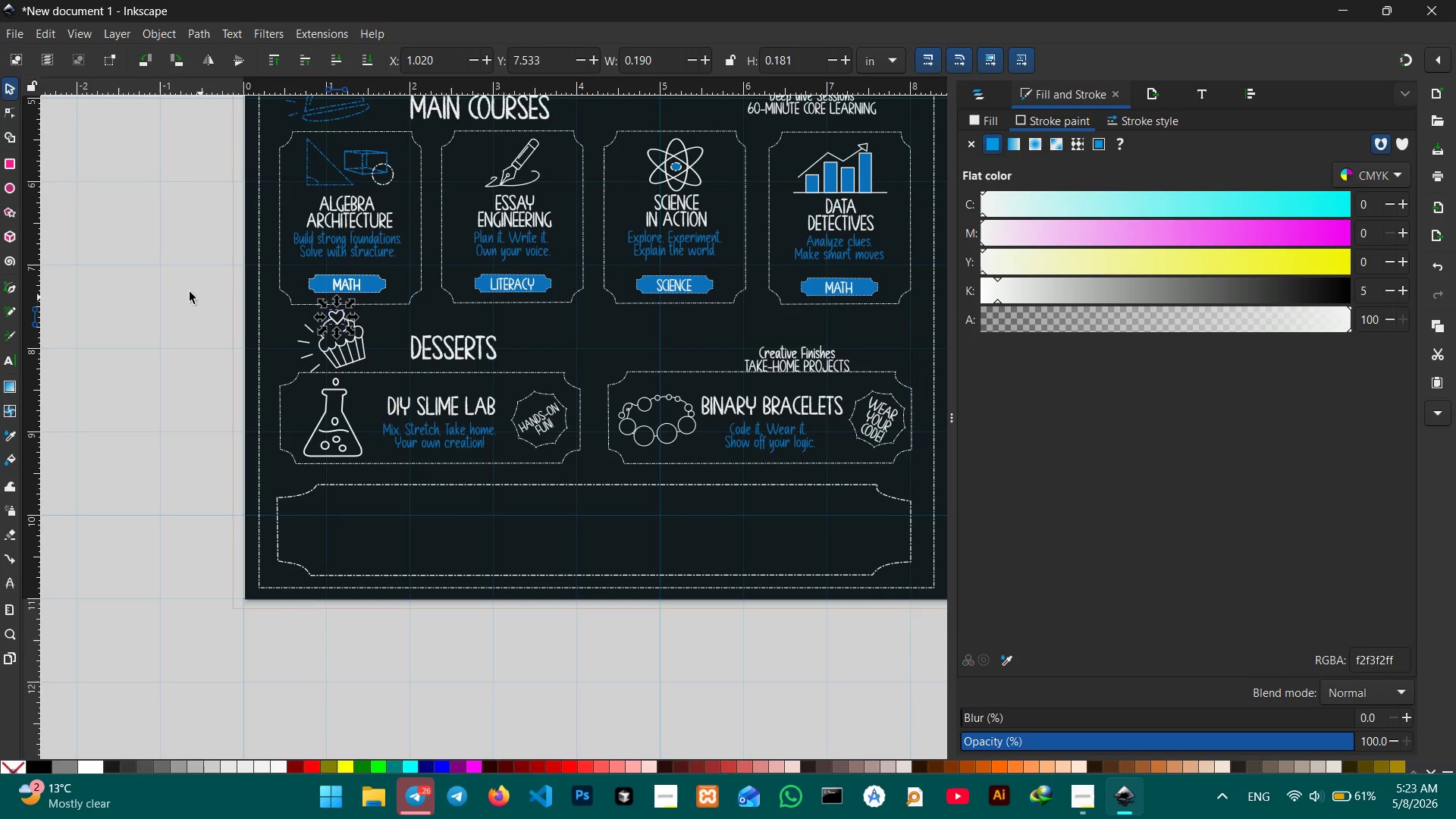 
double_click([178, 283])
 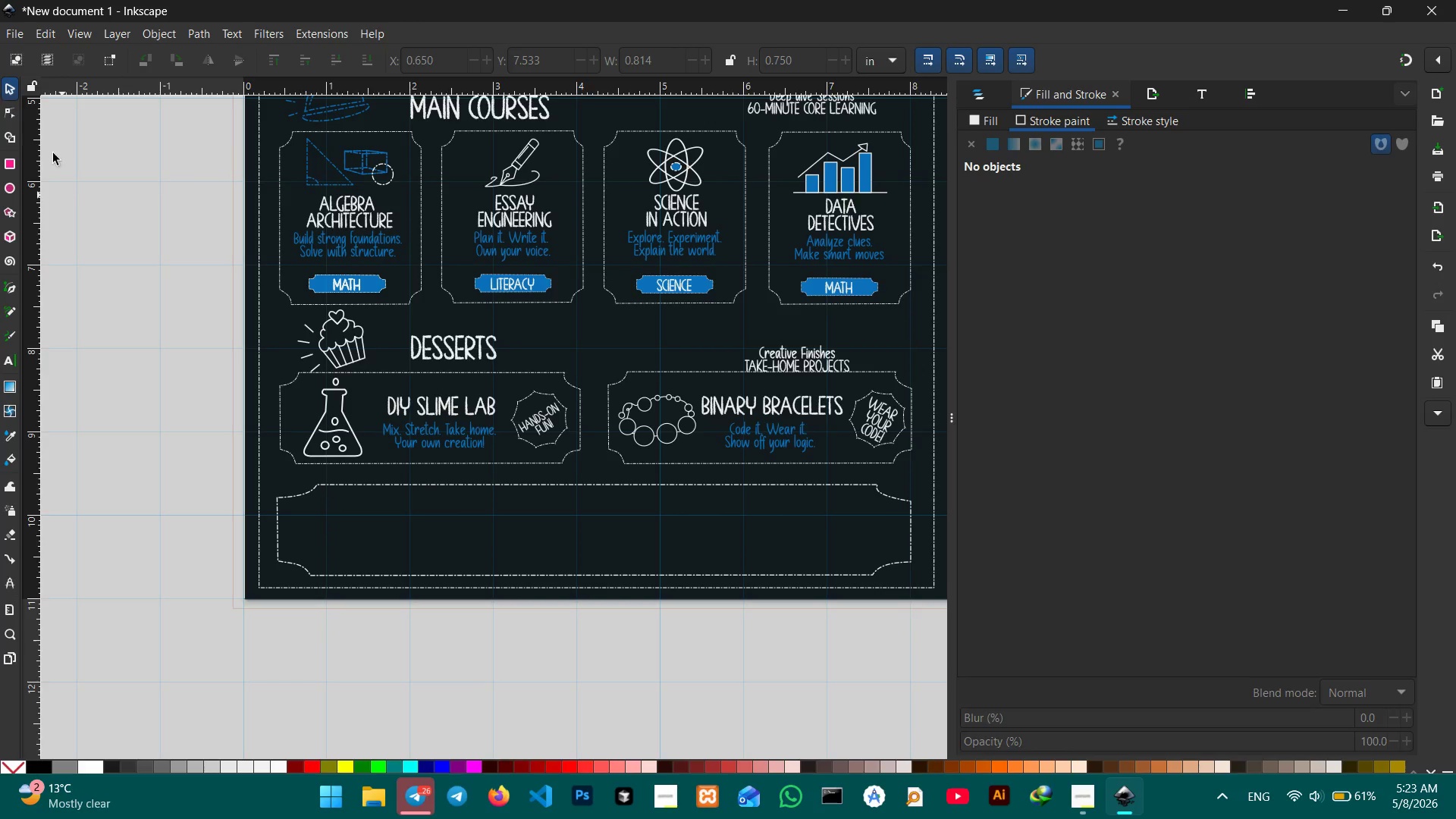 
left_click([353, 336])
 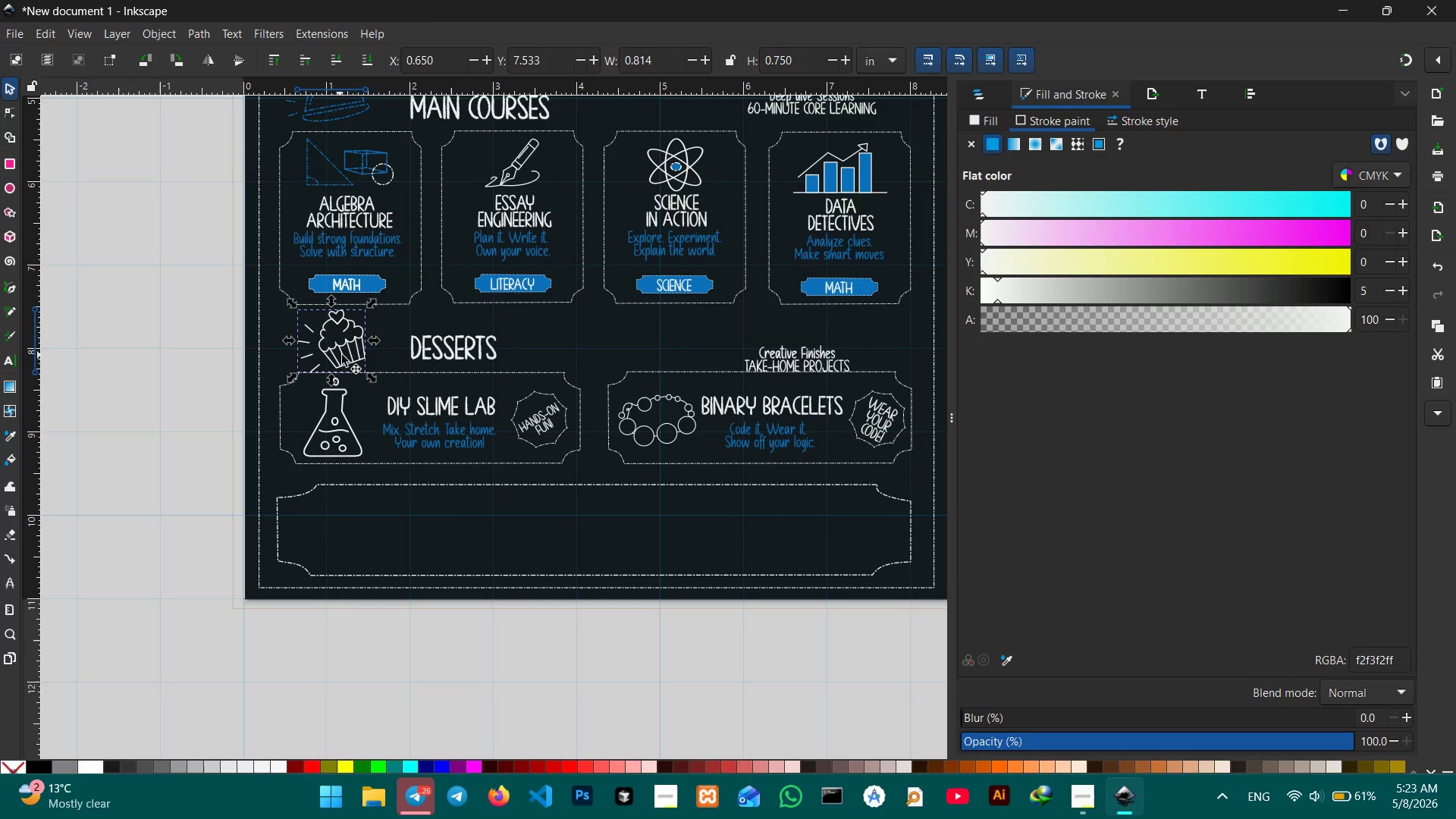 
left_click([347, 338])
 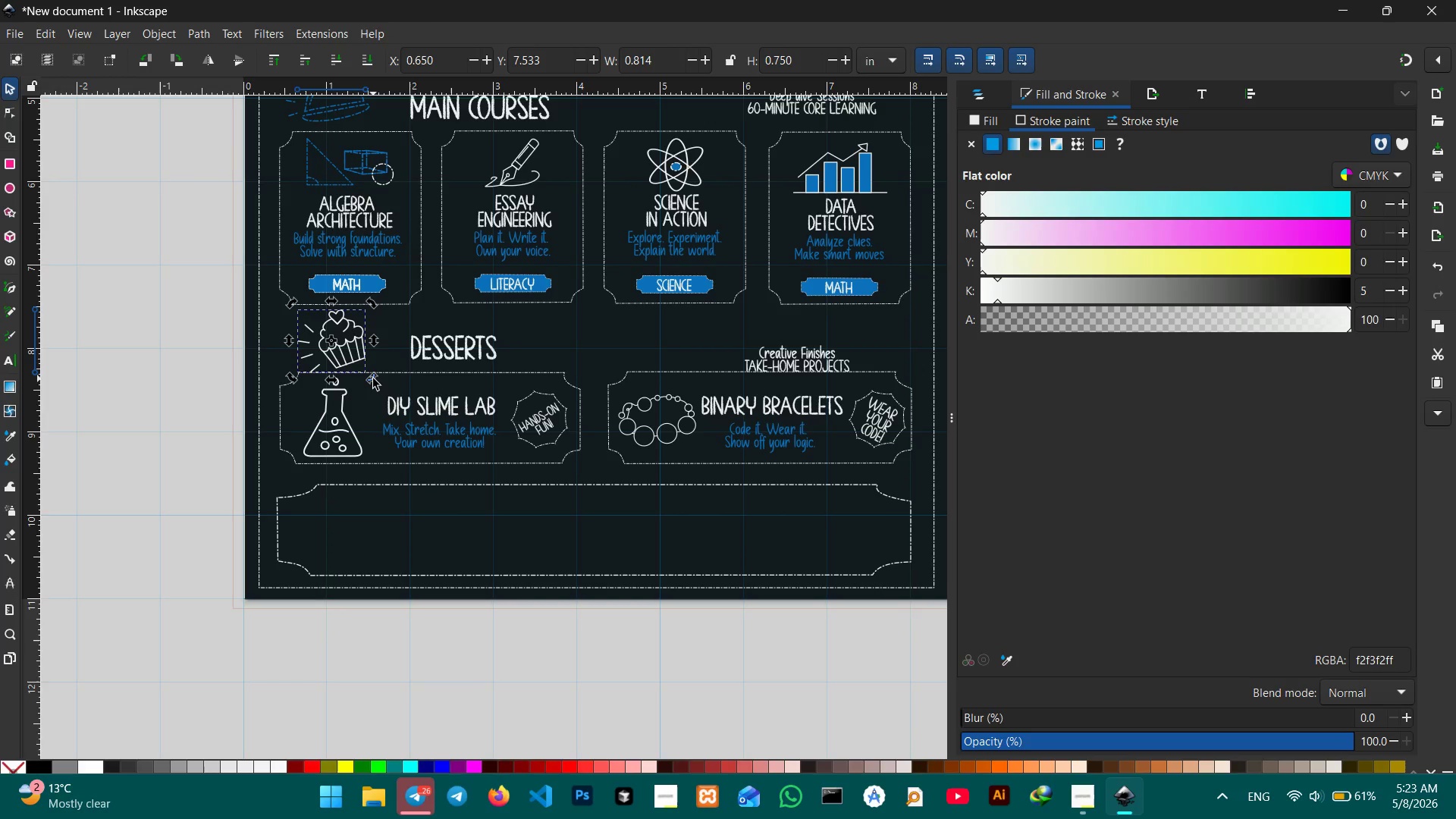 
left_click_drag(start_coordinate=[373, 378], to_coordinate=[366, 381])
 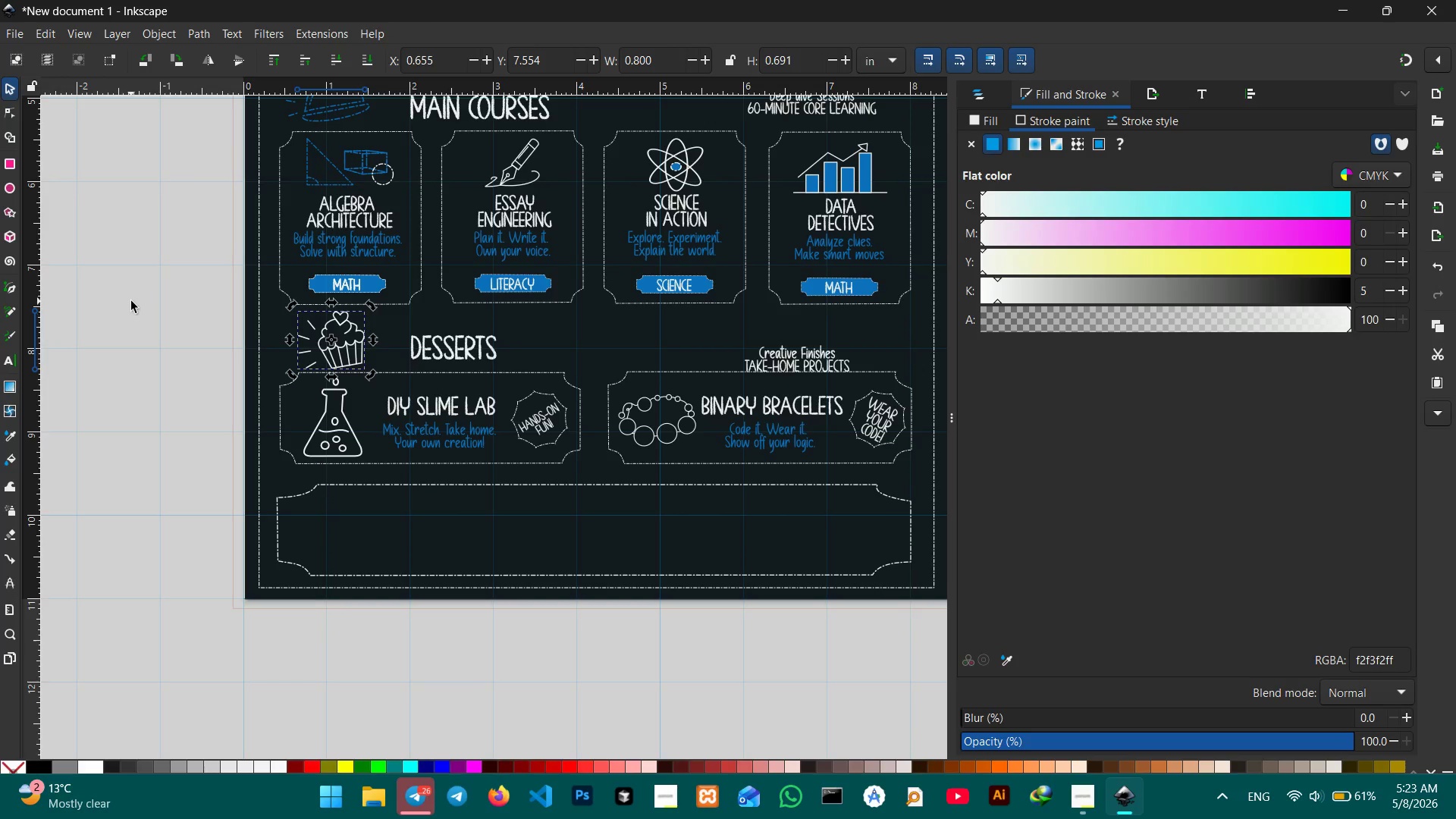 
double_click([131, 301])
 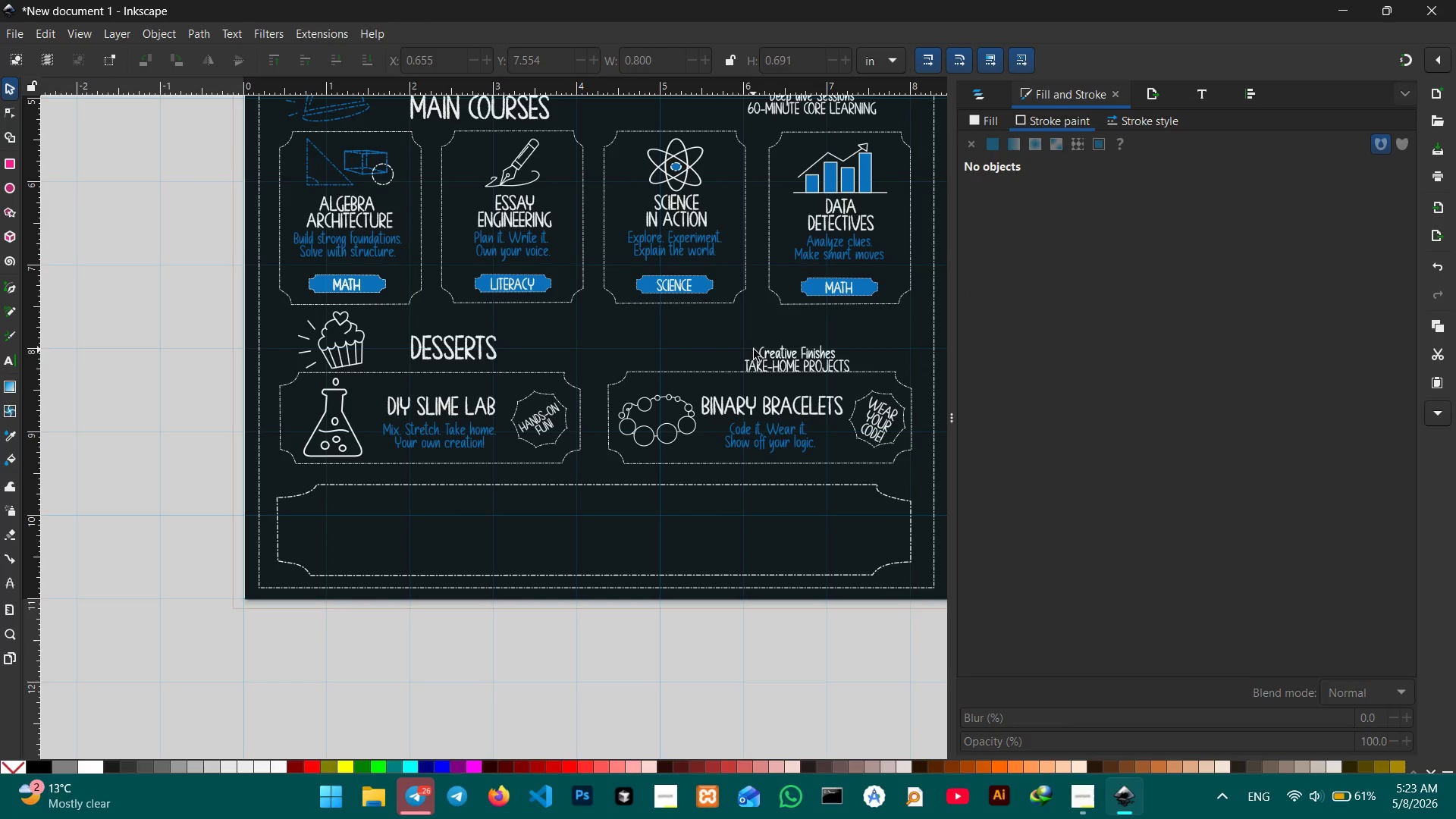 
left_click([790, 353])
 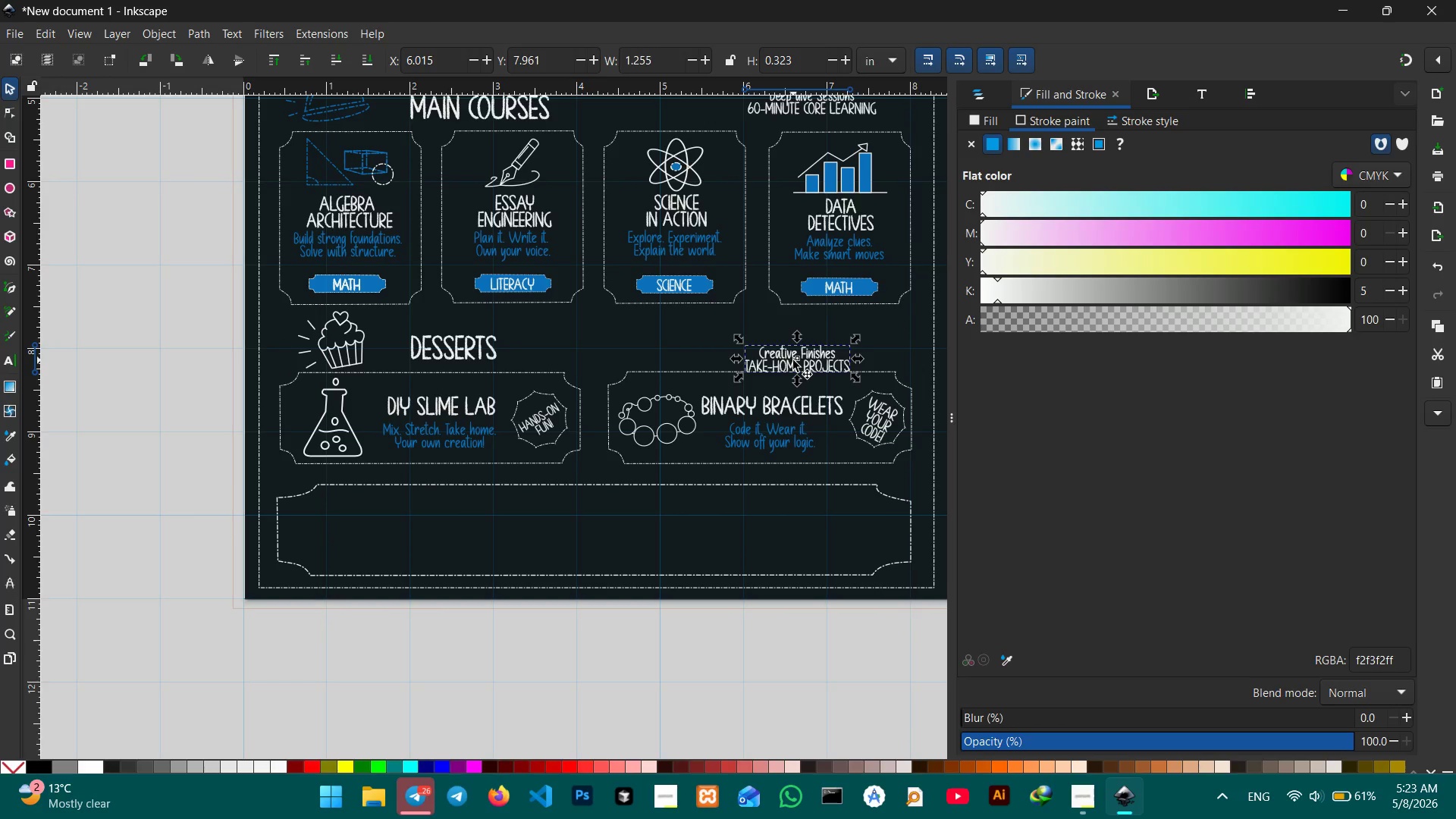 
left_click_drag(start_coordinate=[793, 360], to_coordinate=[793, 346])
 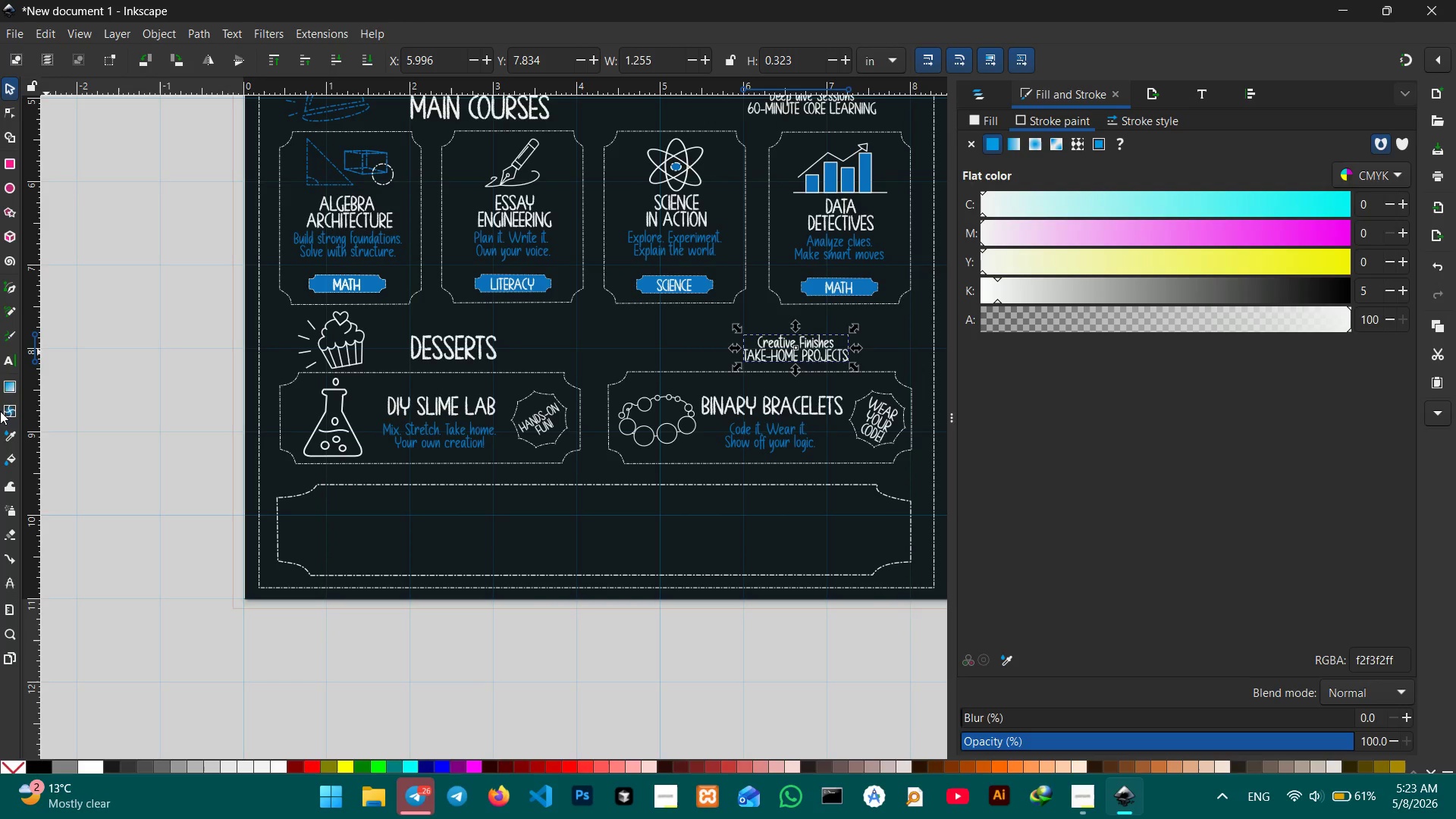 
left_click([411, 409])
 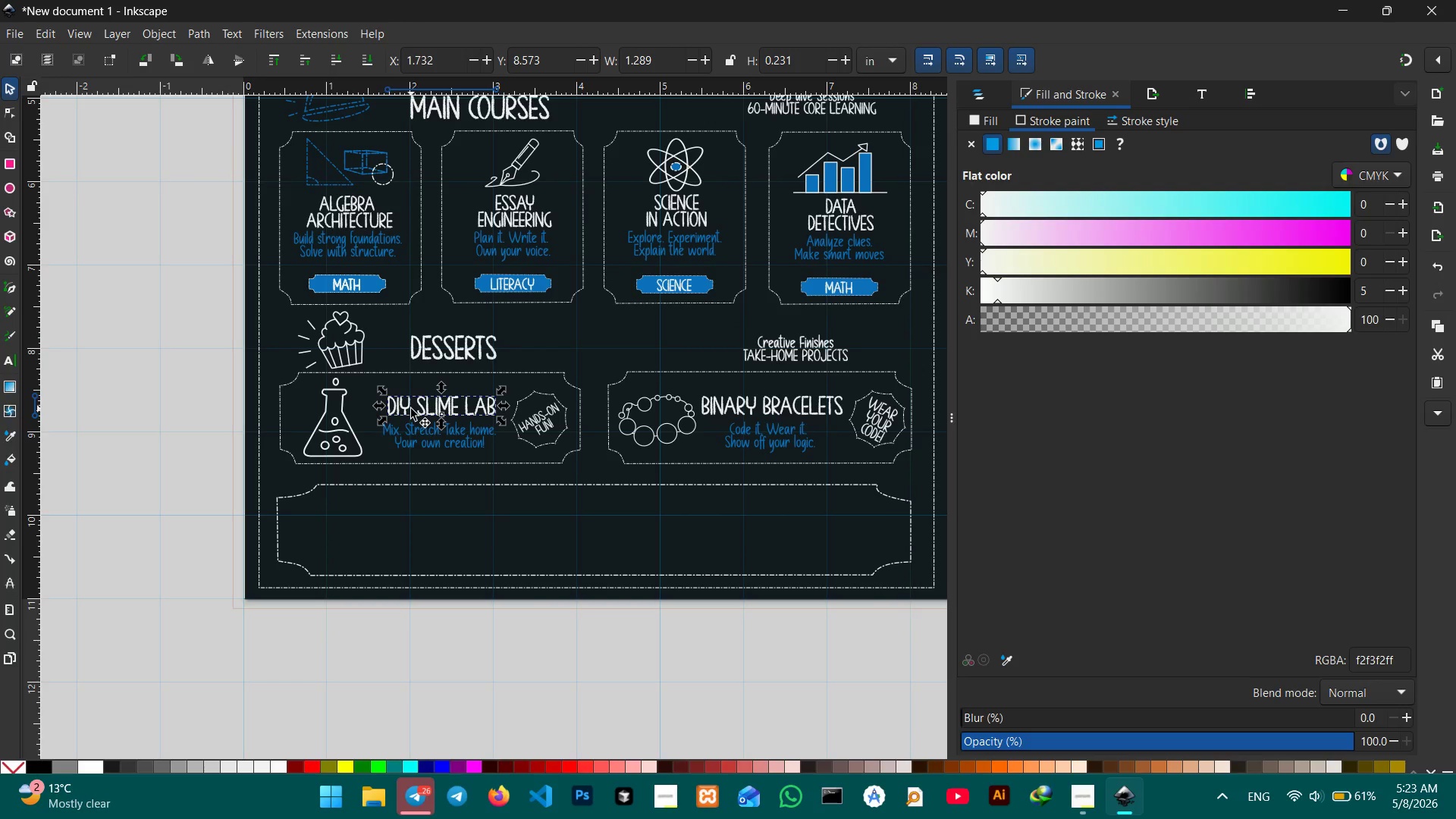 
key(Control+C)
 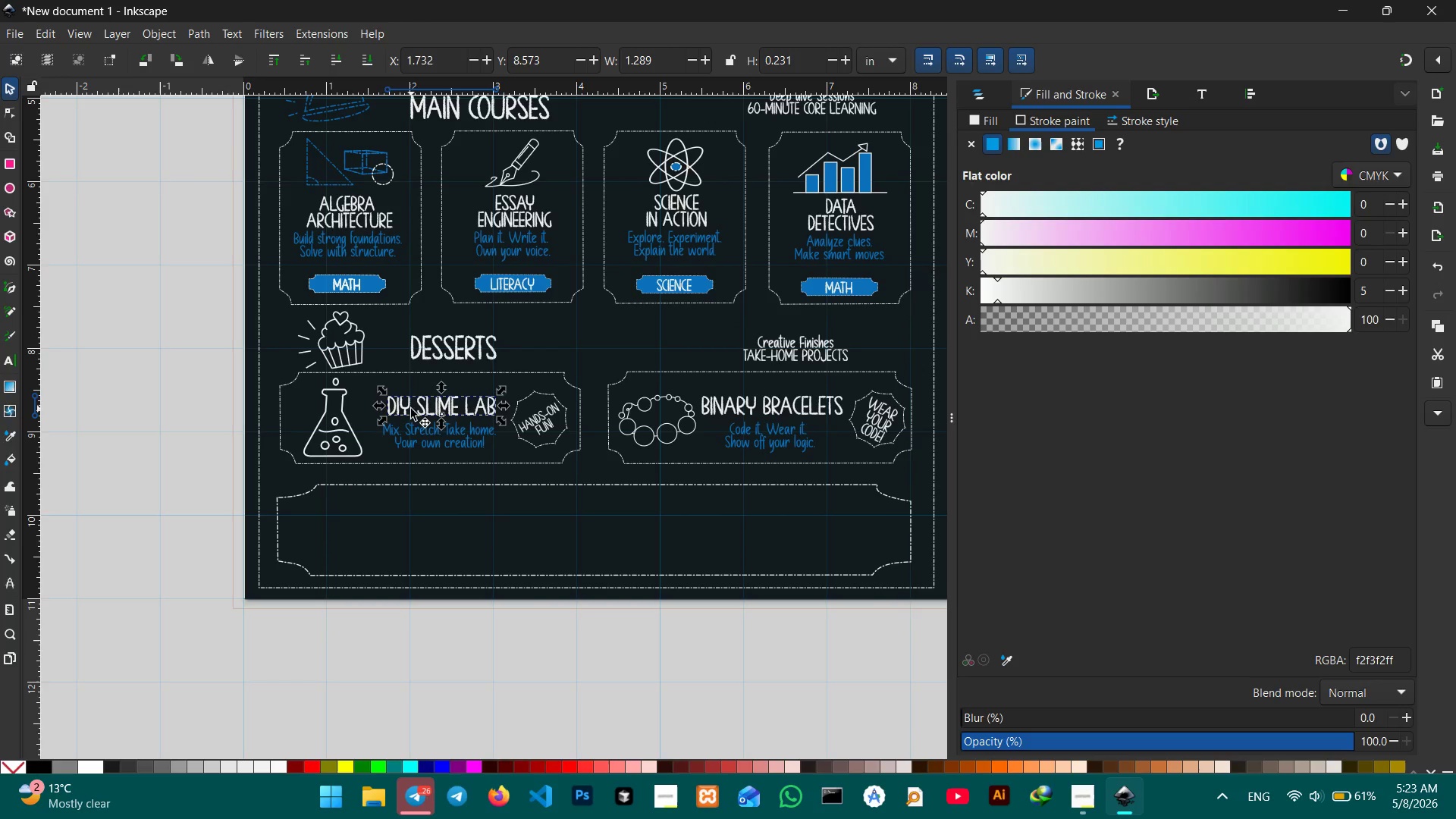 
key(Control+V)
 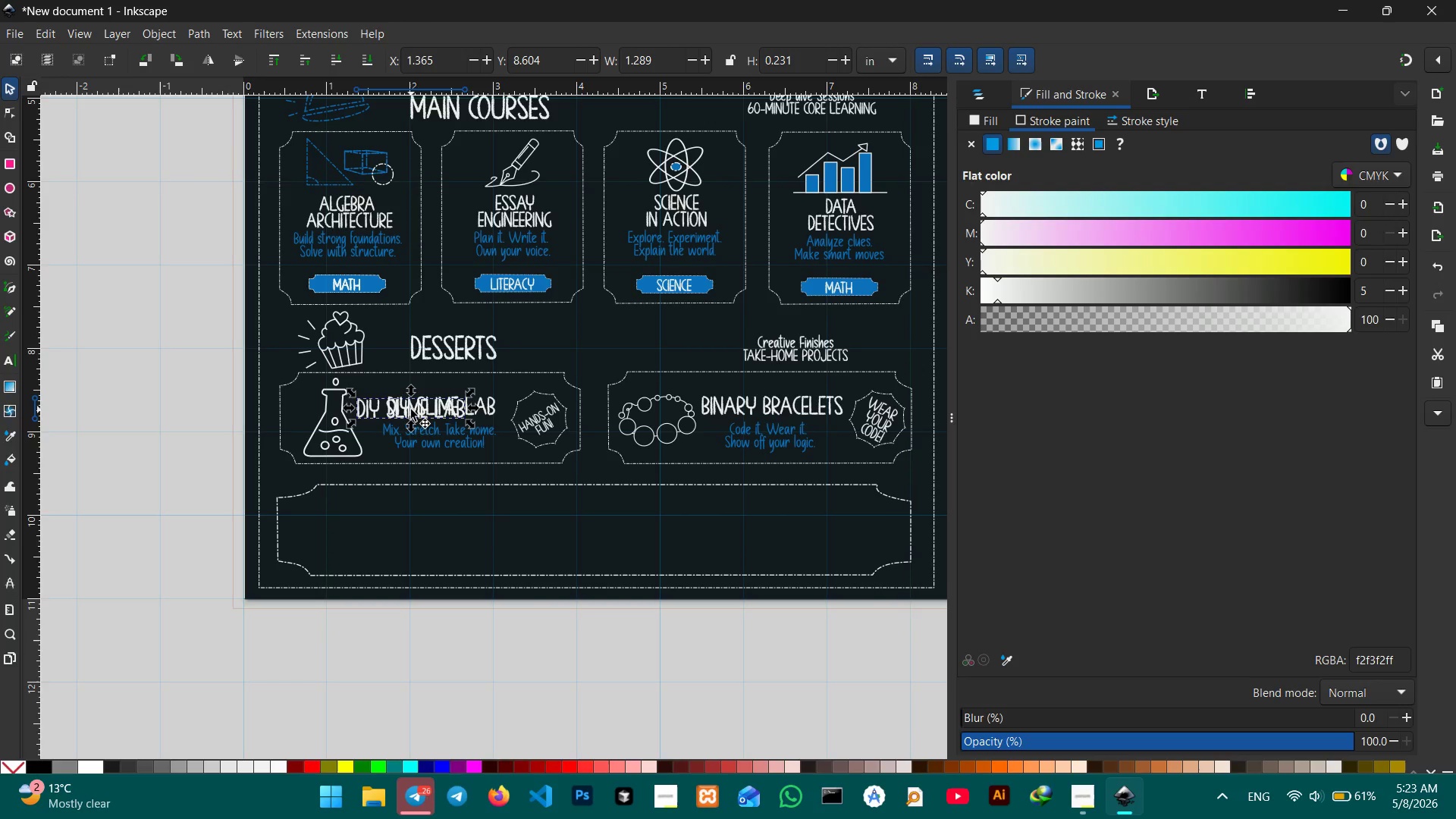 
left_click_drag(start_coordinate=[411, 410], to_coordinate=[359, 516])
 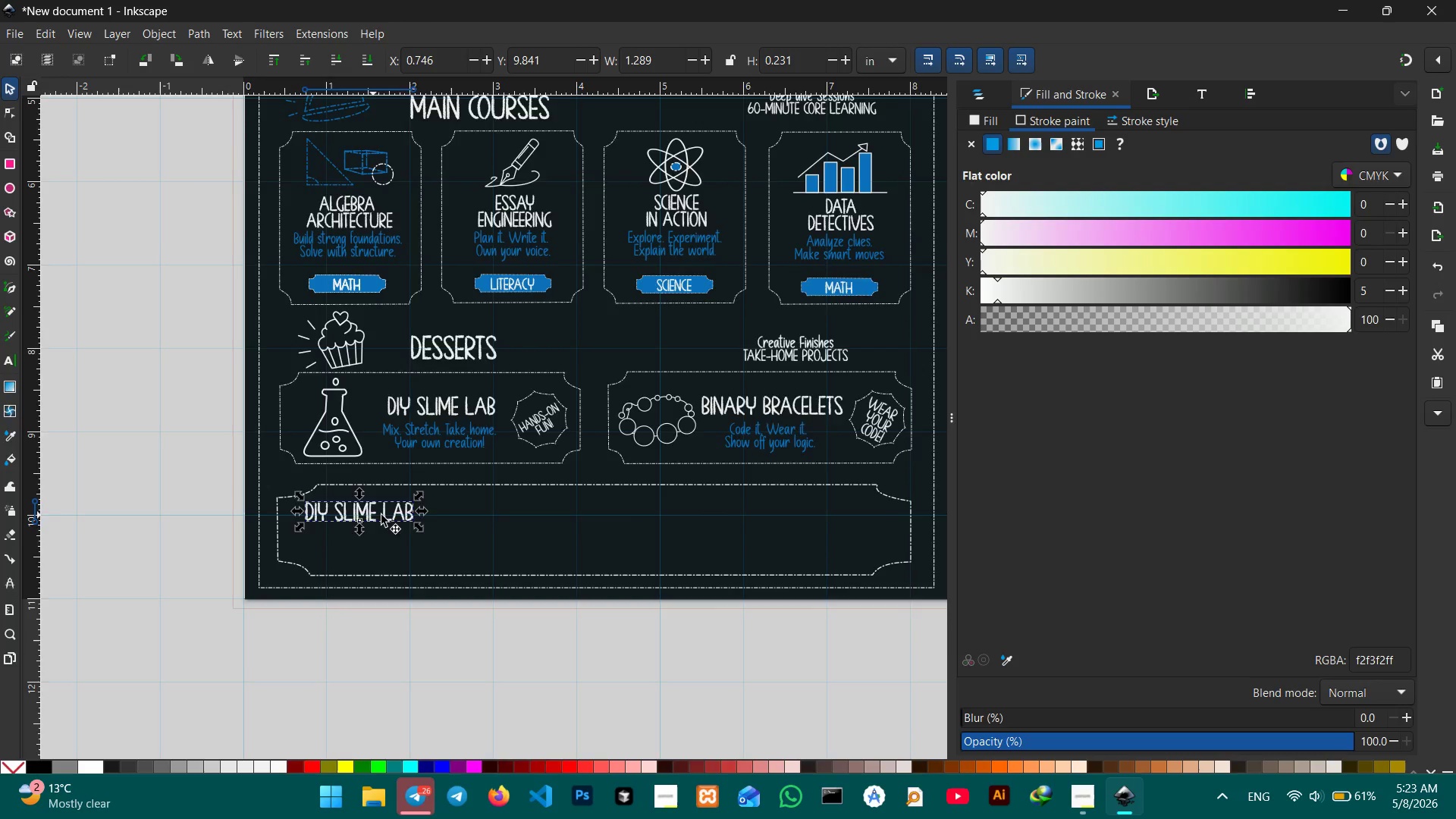 
scroll: coordinate [405, 515], scroll_direction: up, amount: 4.0
 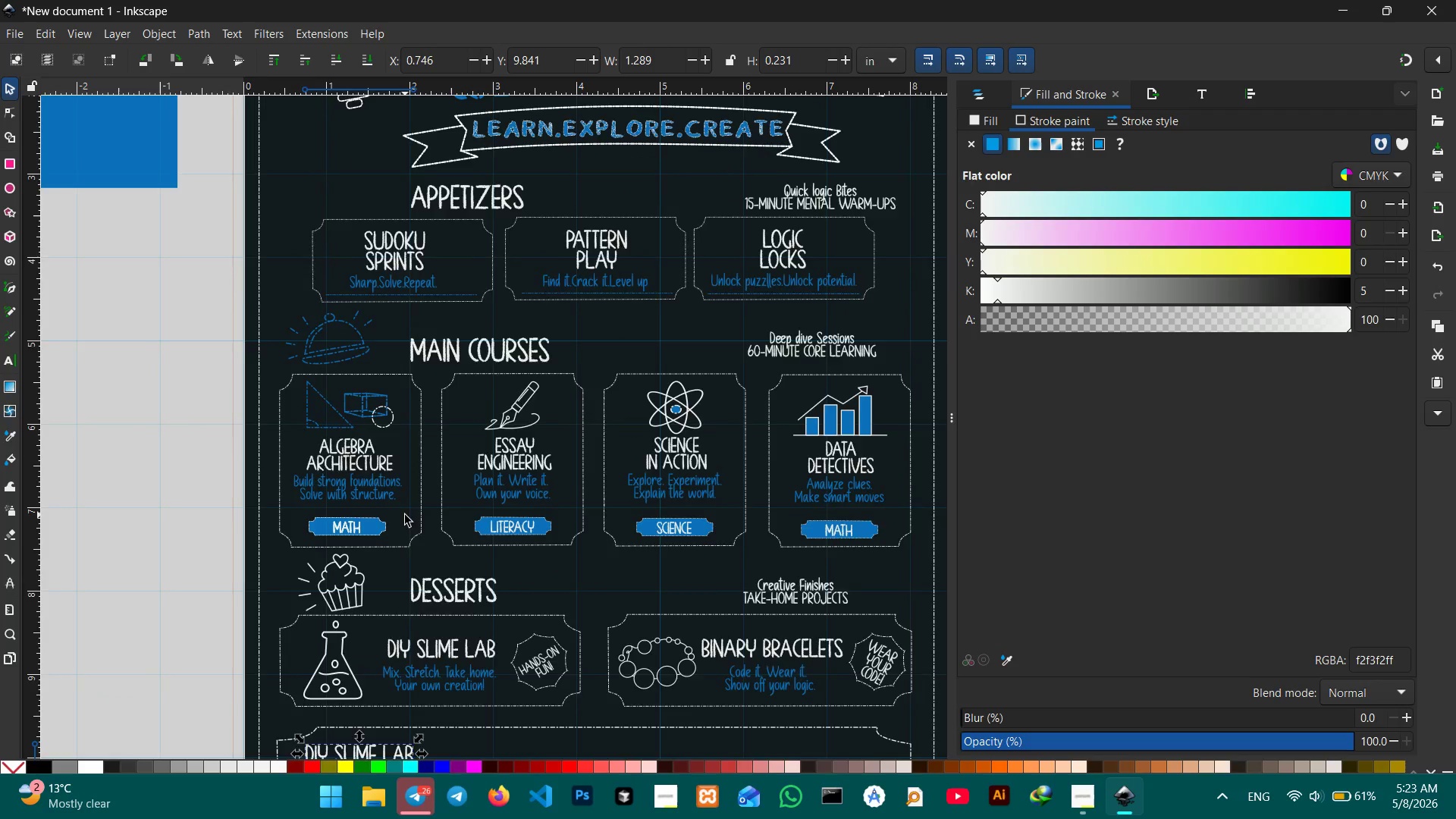 
scroll: coordinate [405, 515], scroll_direction: down, amount: 2.0
 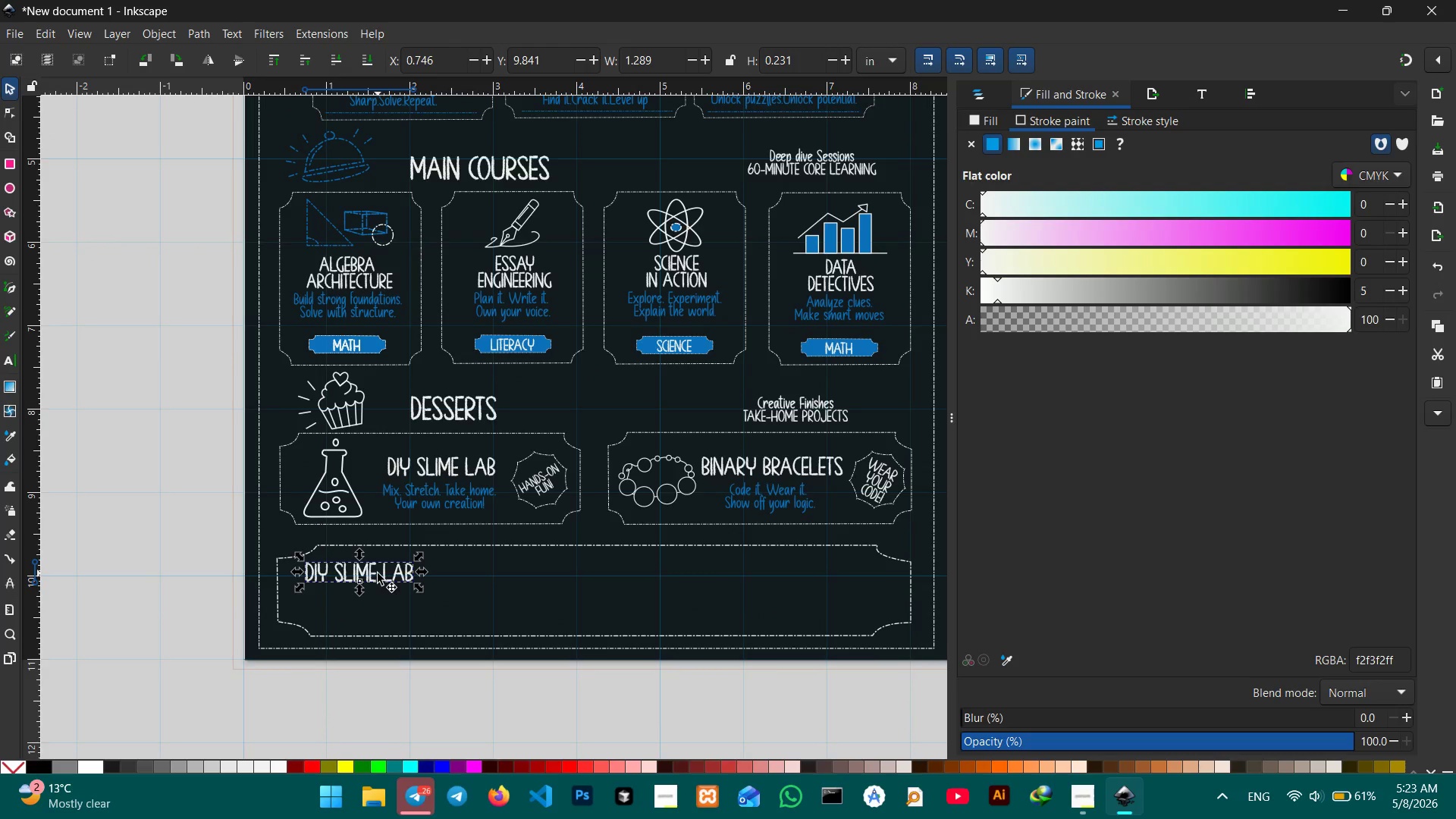 
double_click([378, 573])
 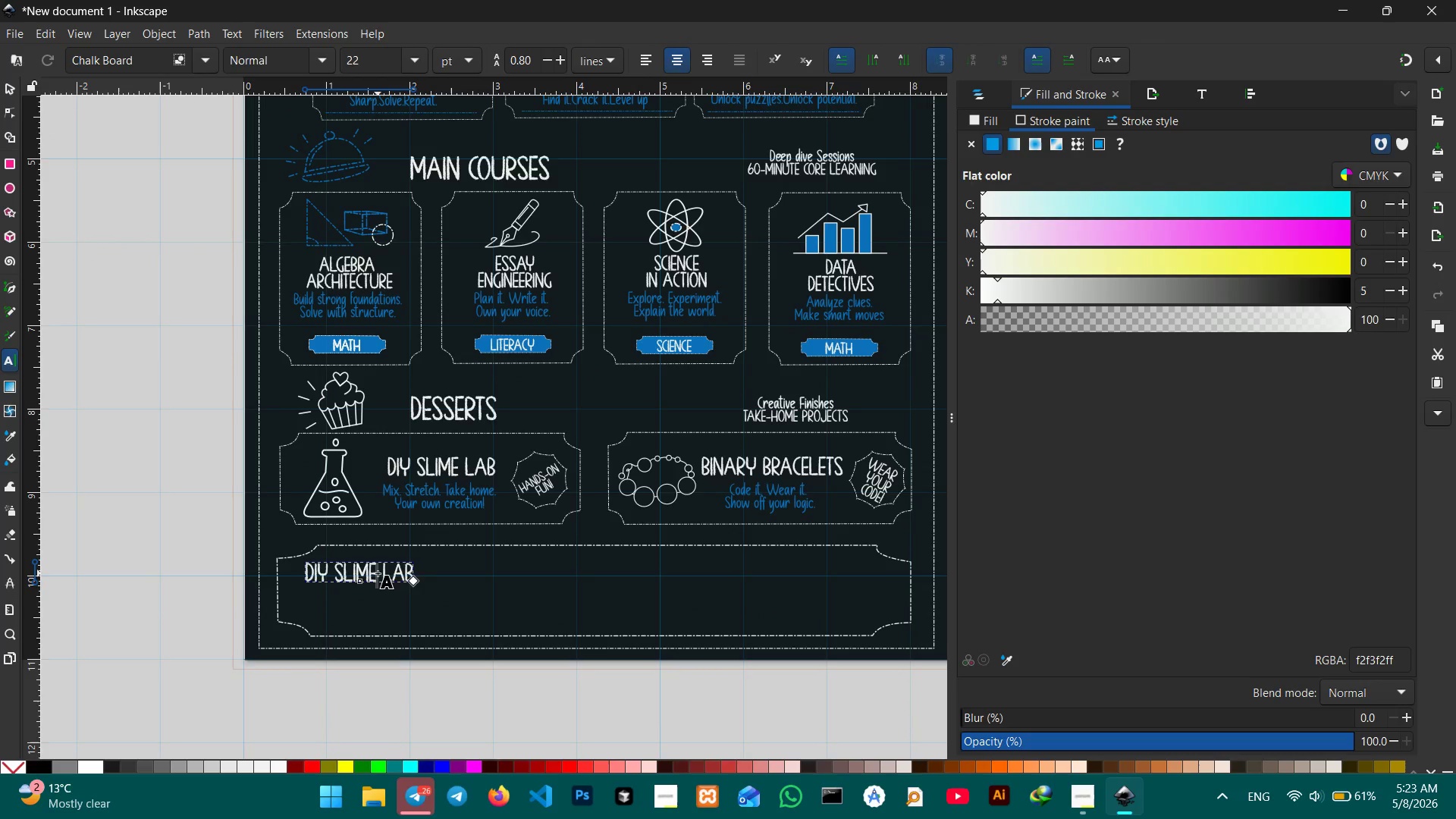 
triple_click([378, 573])
 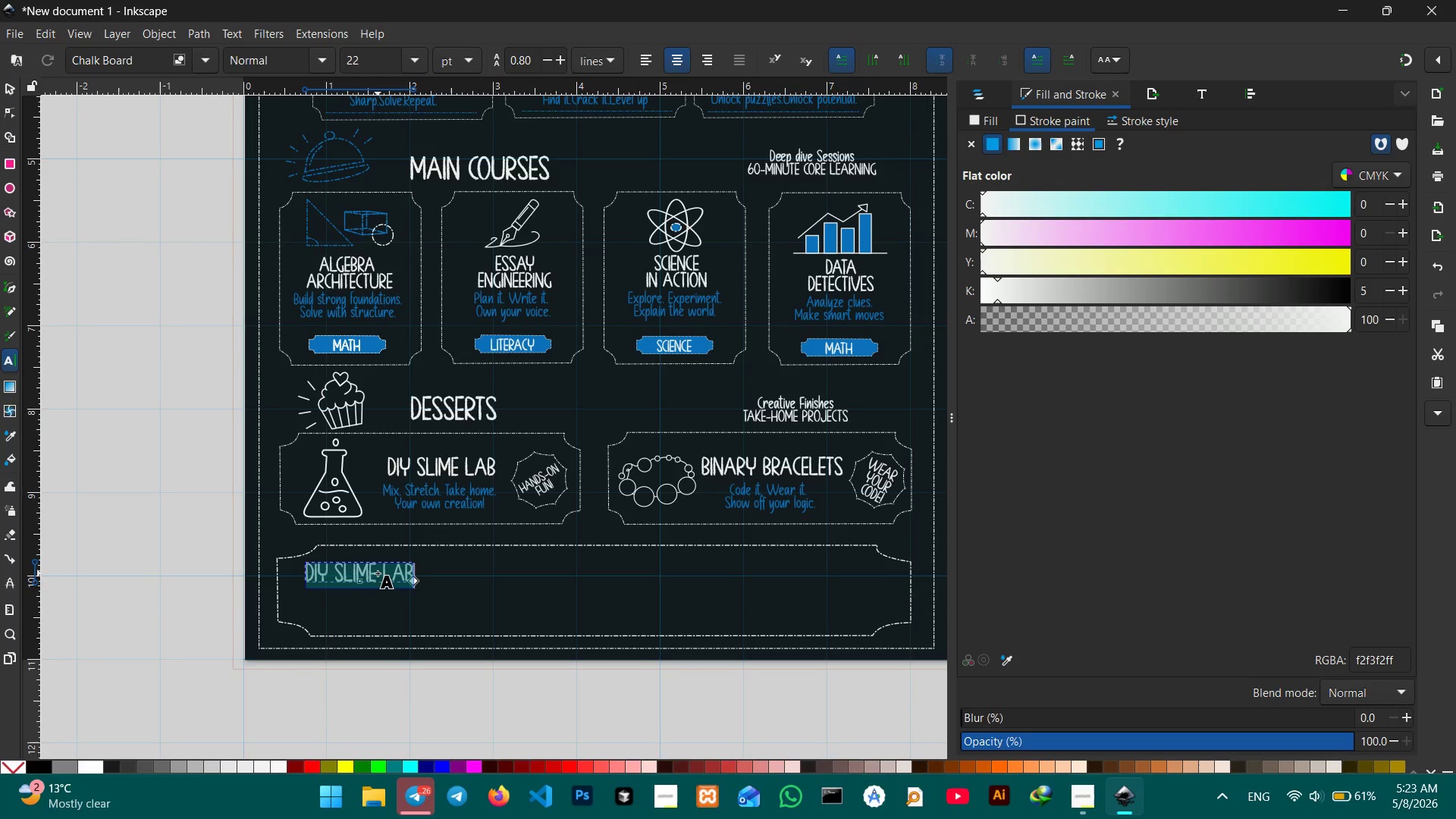 
type(ON THE)
 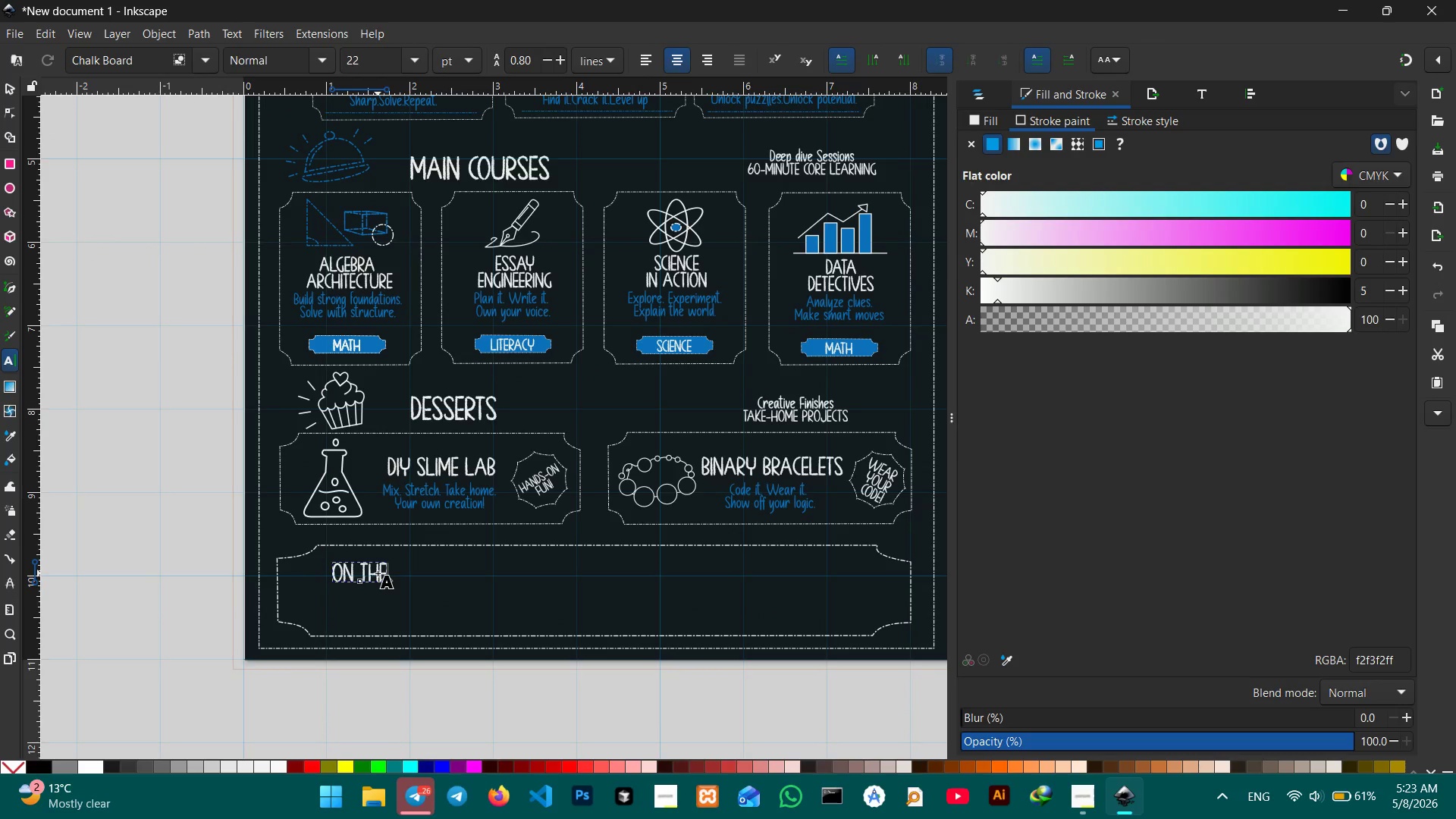 
key(Shift+Enter)
 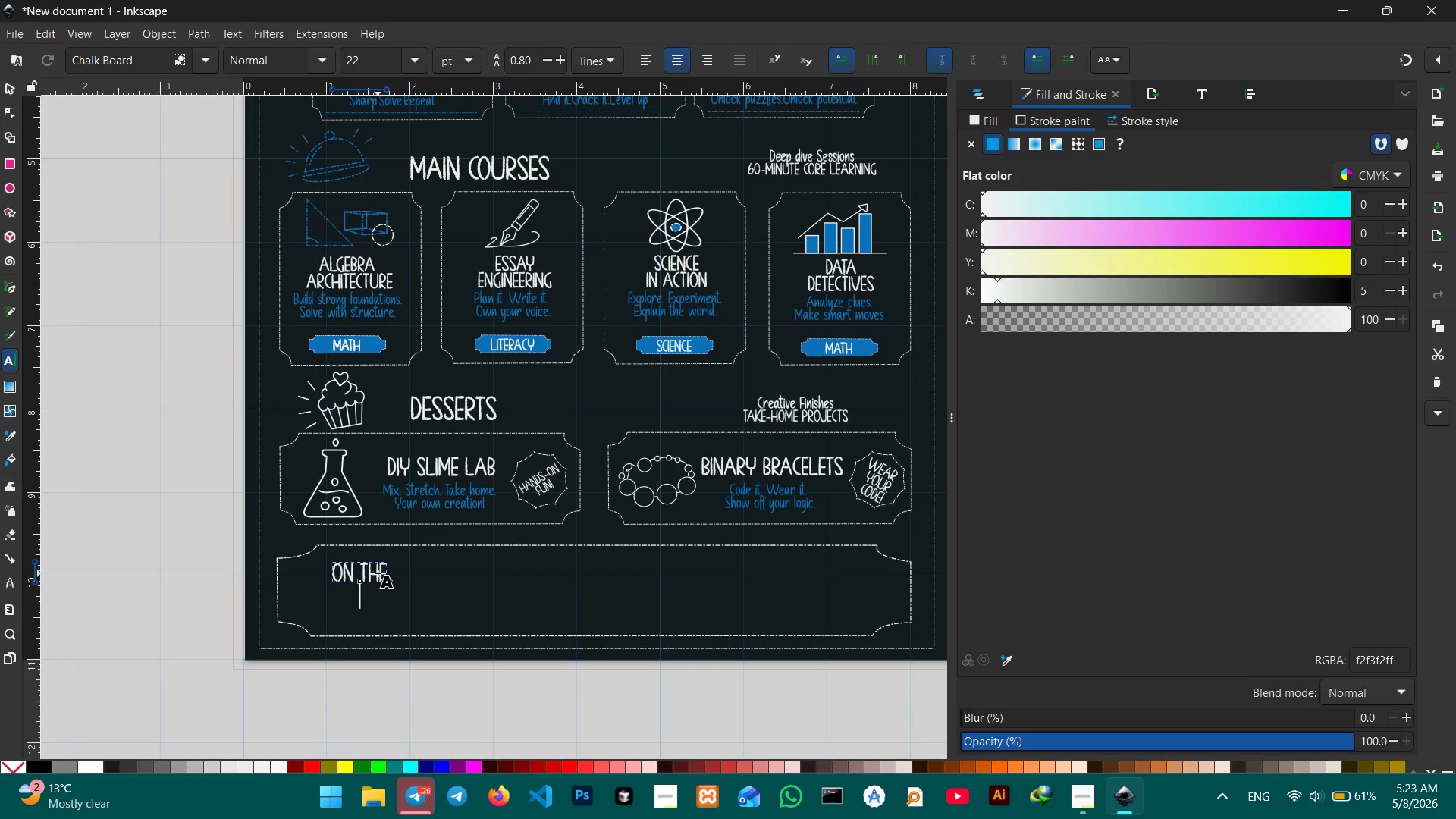 
type(MENU)
 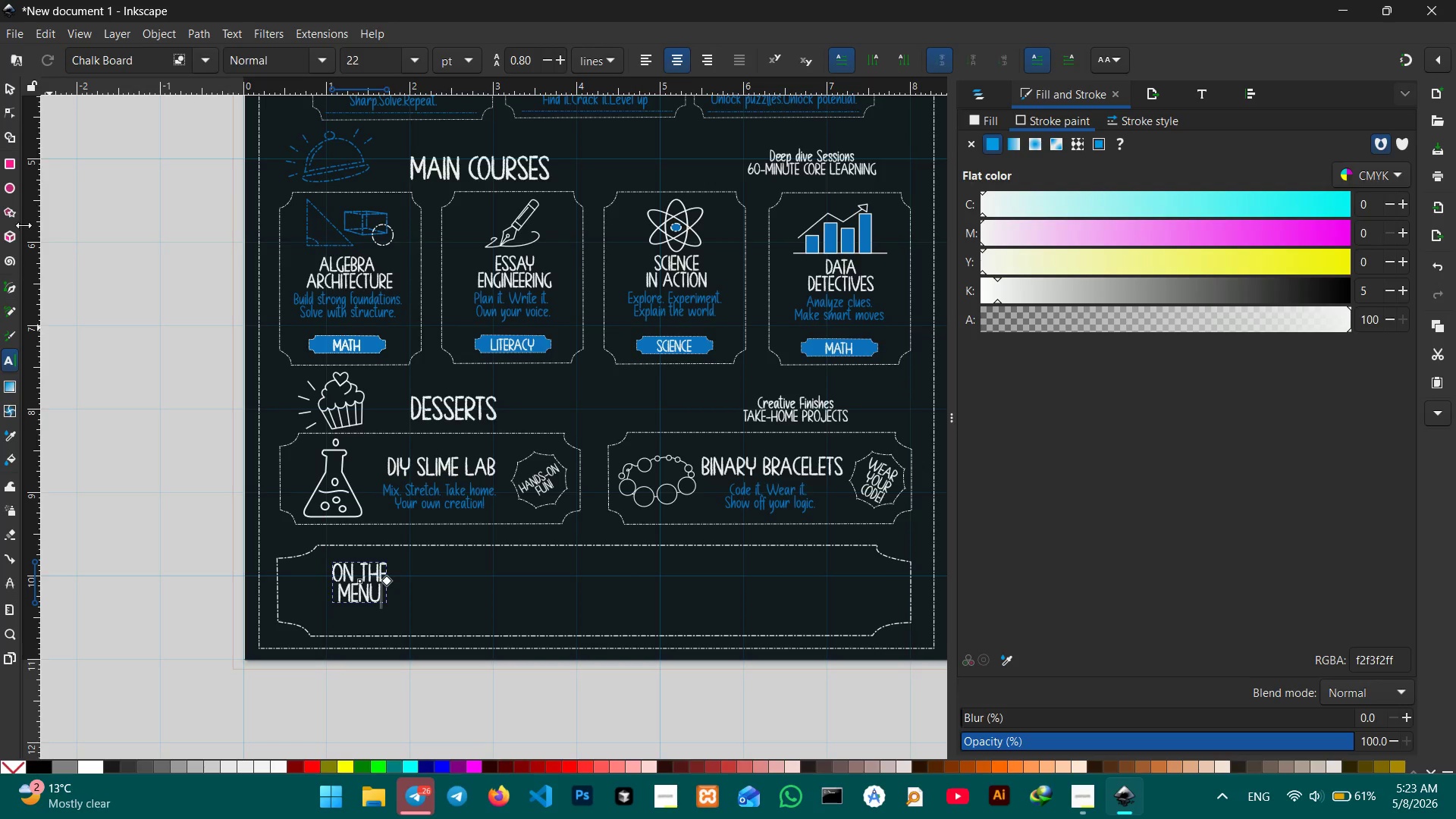 
left_click([0, 77])
 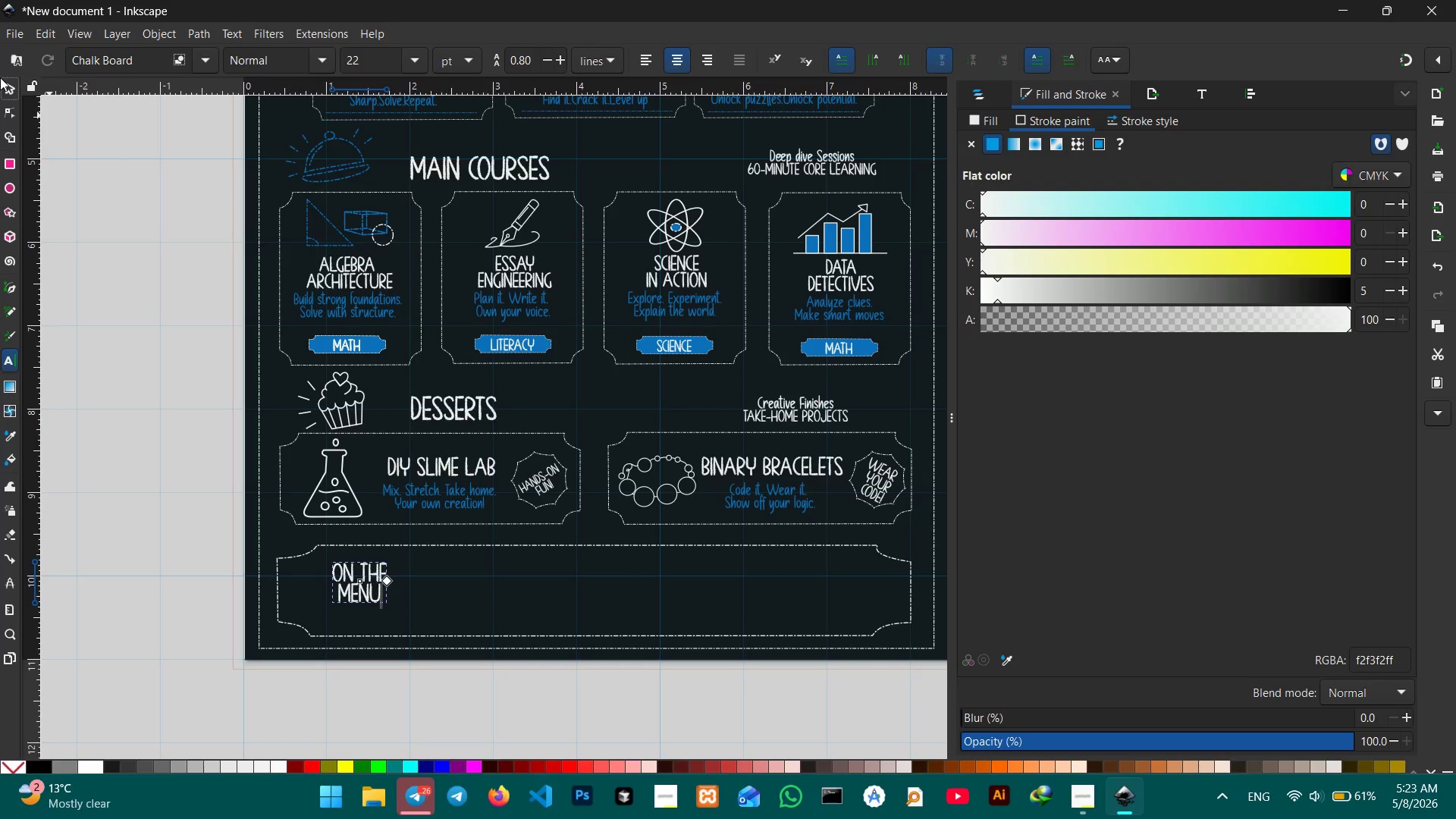 
left_click([0, 79])
 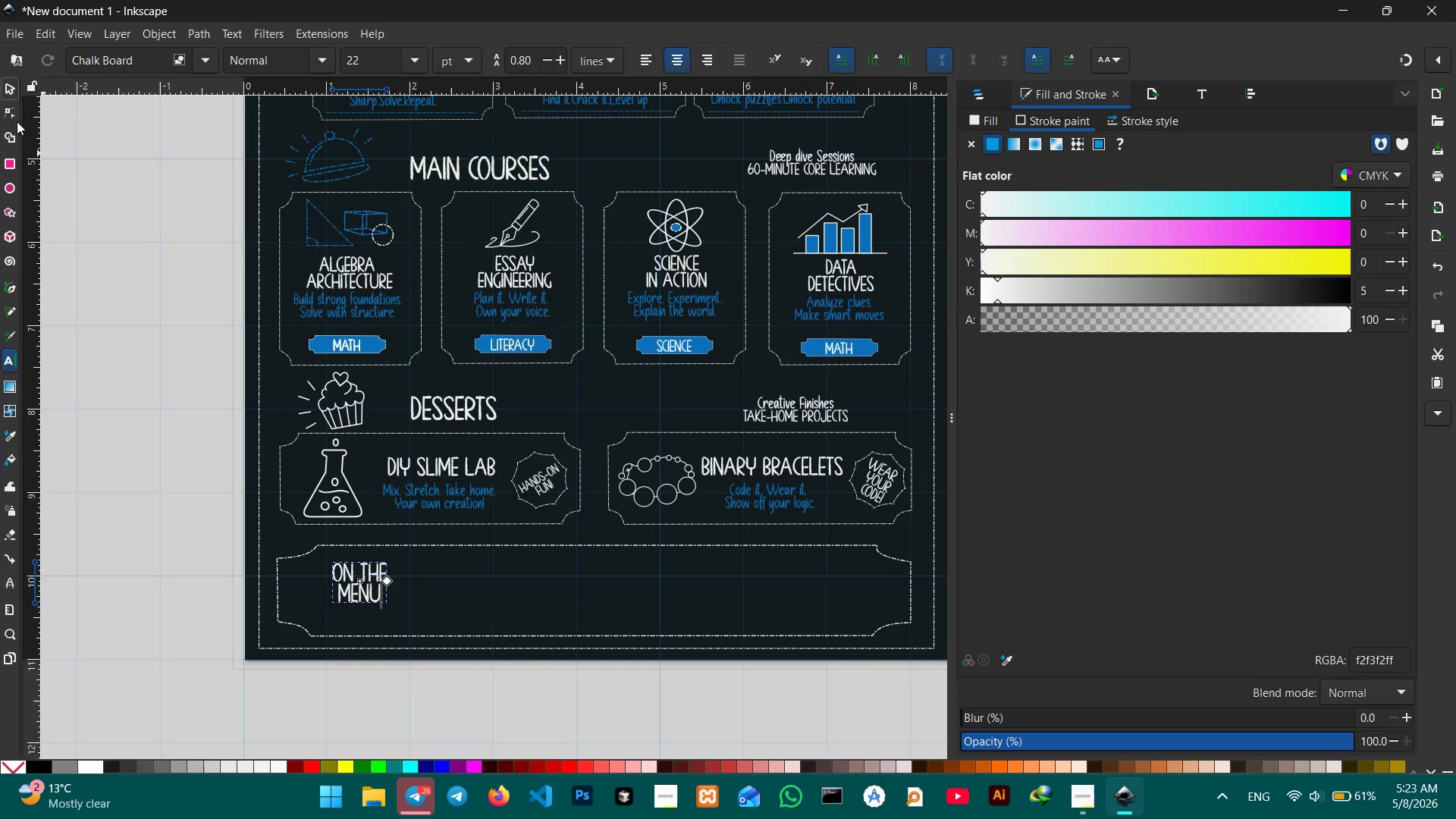 
left_click([8, 92])
 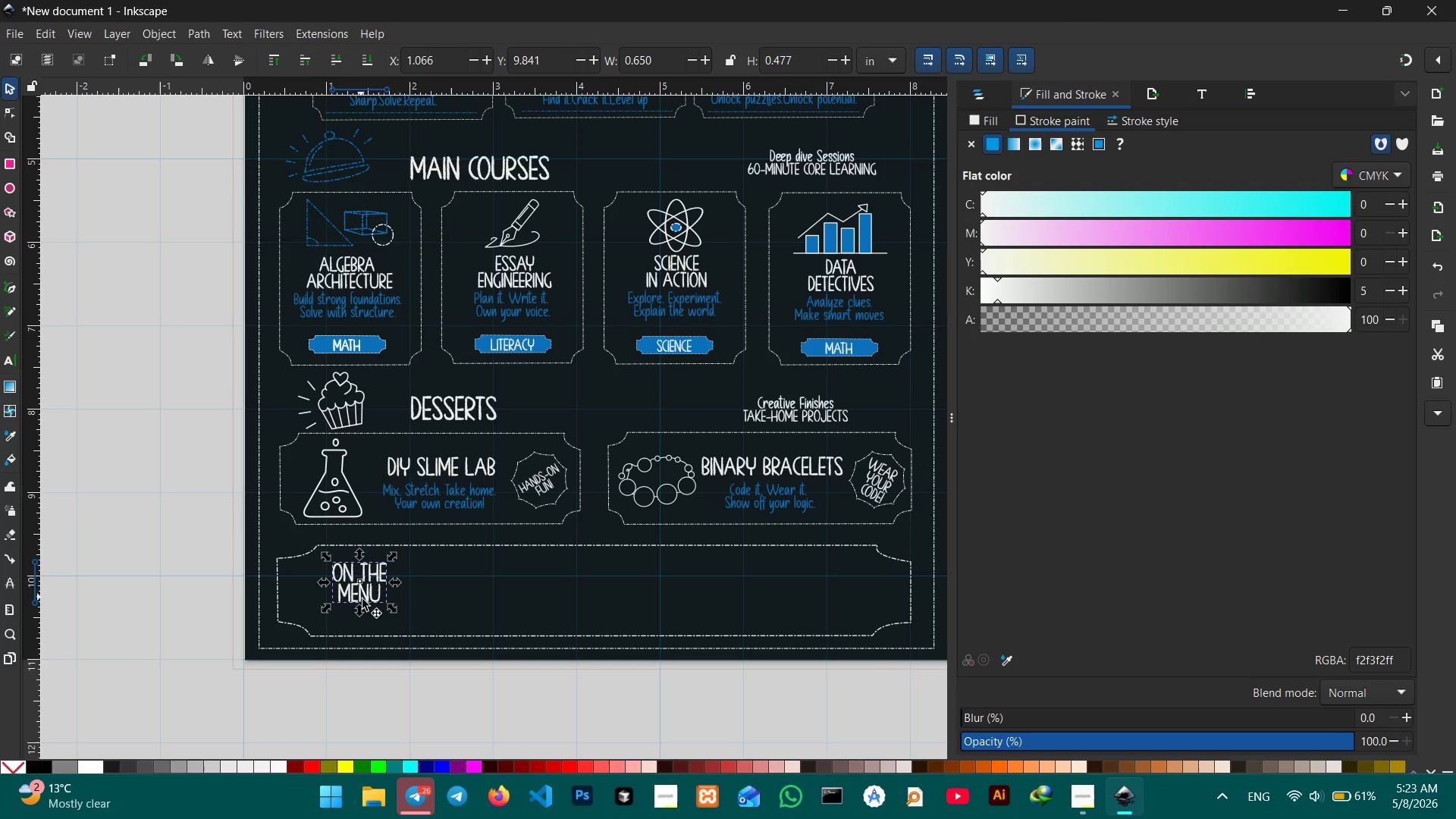 
left_click_drag(start_coordinate=[363, 599], to_coordinate=[330, 611])
 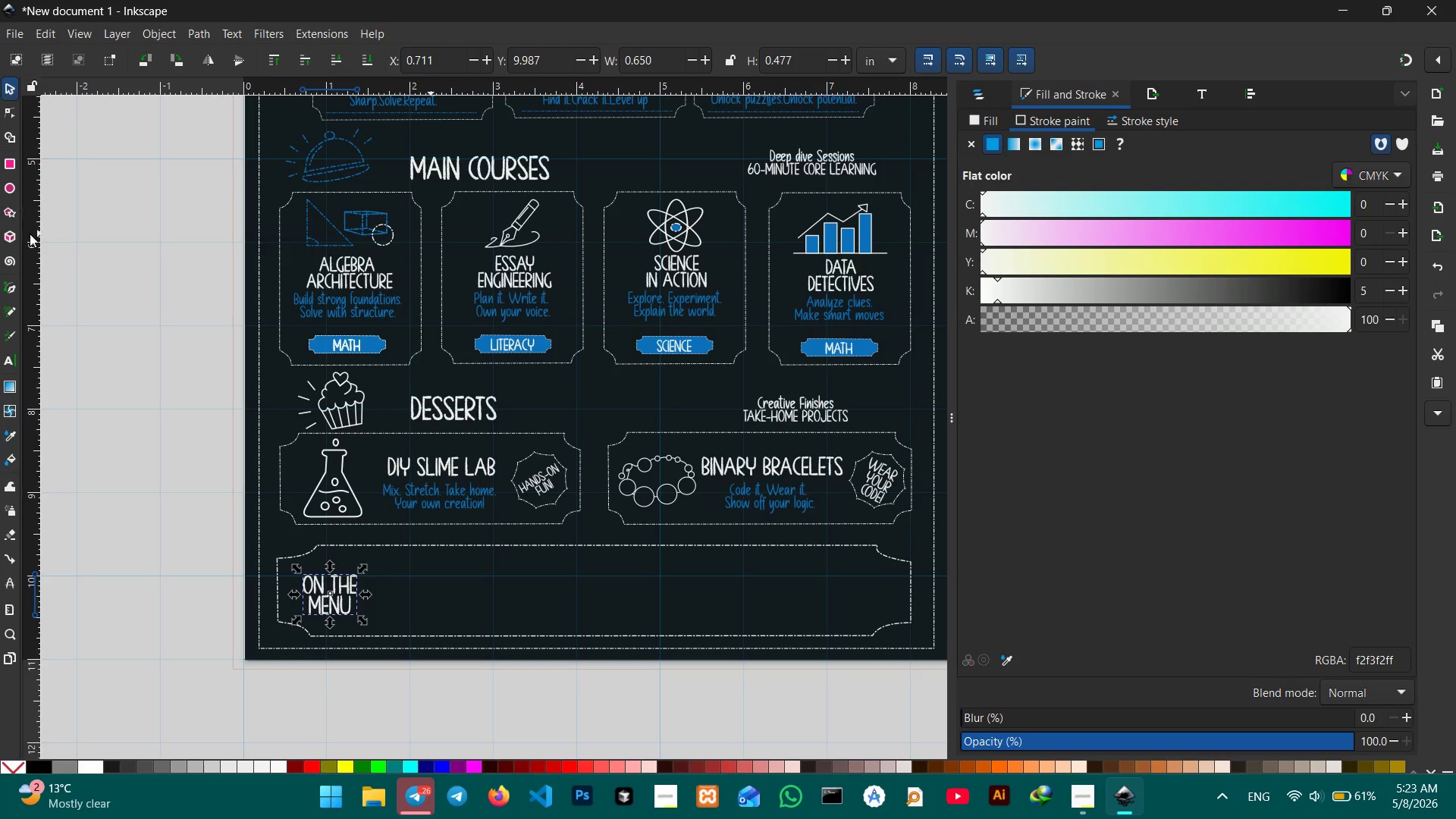 
left_click([8, 184])
 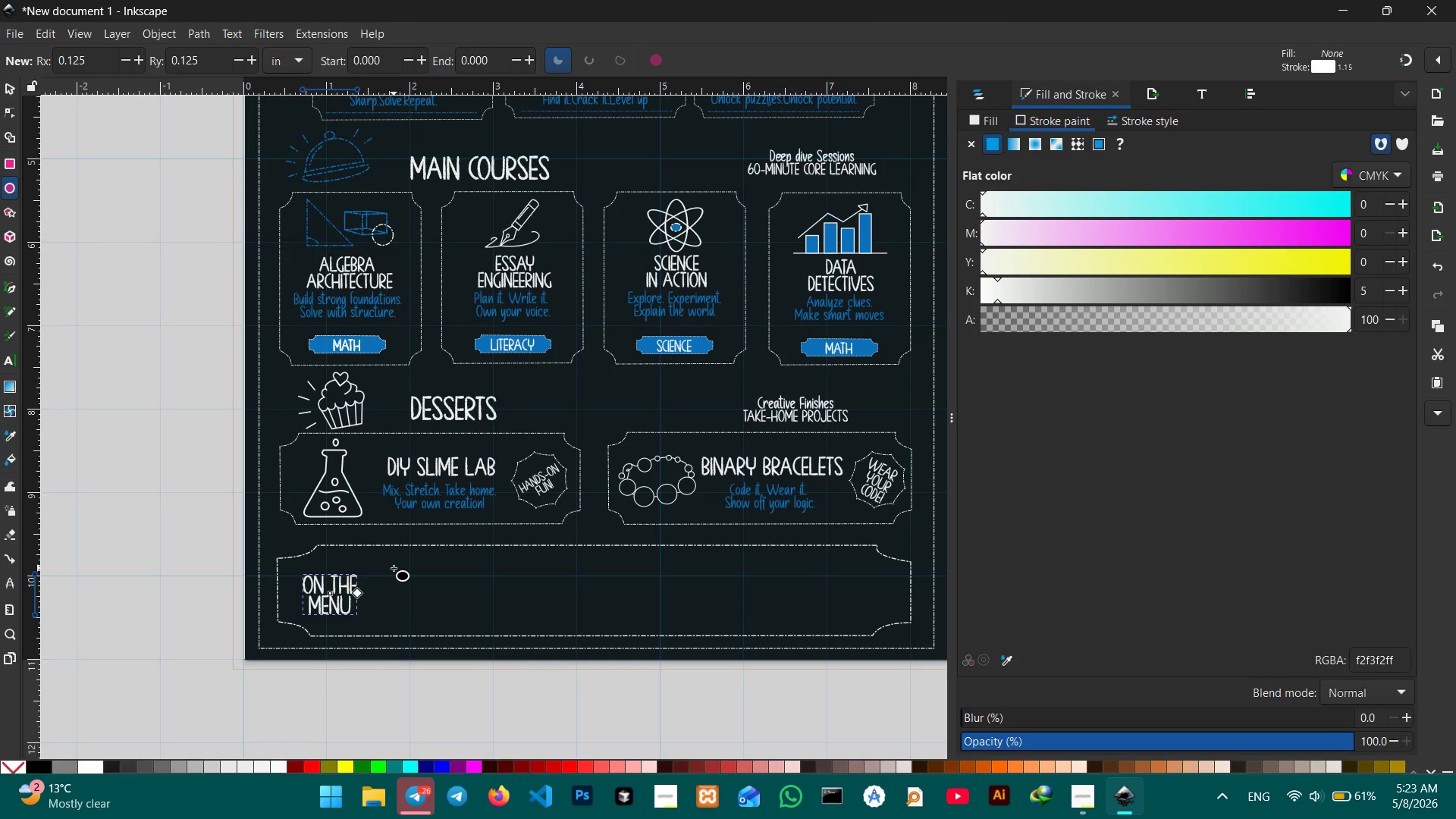 
hold_key(key=ControlLeft, duration=4.12)
left_click_drag(start_coordinate=[394, 568], to_coordinate=[478, 639])
 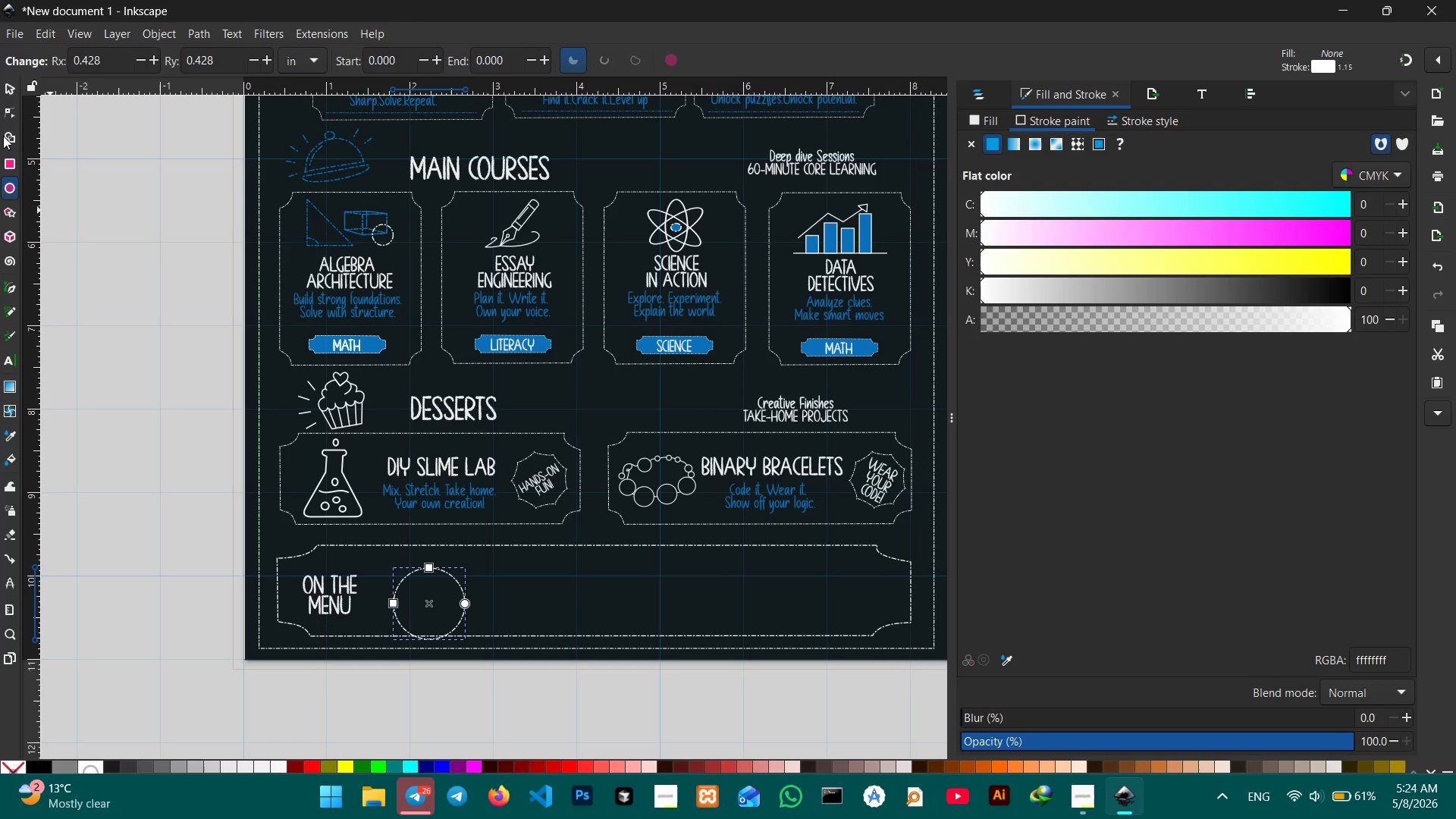 
left_click([2, 81])
 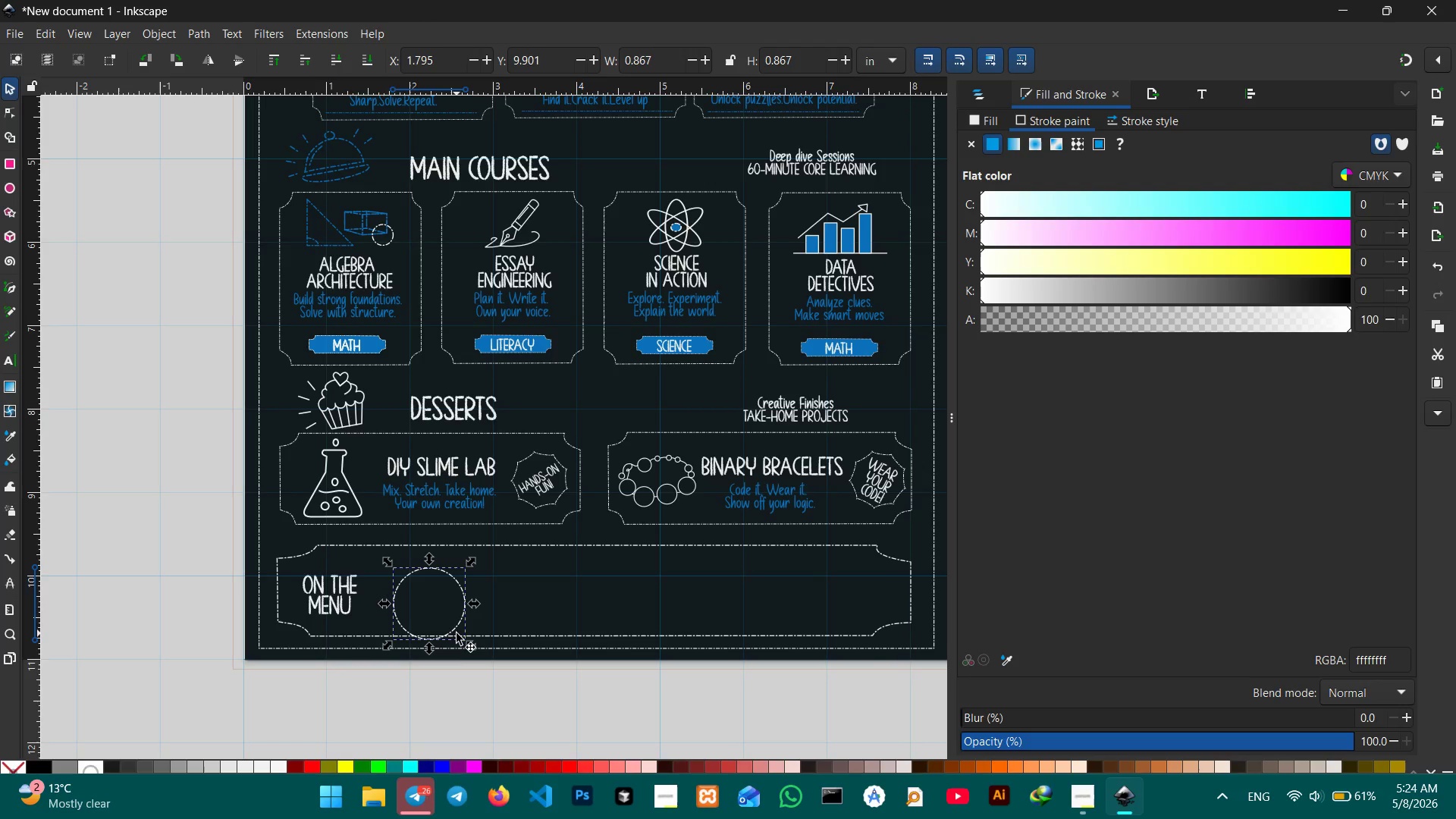 
left_click_drag(start_coordinate=[455, 631], to_coordinate=[427, 616])
 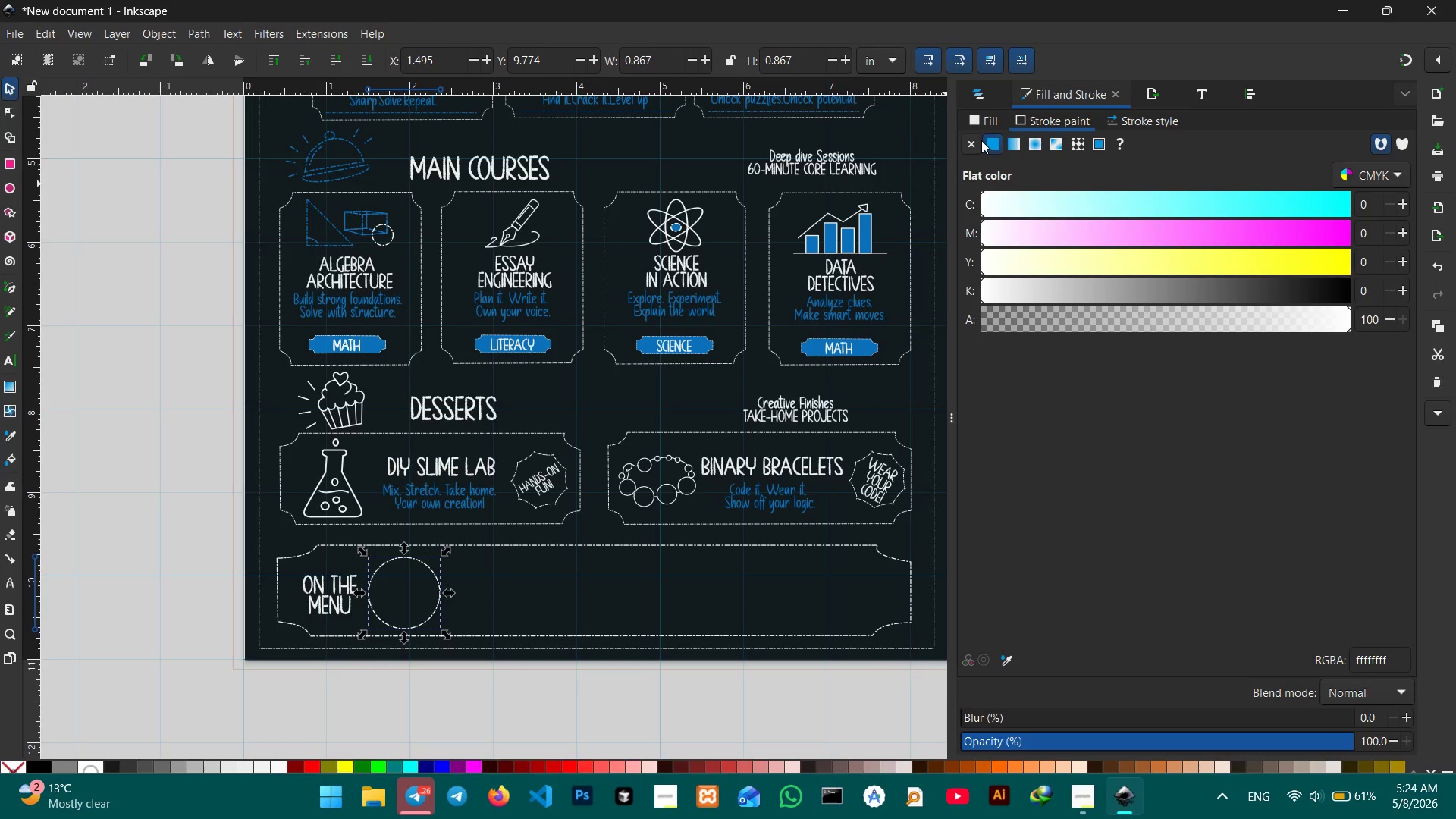 
left_click([984, 126])
 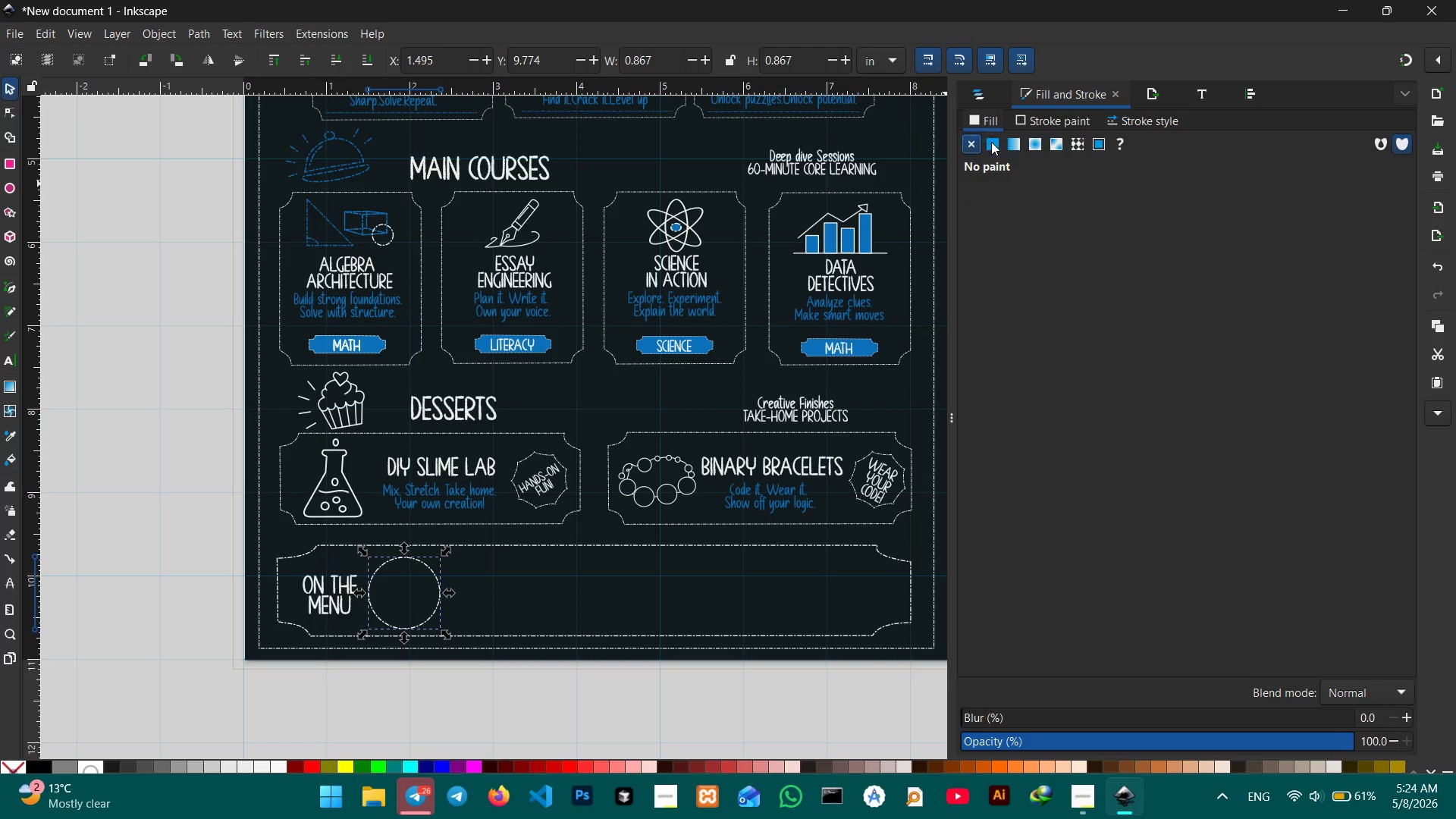 
double_click([995, 145])
 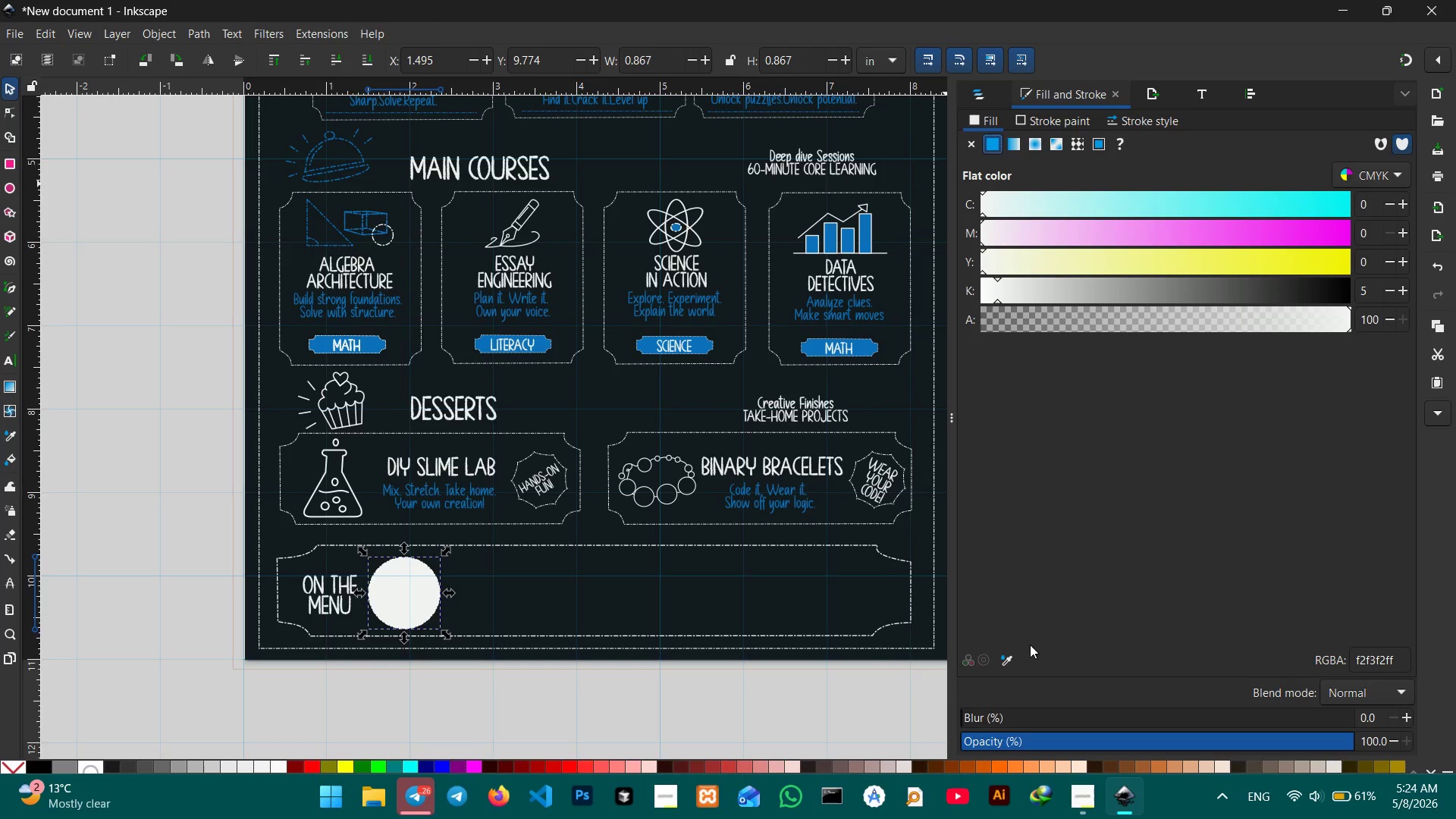 
left_click([1005, 653])
 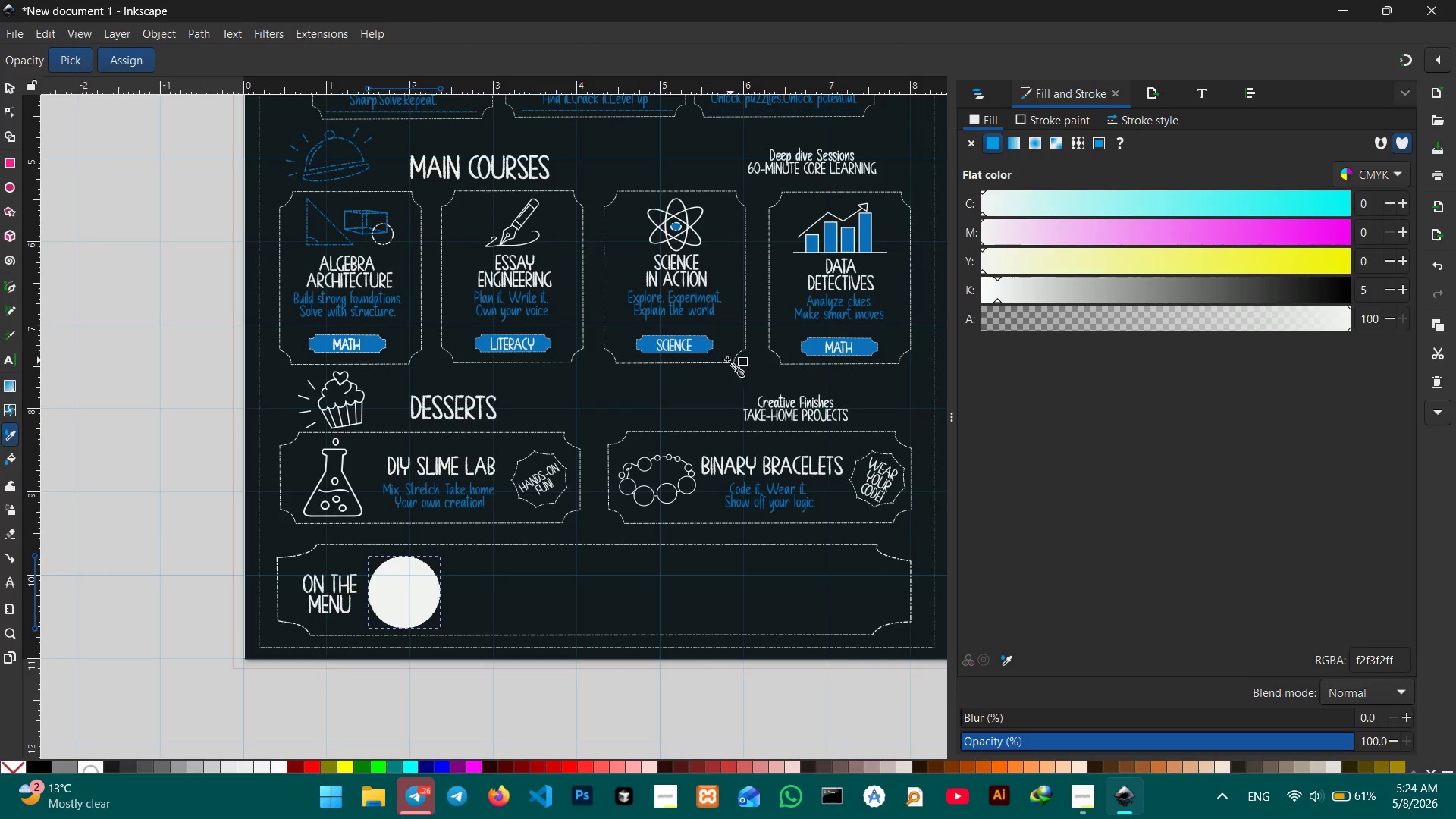 
left_click([704, 347])
 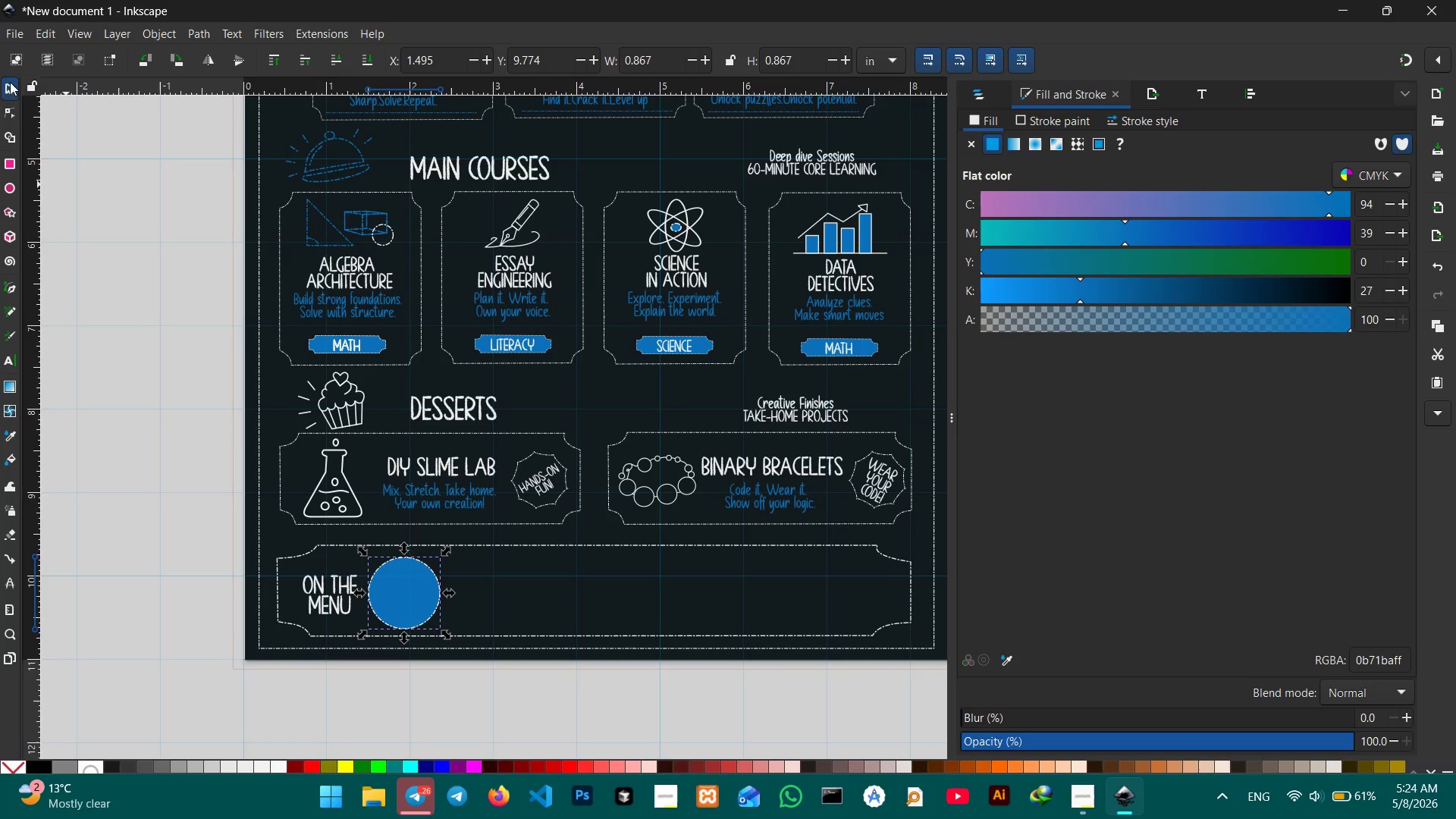 
double_click([129, 202])
 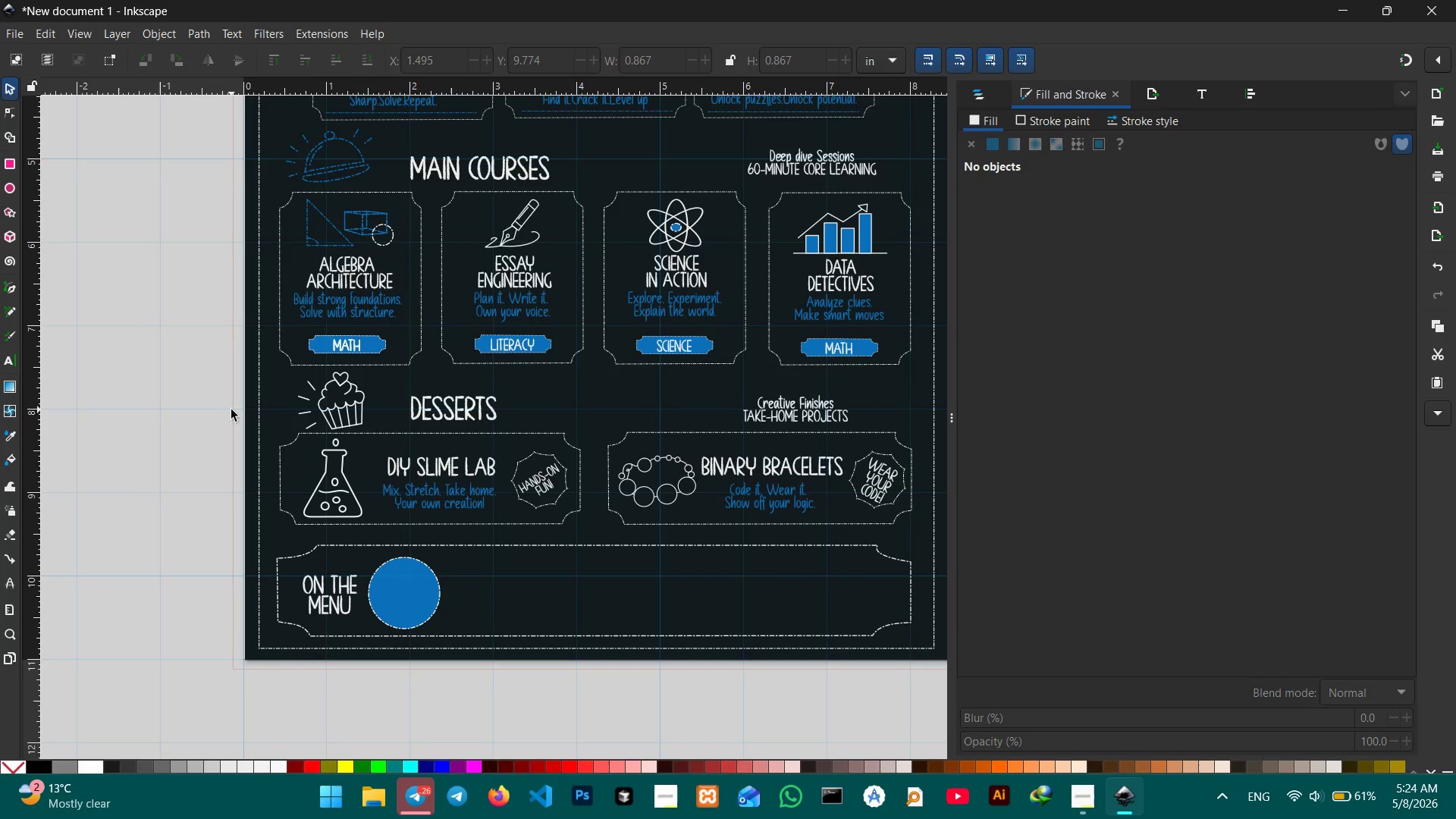 
scroll: coordinate [231, 410], scroll_direction: down, amount: 1.0
 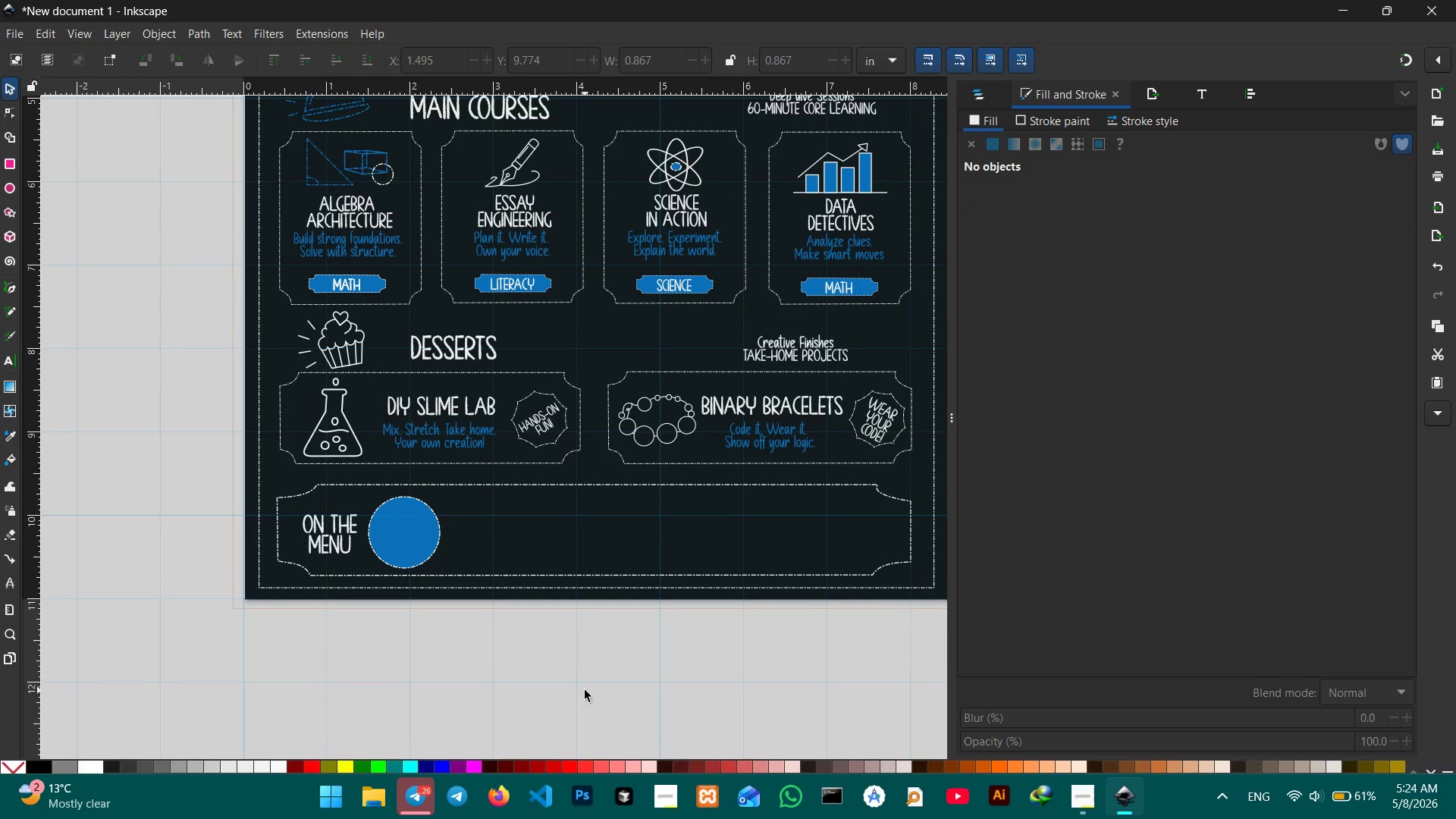 
key(Control+ControlLeft)
 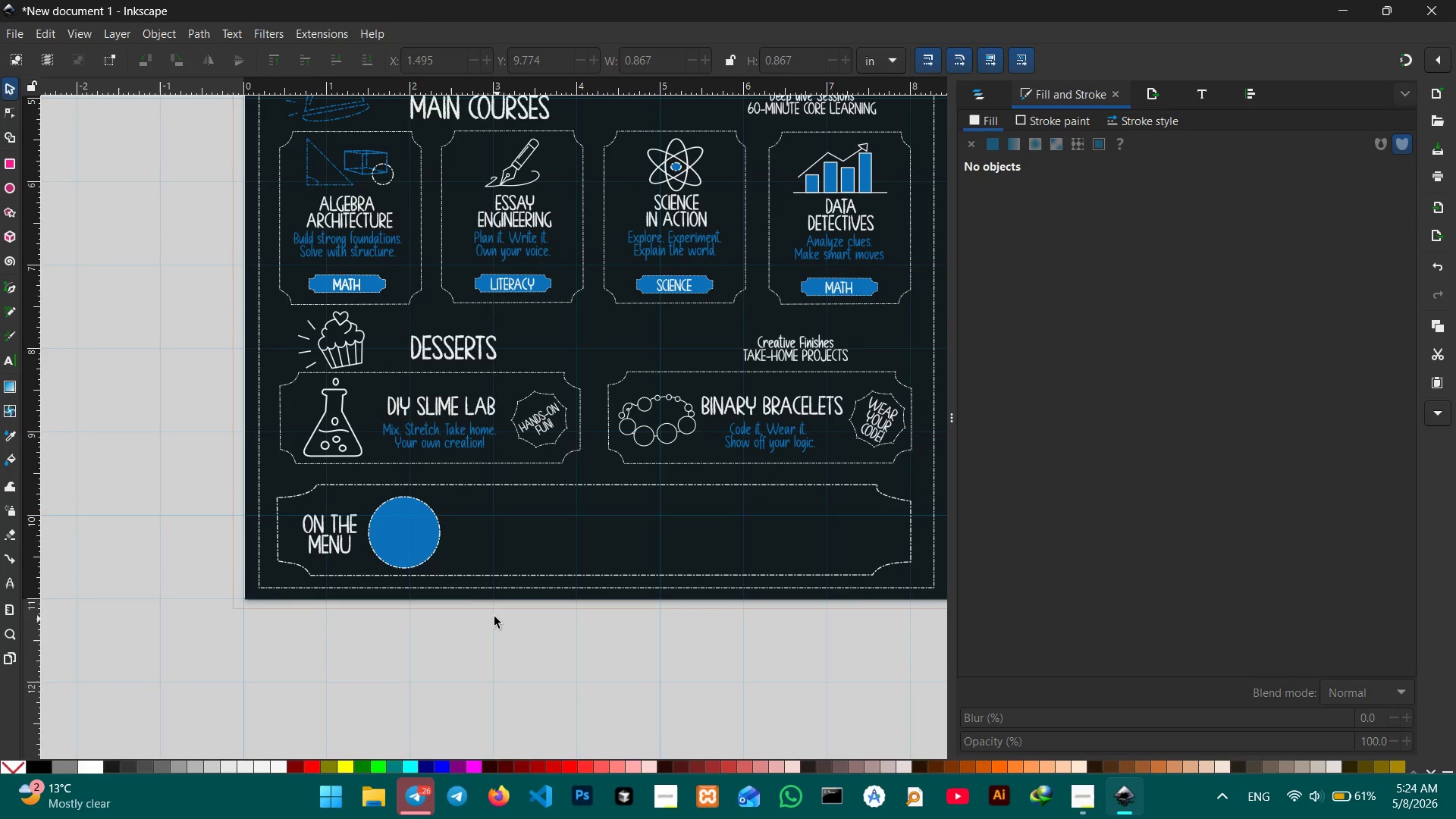 
hold_key(key=ControlLeft, duration=0.44)
scroll: coordinate [431, 558], scroll_direction: up, amount: 2.0
 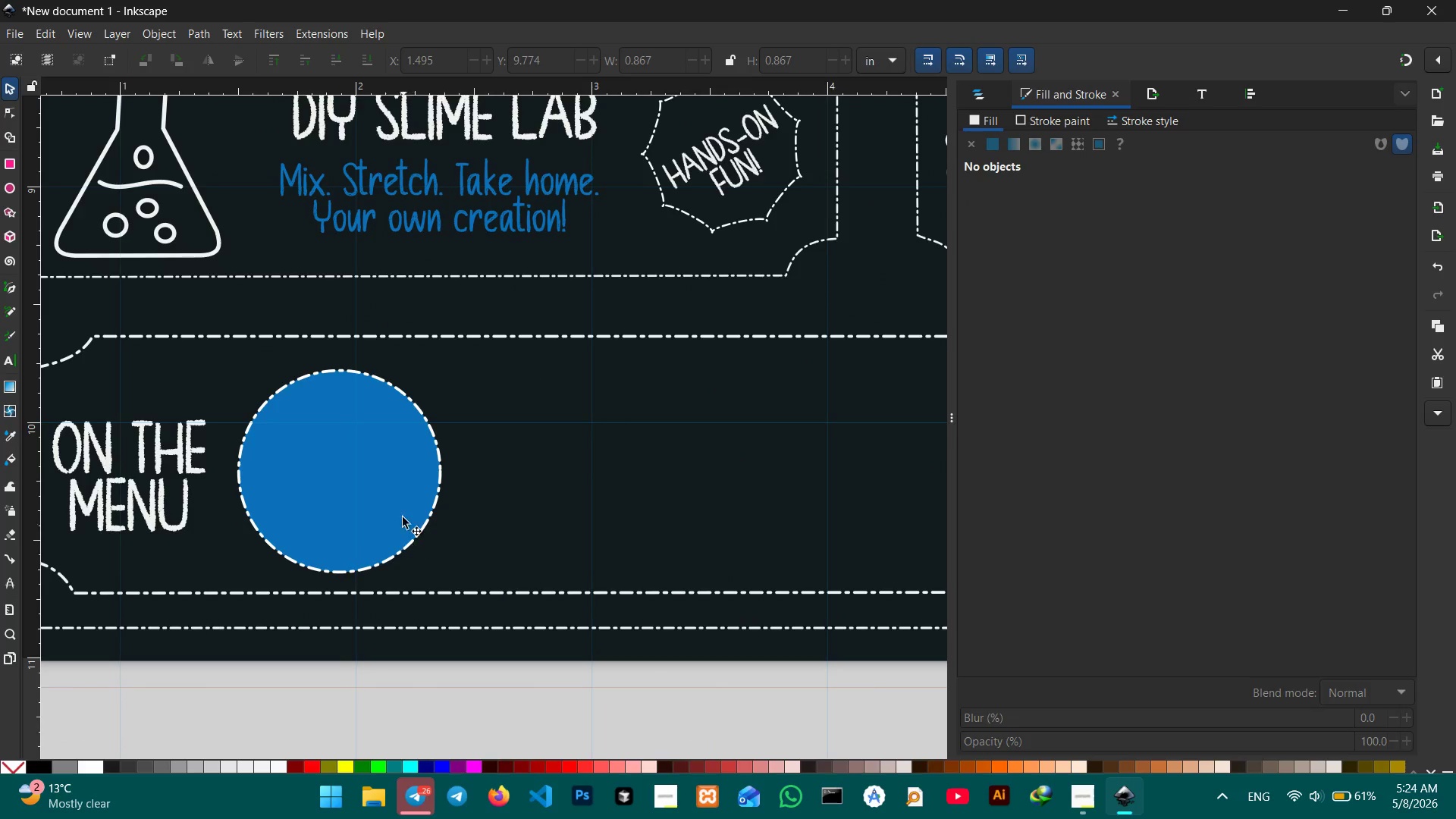 
left_click([413, 445])
 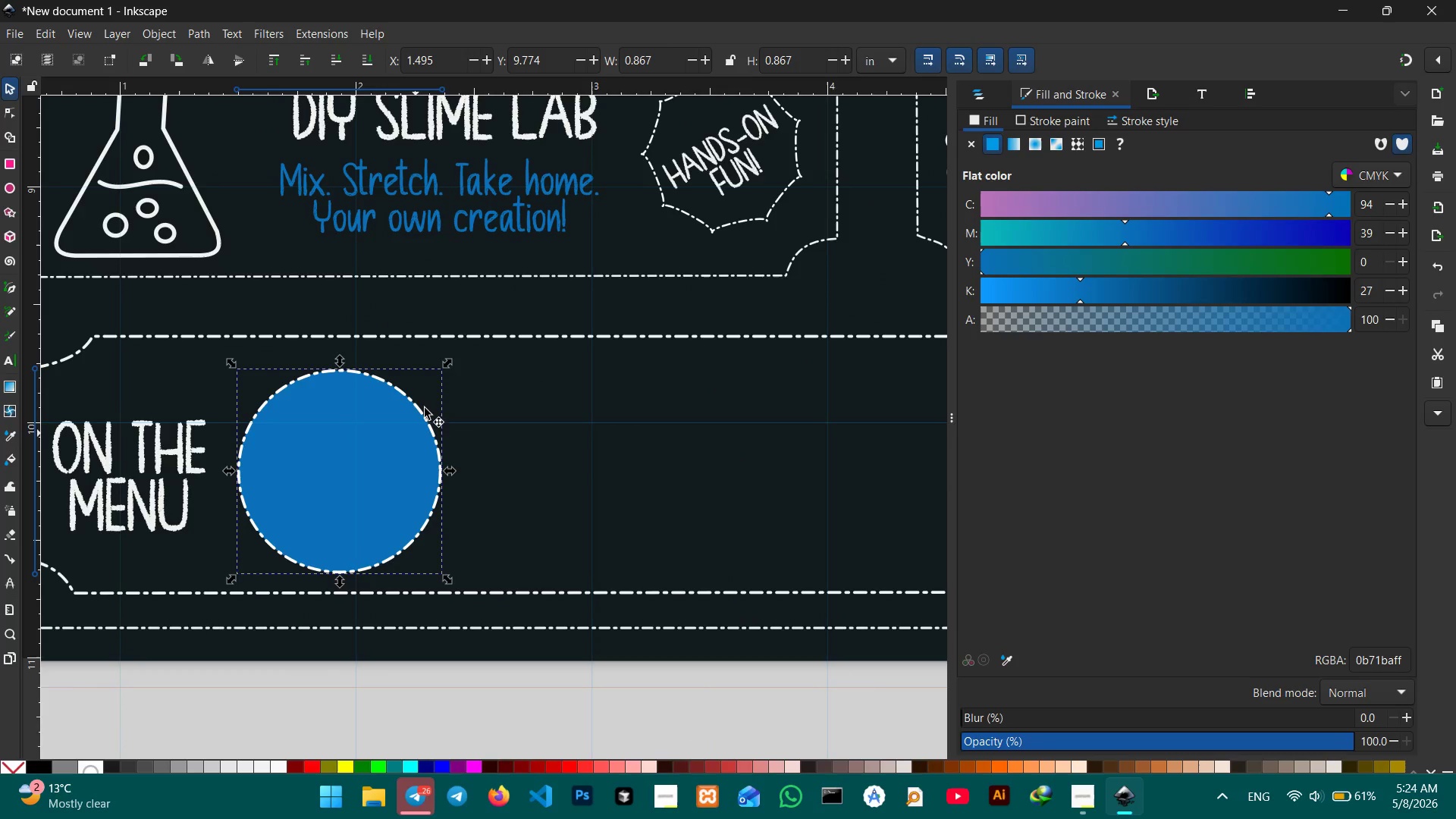 
hold_key(key=ControlLeft, duration=1.78)
left_click_drag(start_coordinate=[447, 367], to_coordinate=[414, 382])
 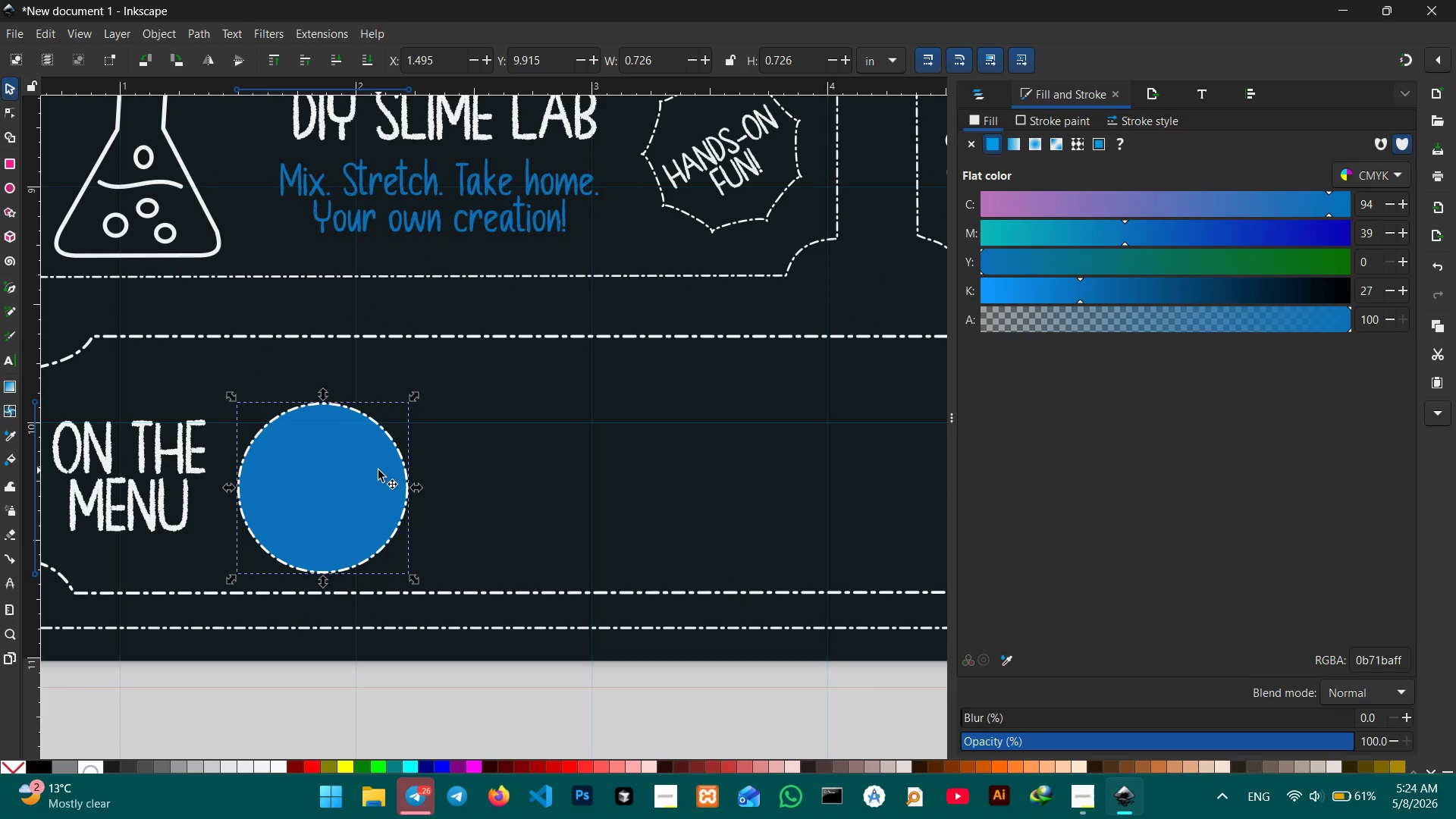 
left_click_drag(start_coordinate=[376, 483], to_coordinate=[391, 460])
 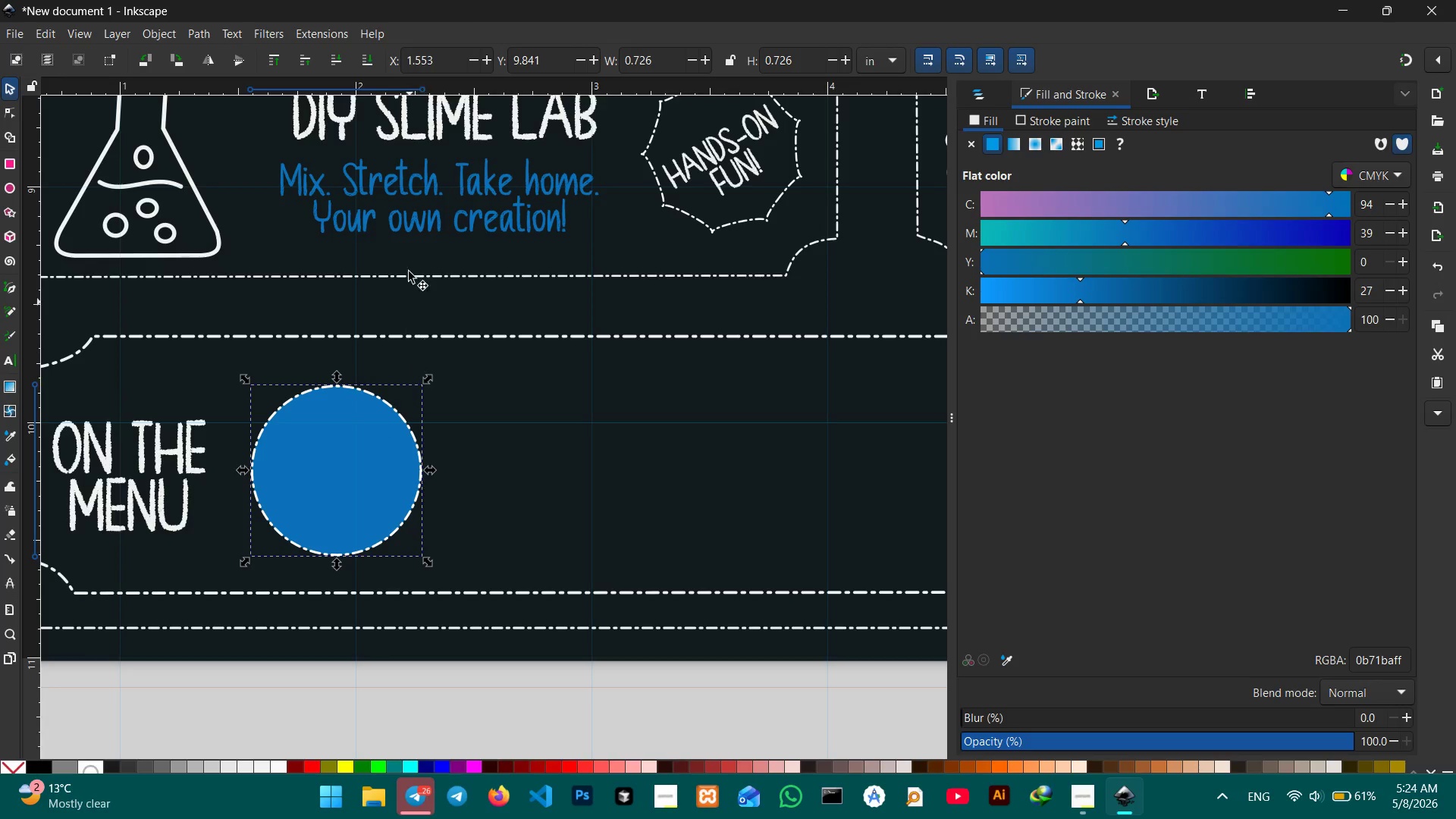 
scroll: coordinate [291, 187], scroll_direction: up, amount: 14.0
 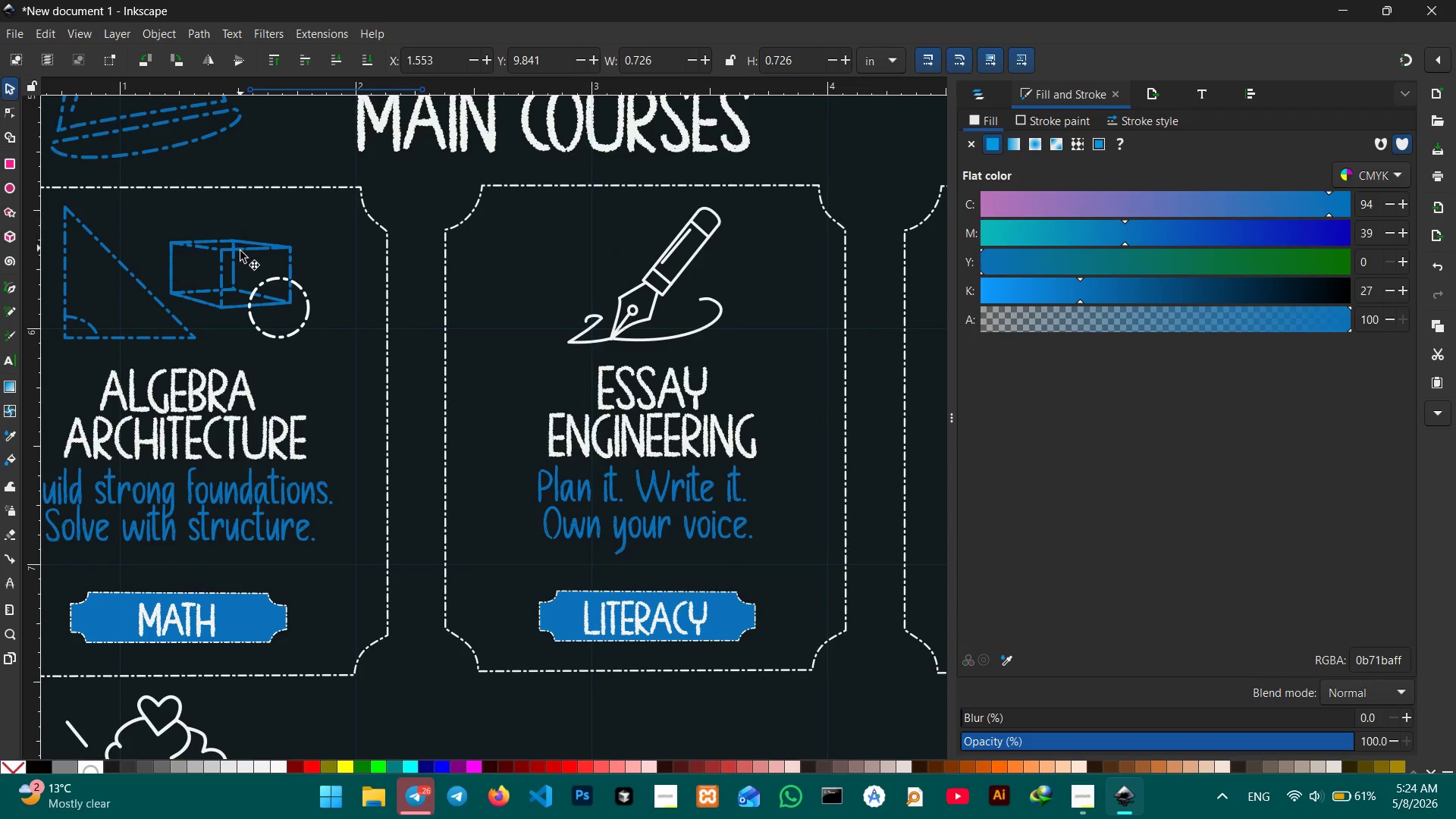 
left_click([240, 253])
 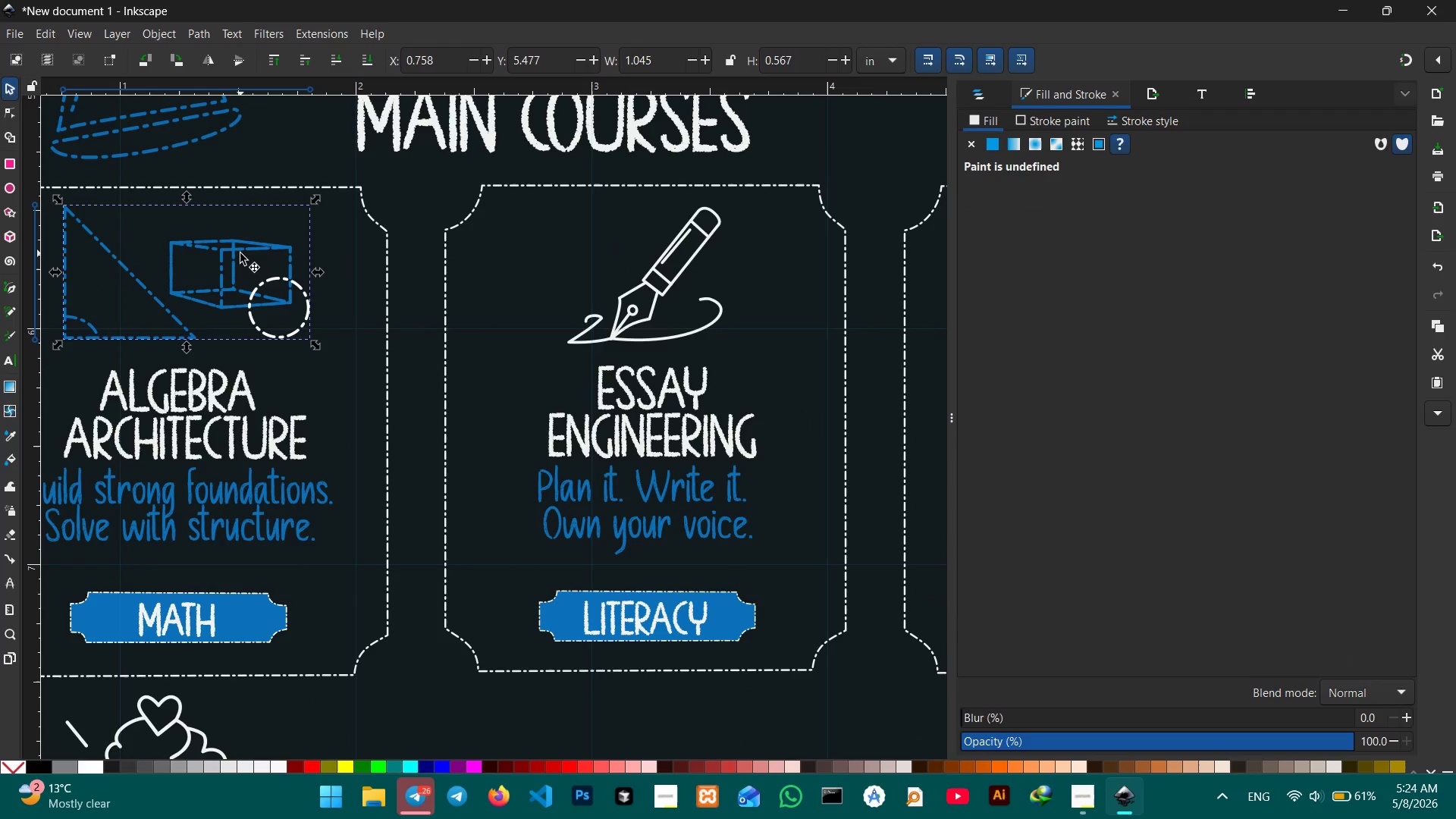 
key(Control+C)
 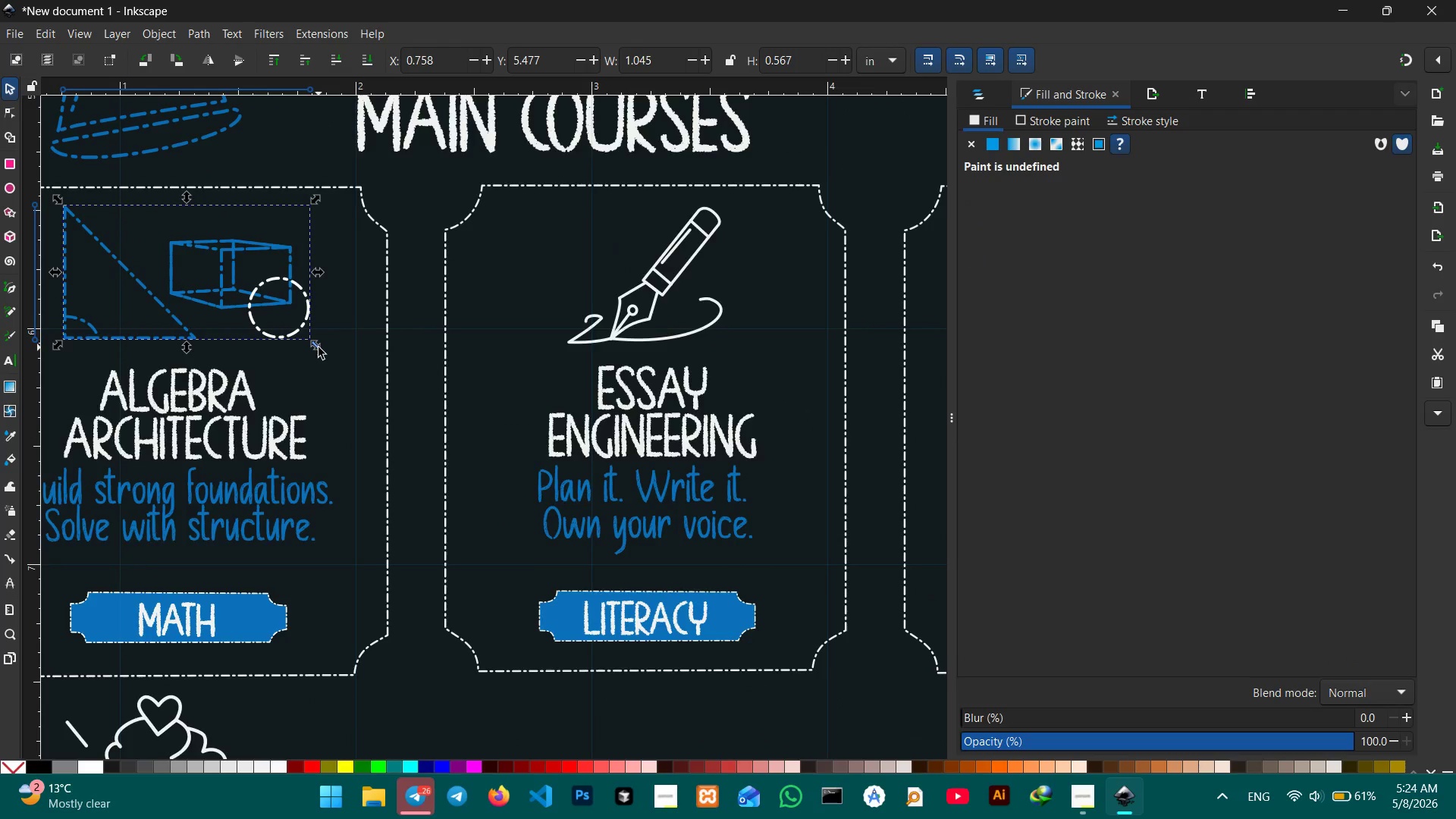 
scroll: coordinate [318, 347], scroll_direction: down, amount: 14.0
 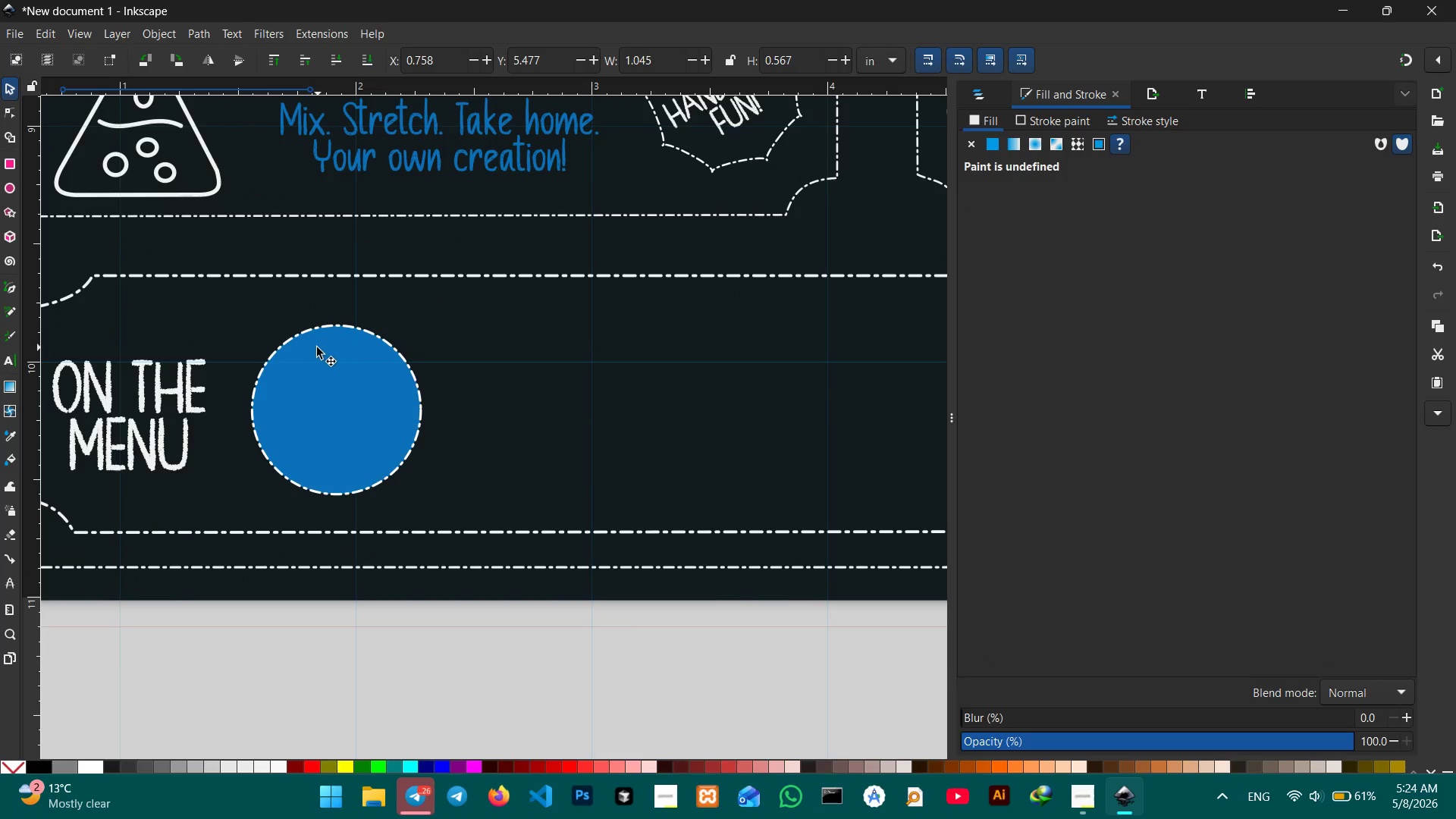 
key(Control+V)
 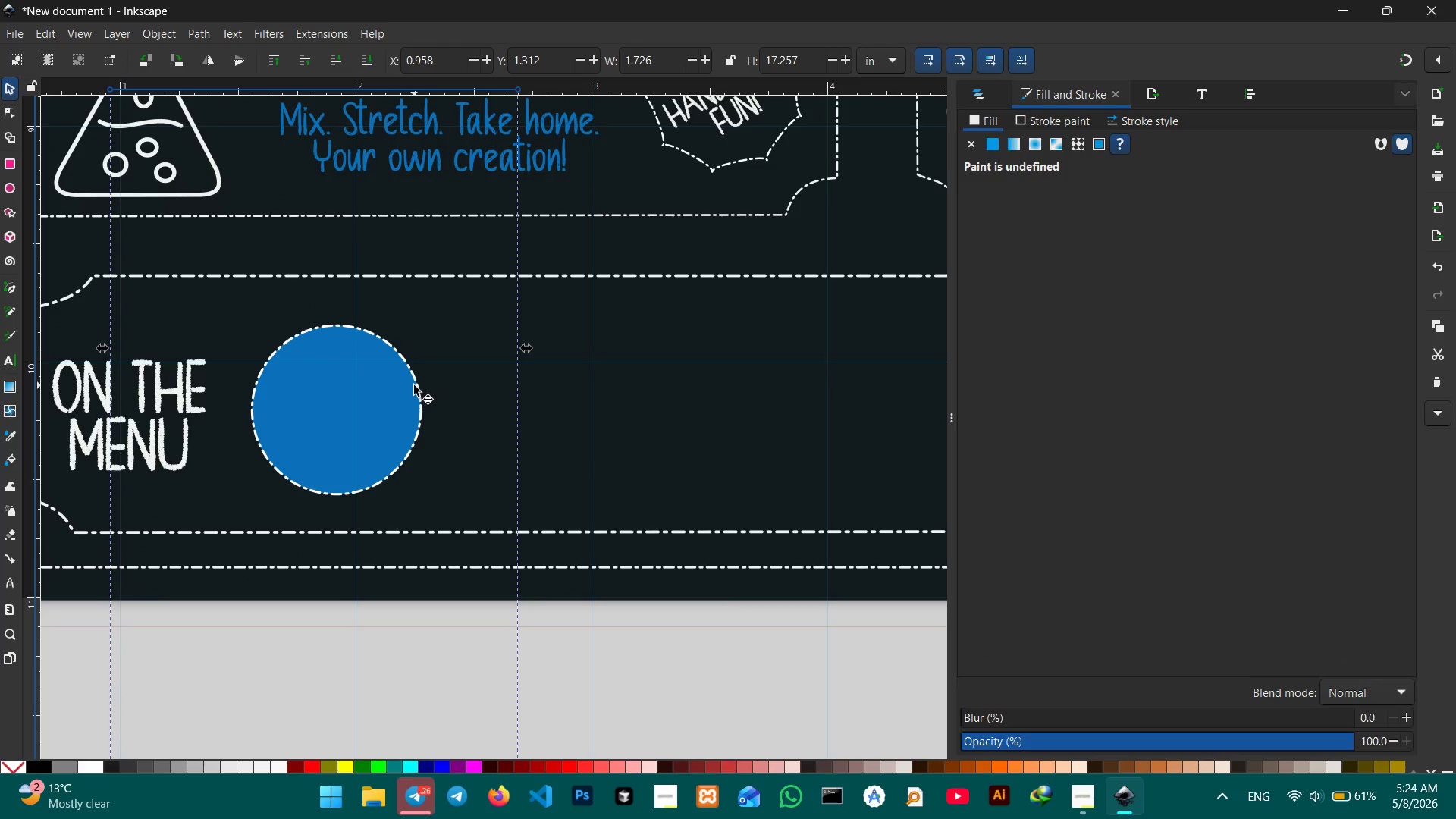 
key(Control+Z)
 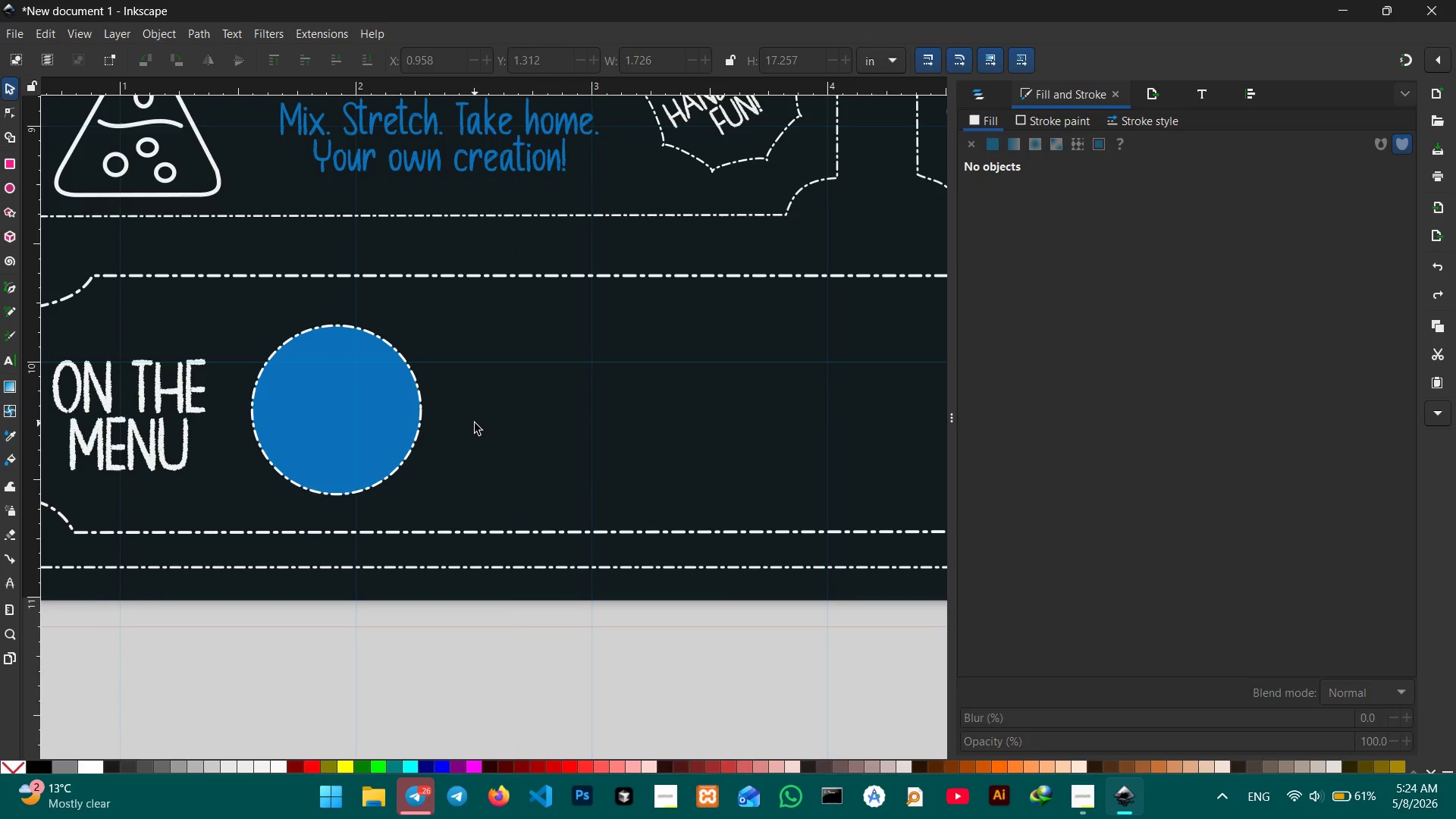 
key(Control+V)
 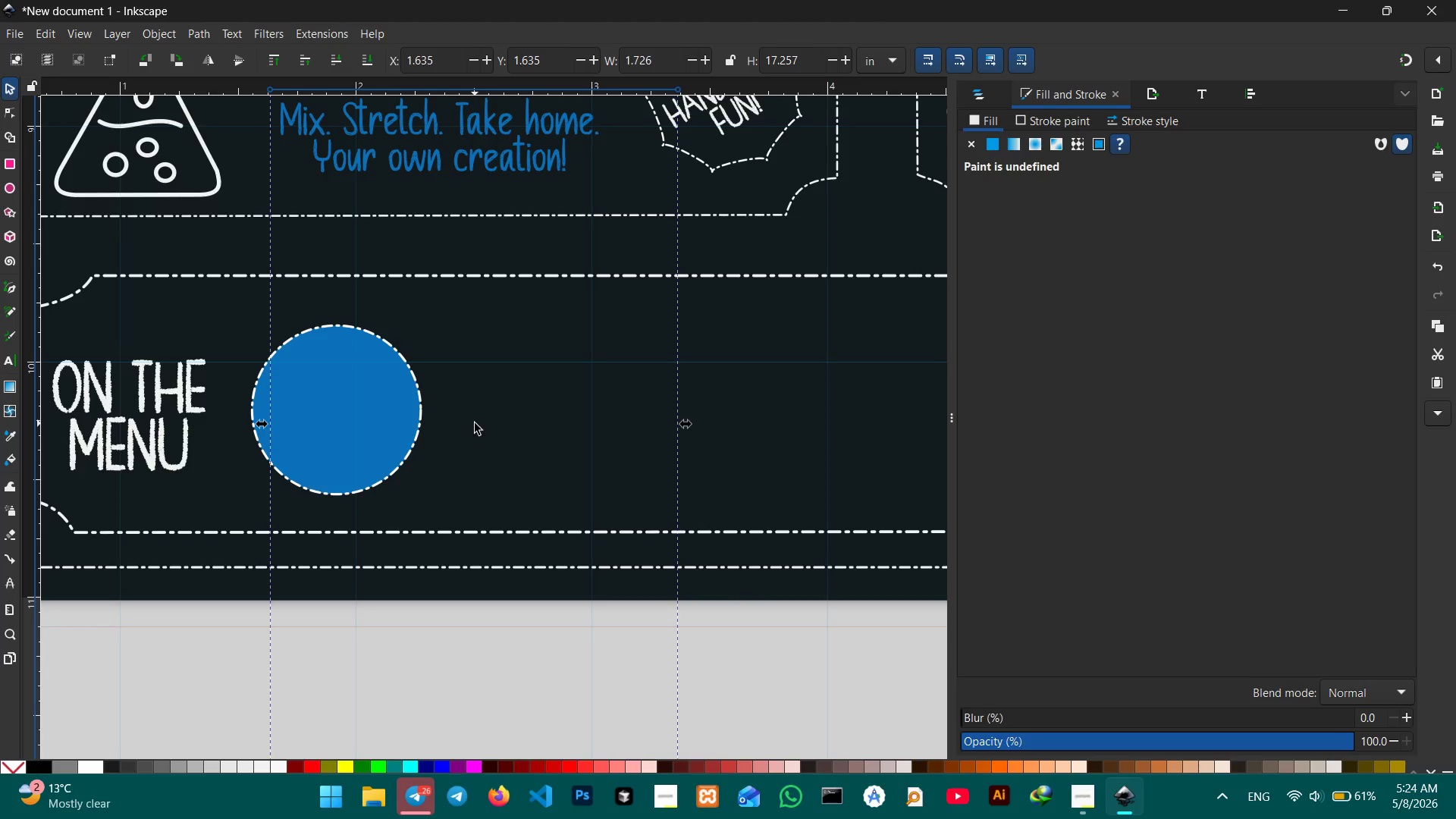 
key(Control+Z)
 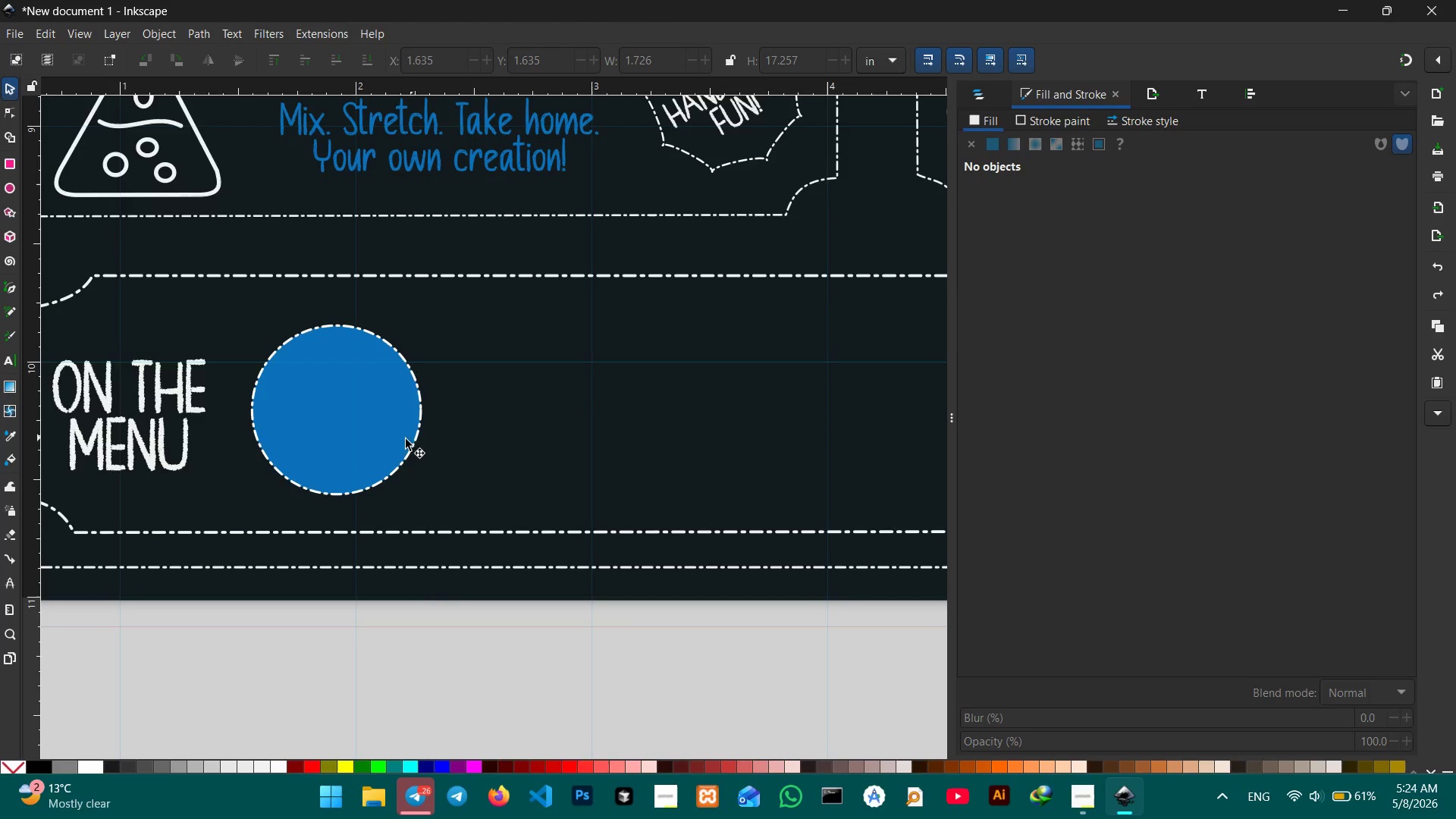 
key(Control+ControlLeft)
 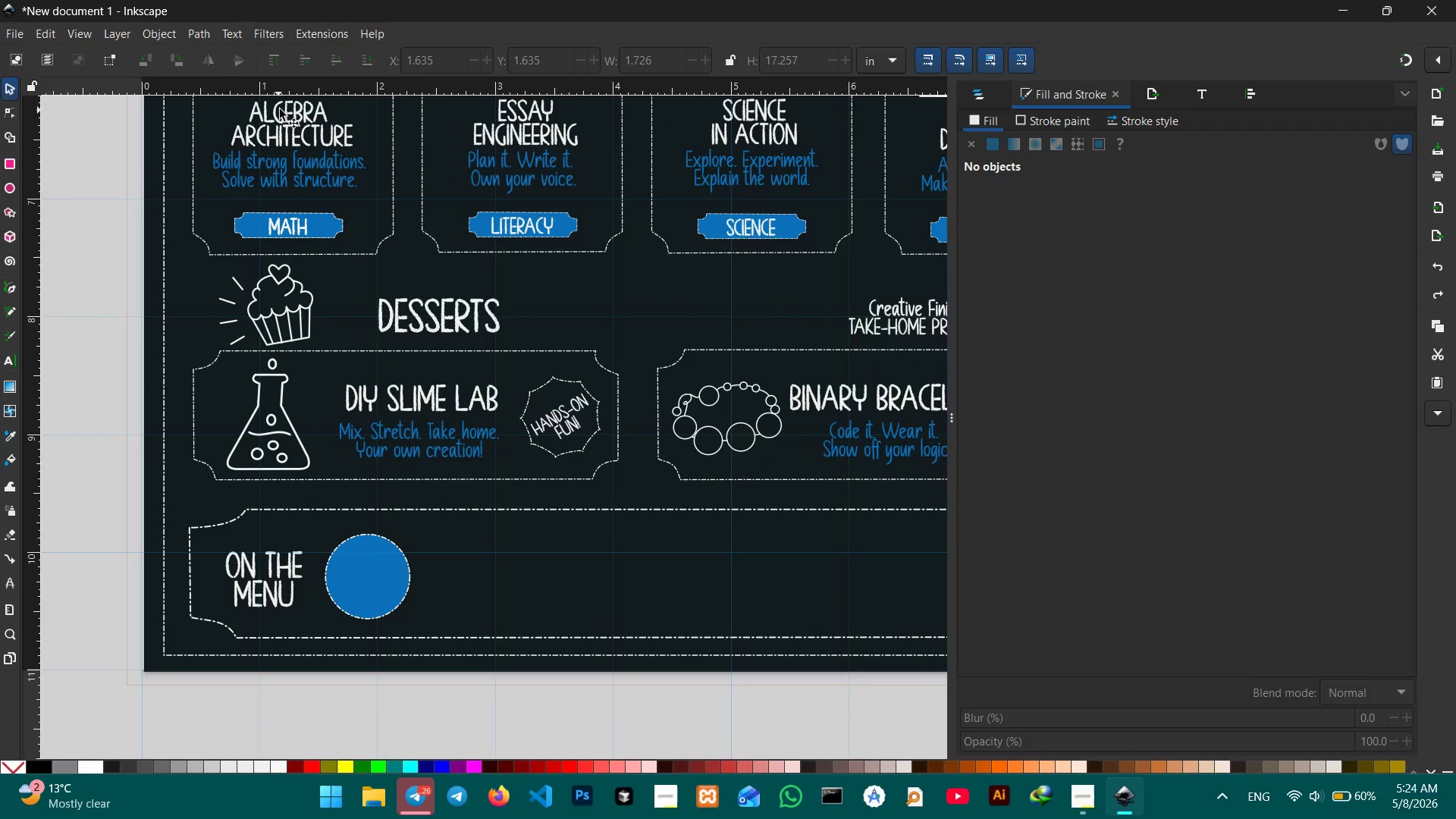 
scroll: coordinate [315, 161], scroll_direction: up, amount: 5.0
 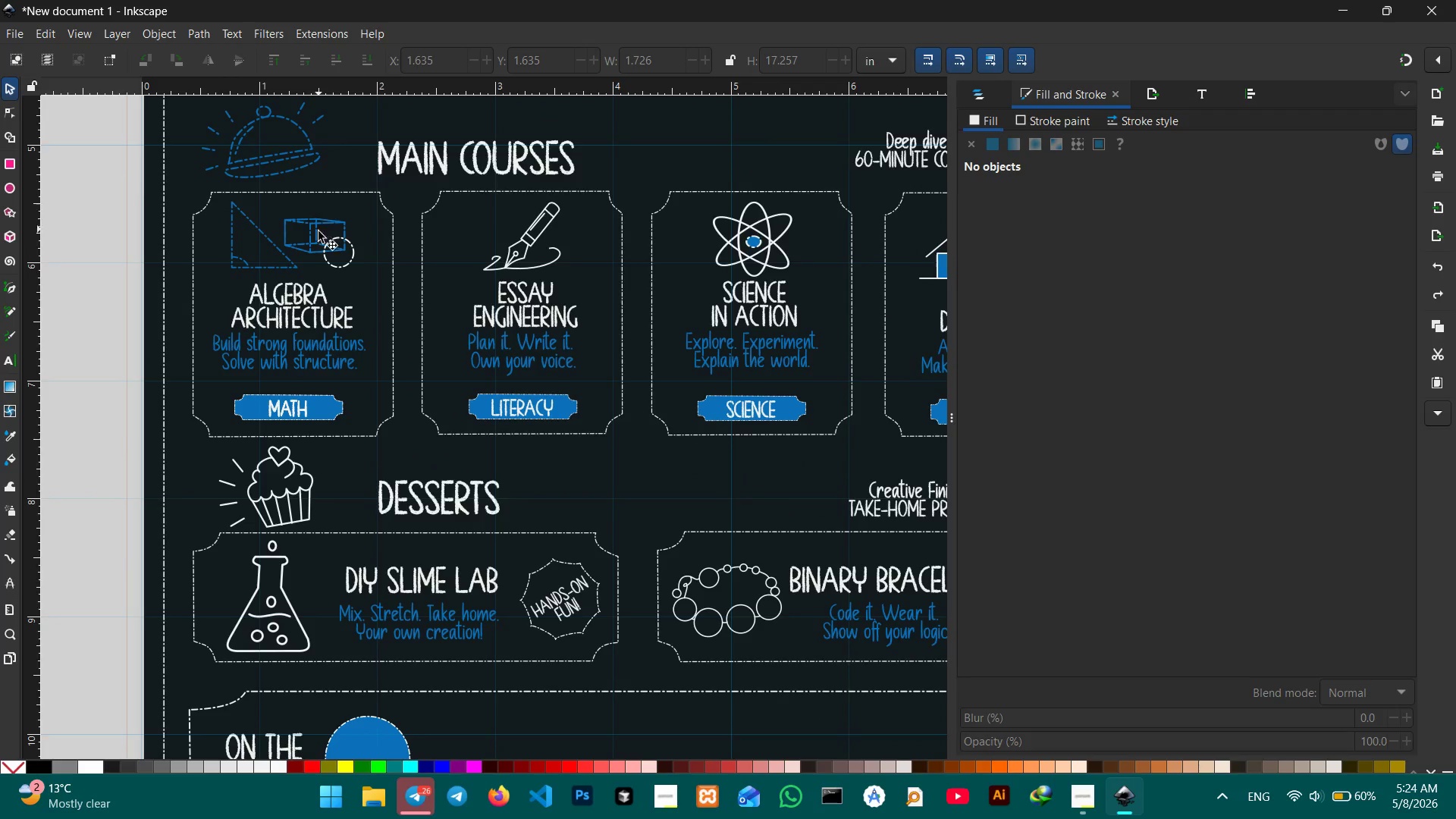 
left_click([318, 234])
 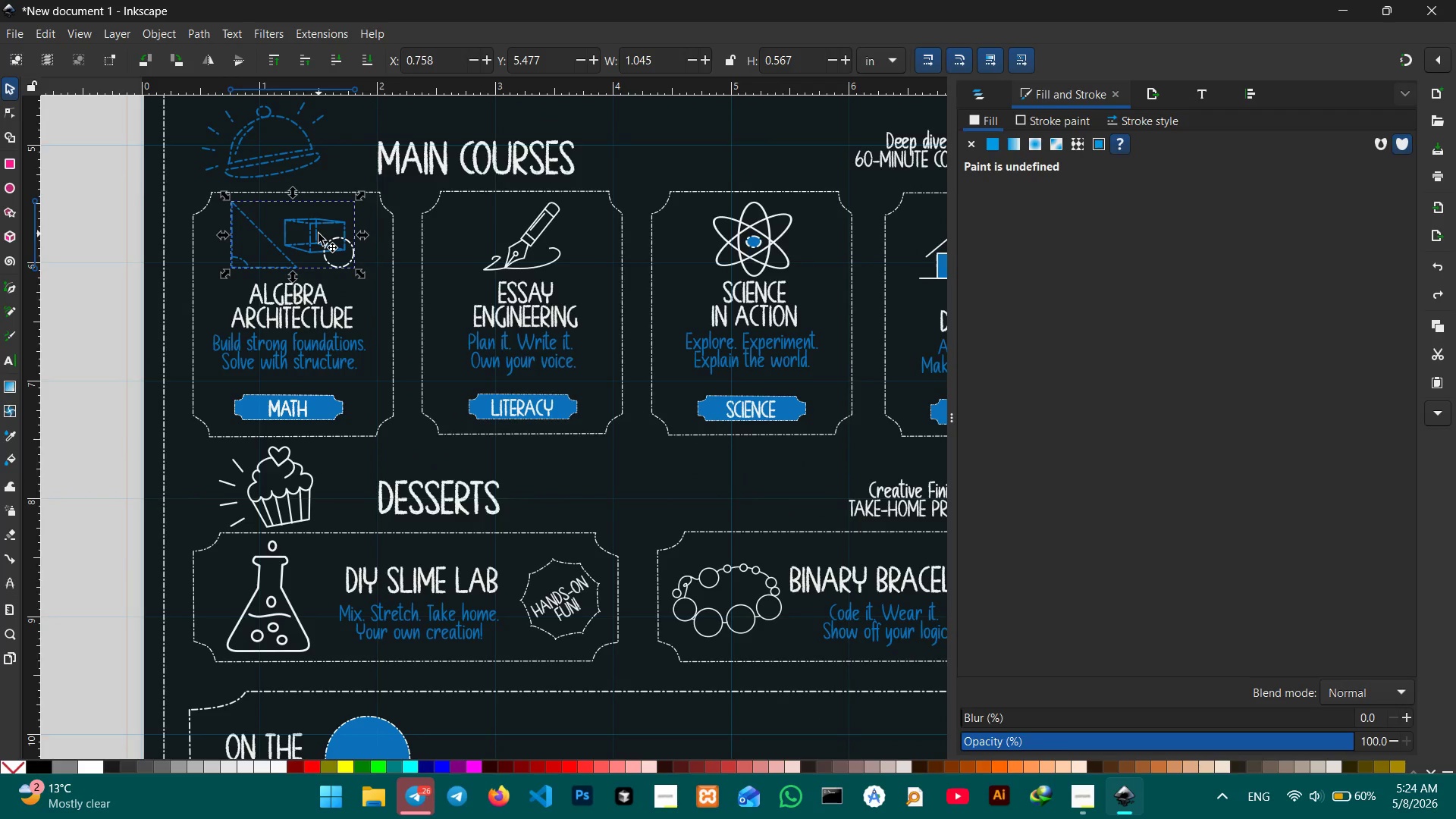 
key(Control+C)
 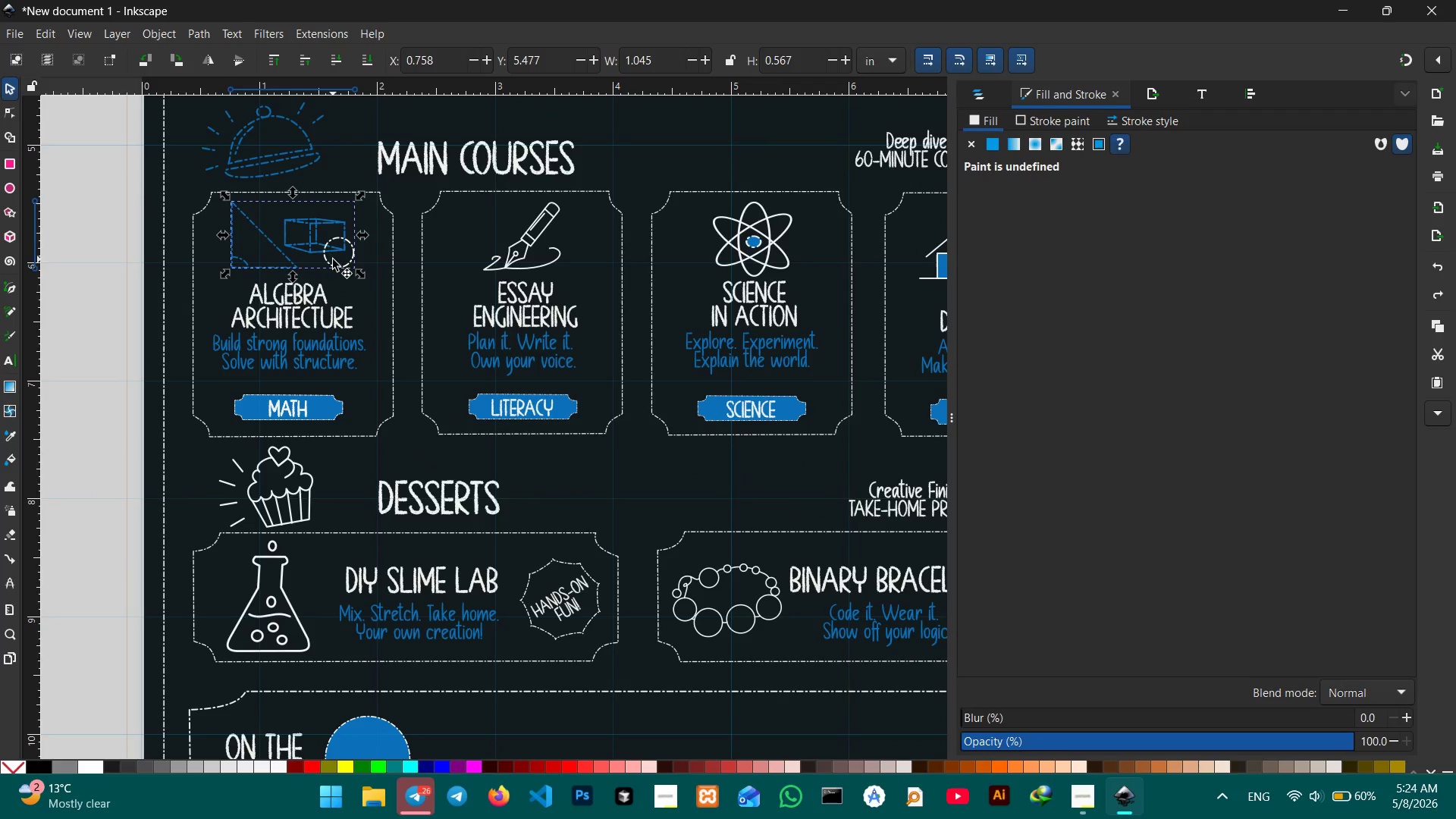 
scroll: coordinate [333, 259], scroll_direction: down, amount: 6.0
 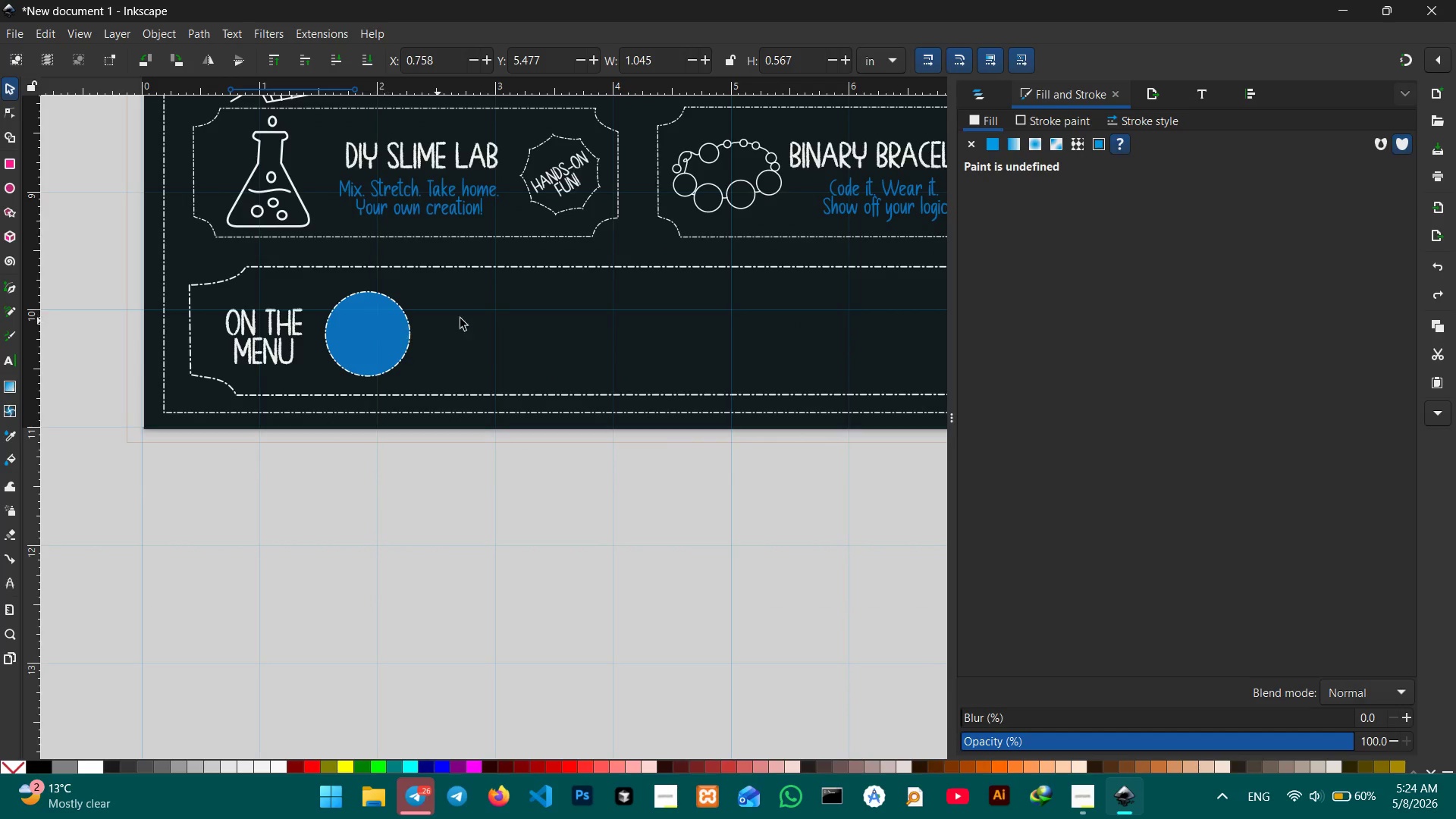 
left_click([490, 316])
 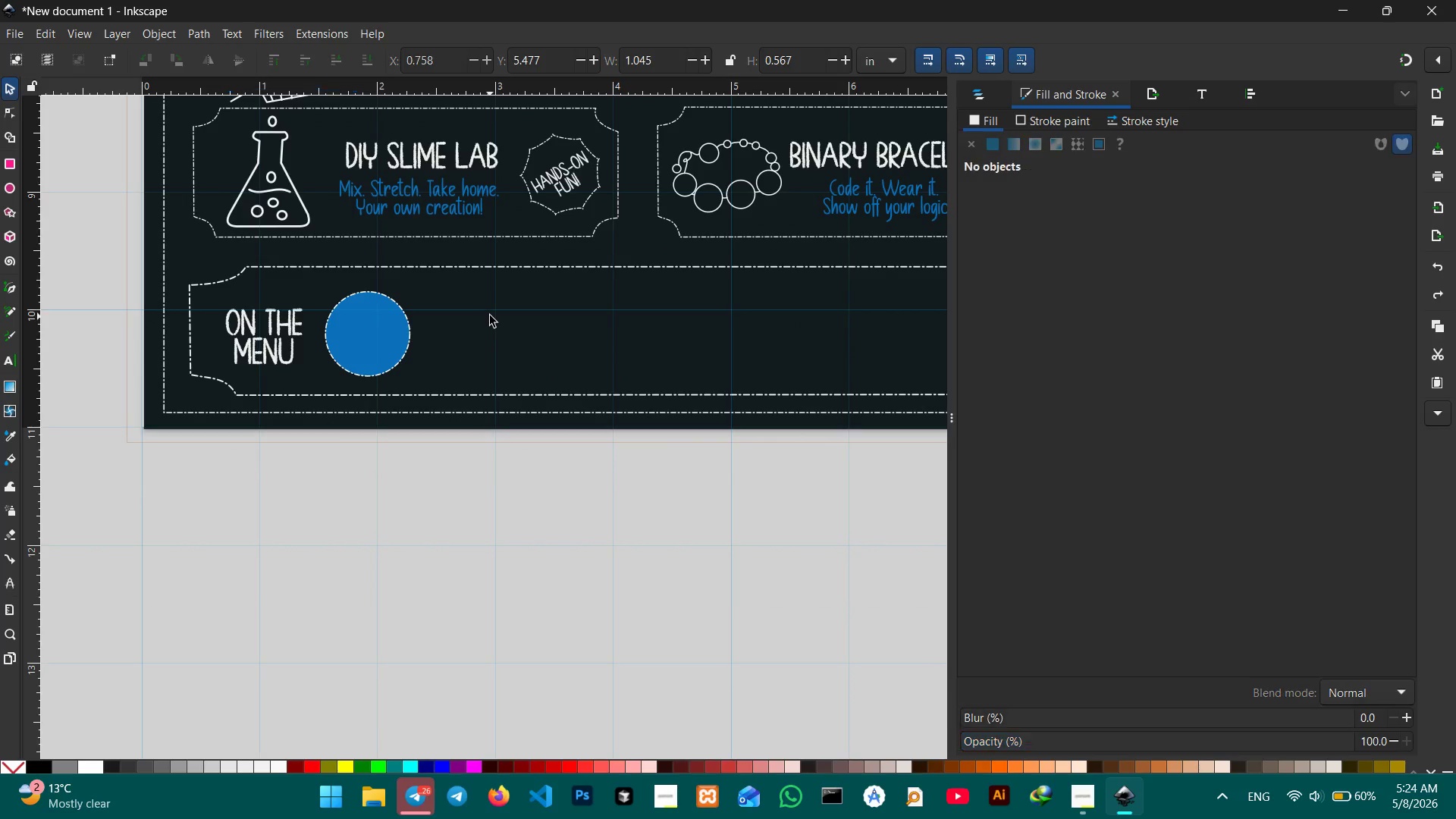 
key(Control+V)
 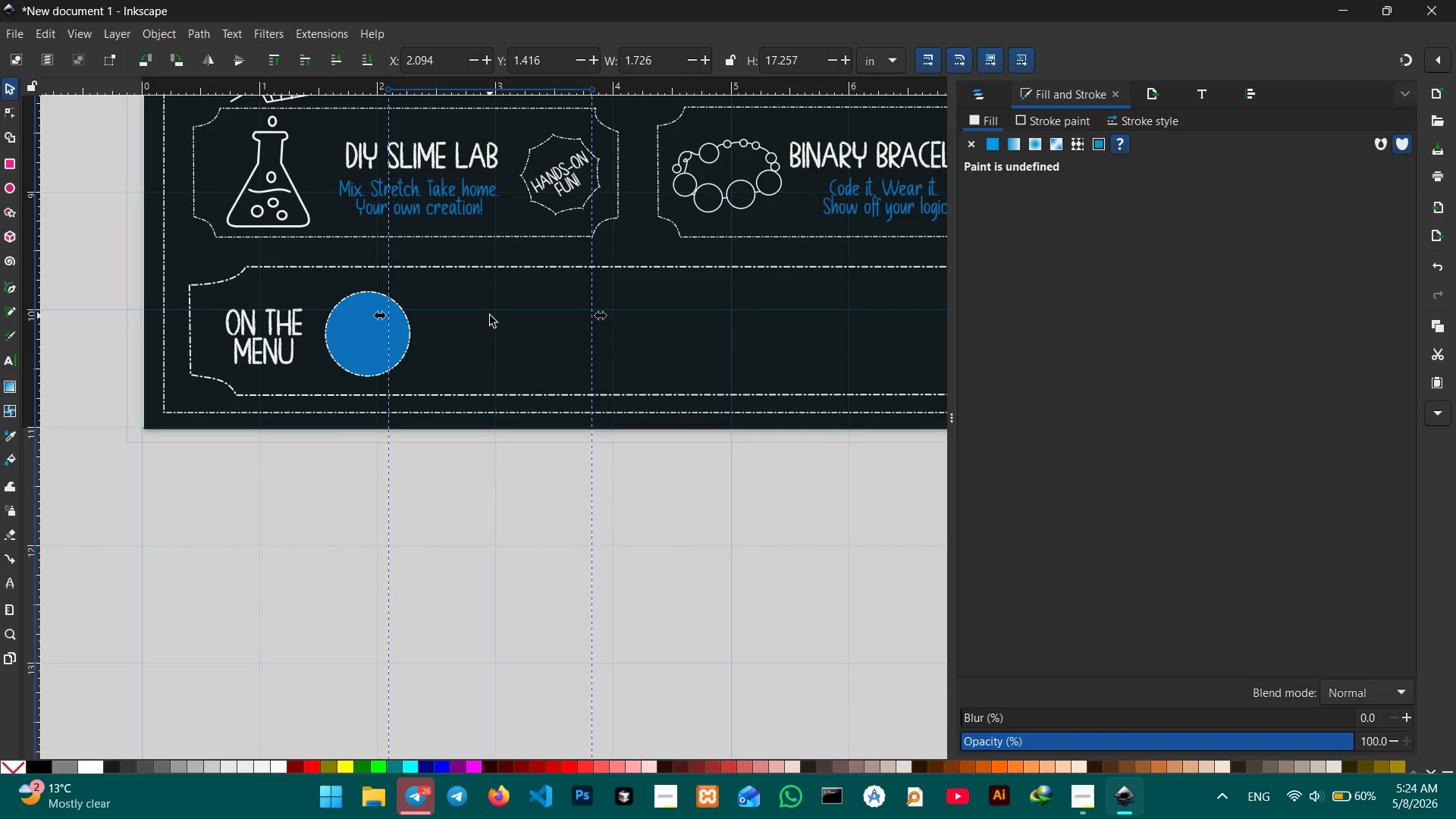 
key(Control+Z)
 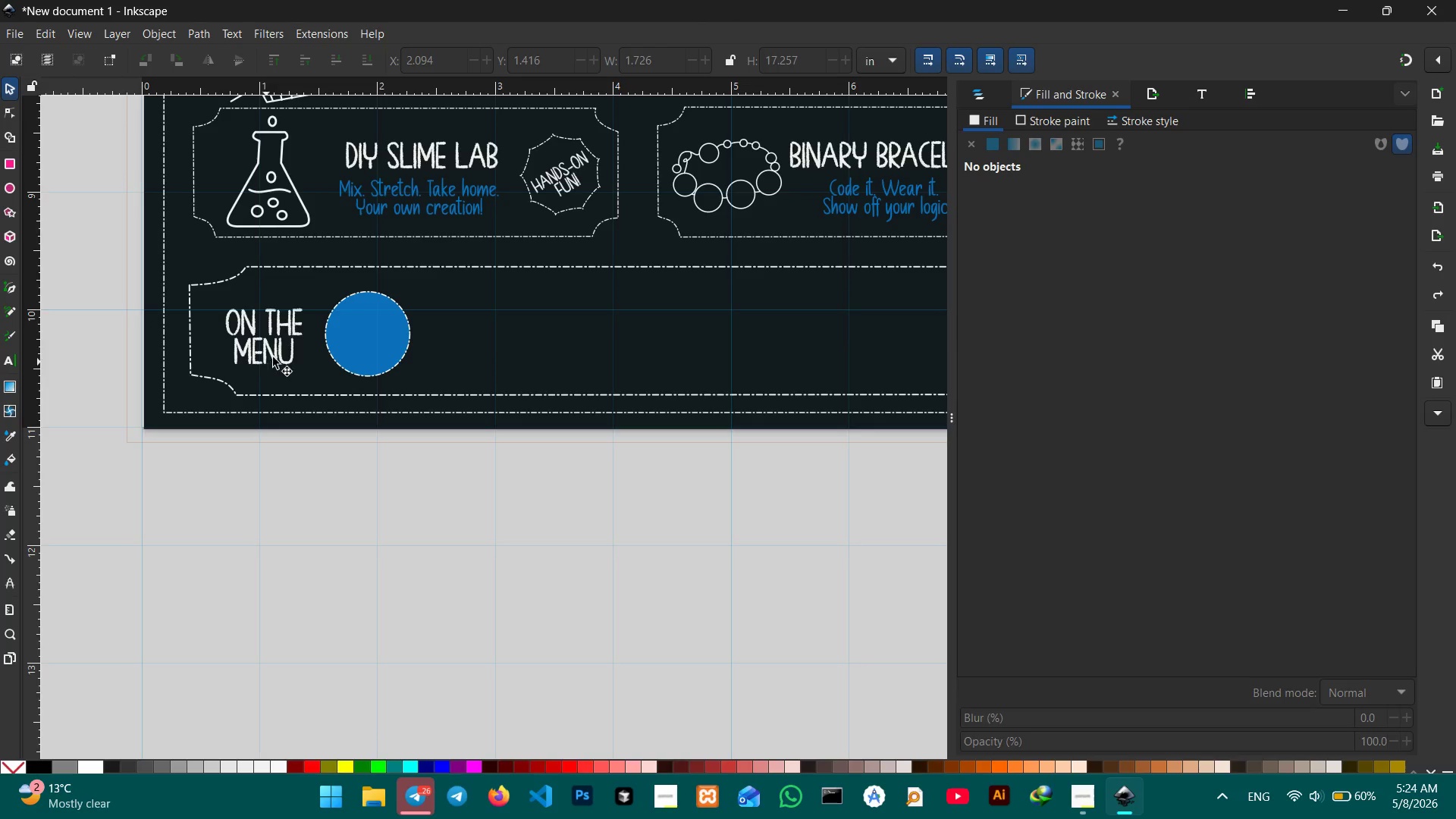 
scroll: coordinate [298, 325], scroll_direction: up, amount: 6.0
 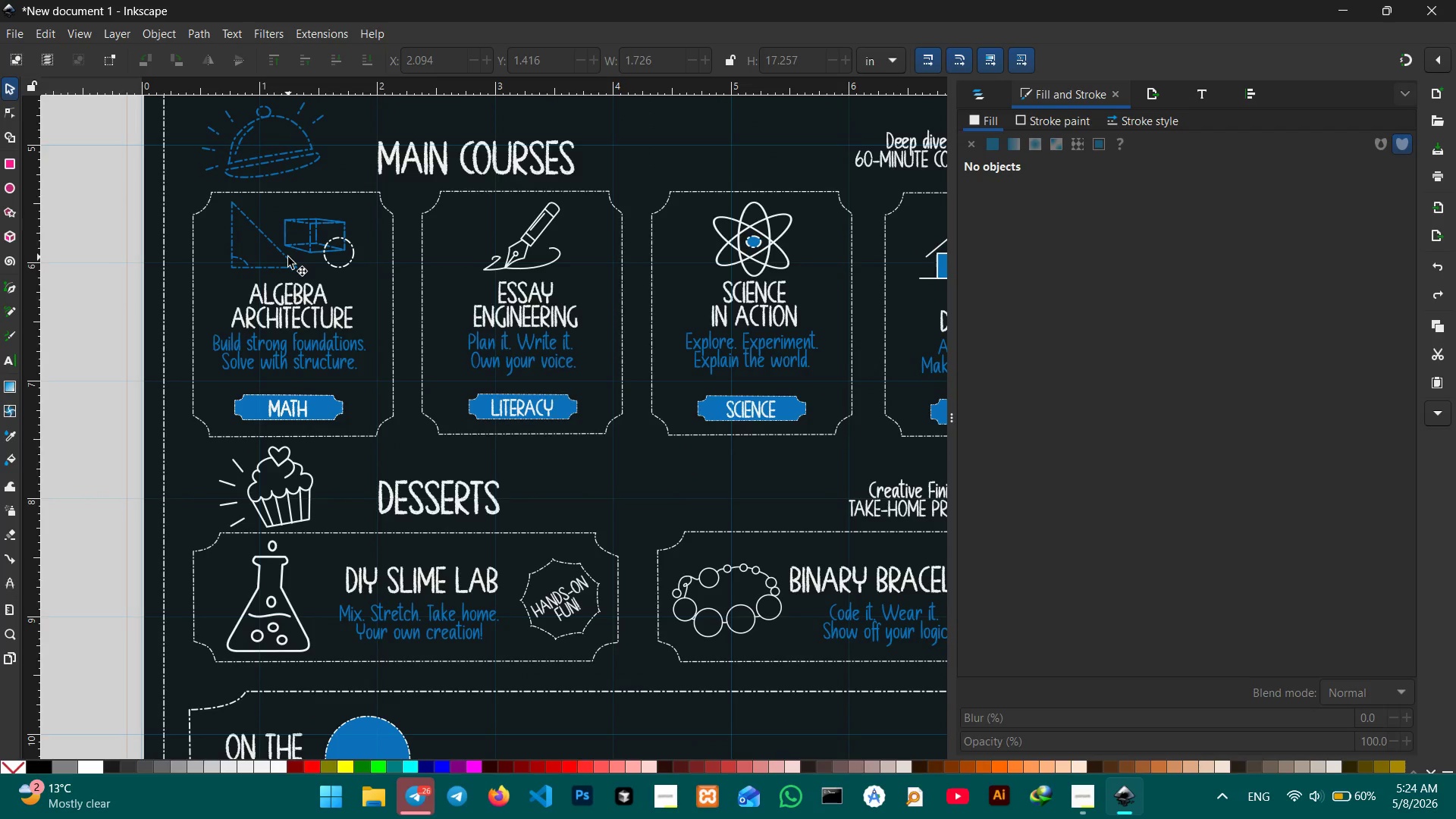 
double_click([288, 257])
 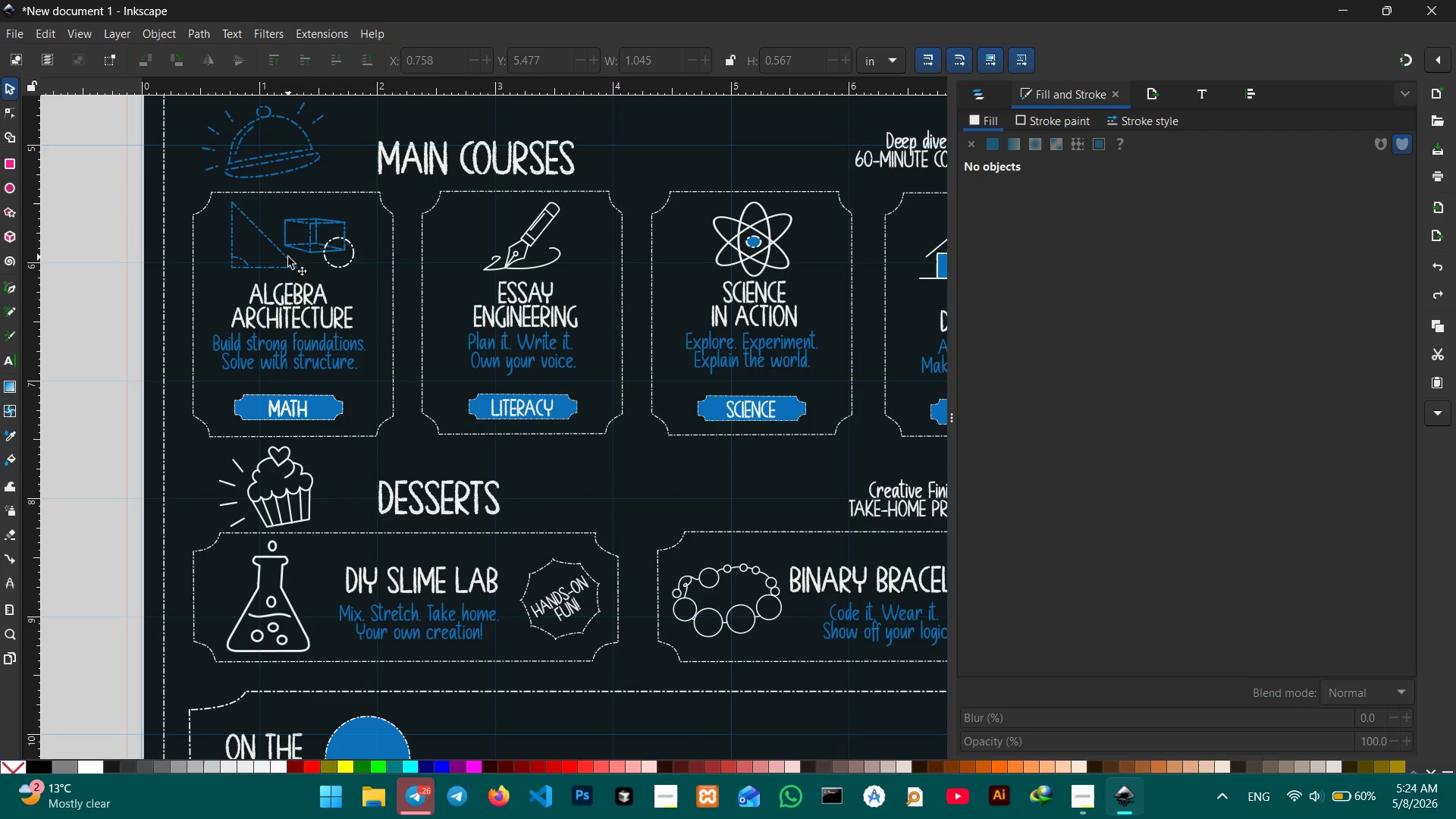 
triple_click([288, 257])
 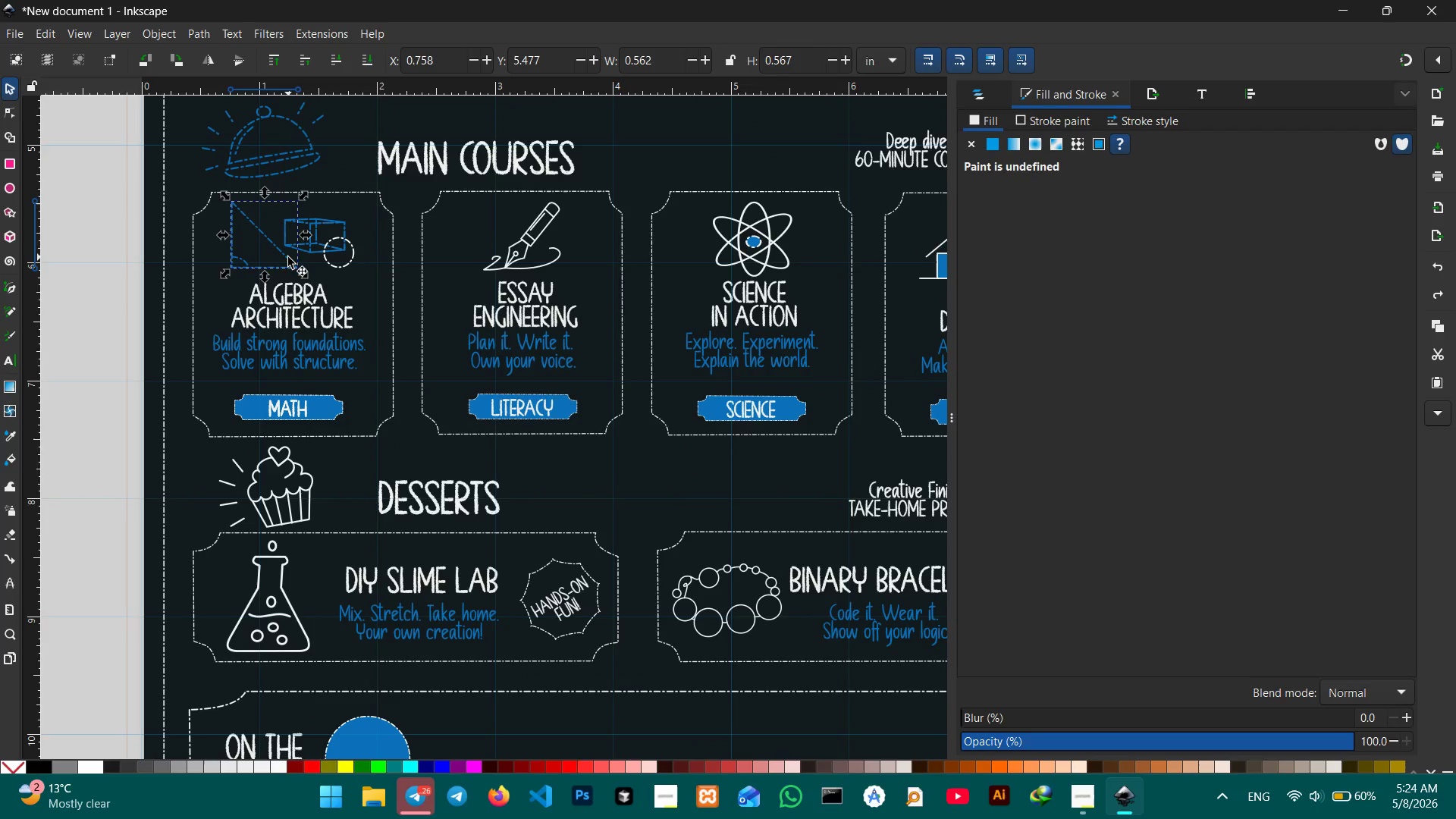 
hold_key(key=ShiftLeft, duration=2.0)
left_click([312, 255])
 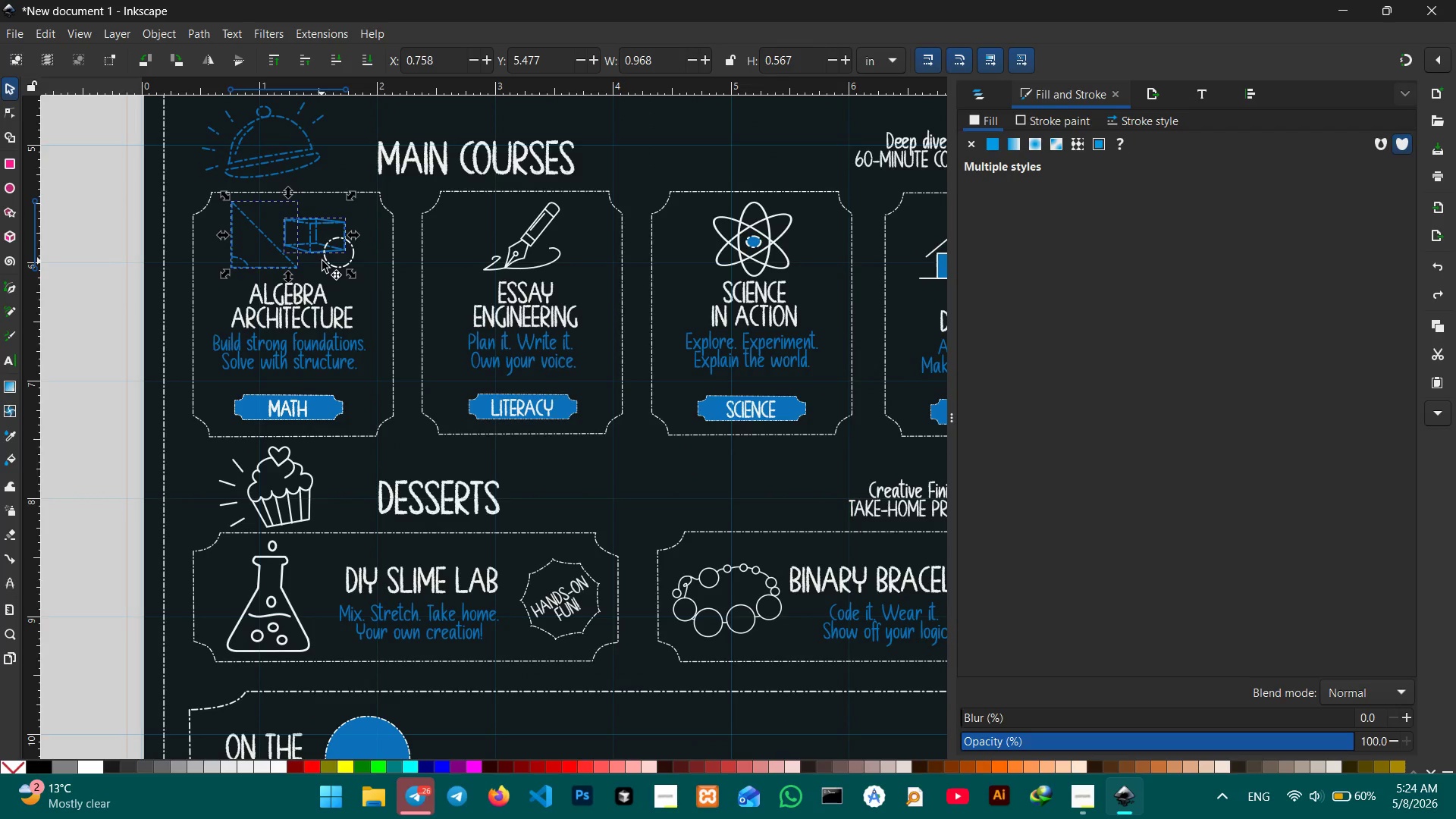 
left_click([326, 262])
 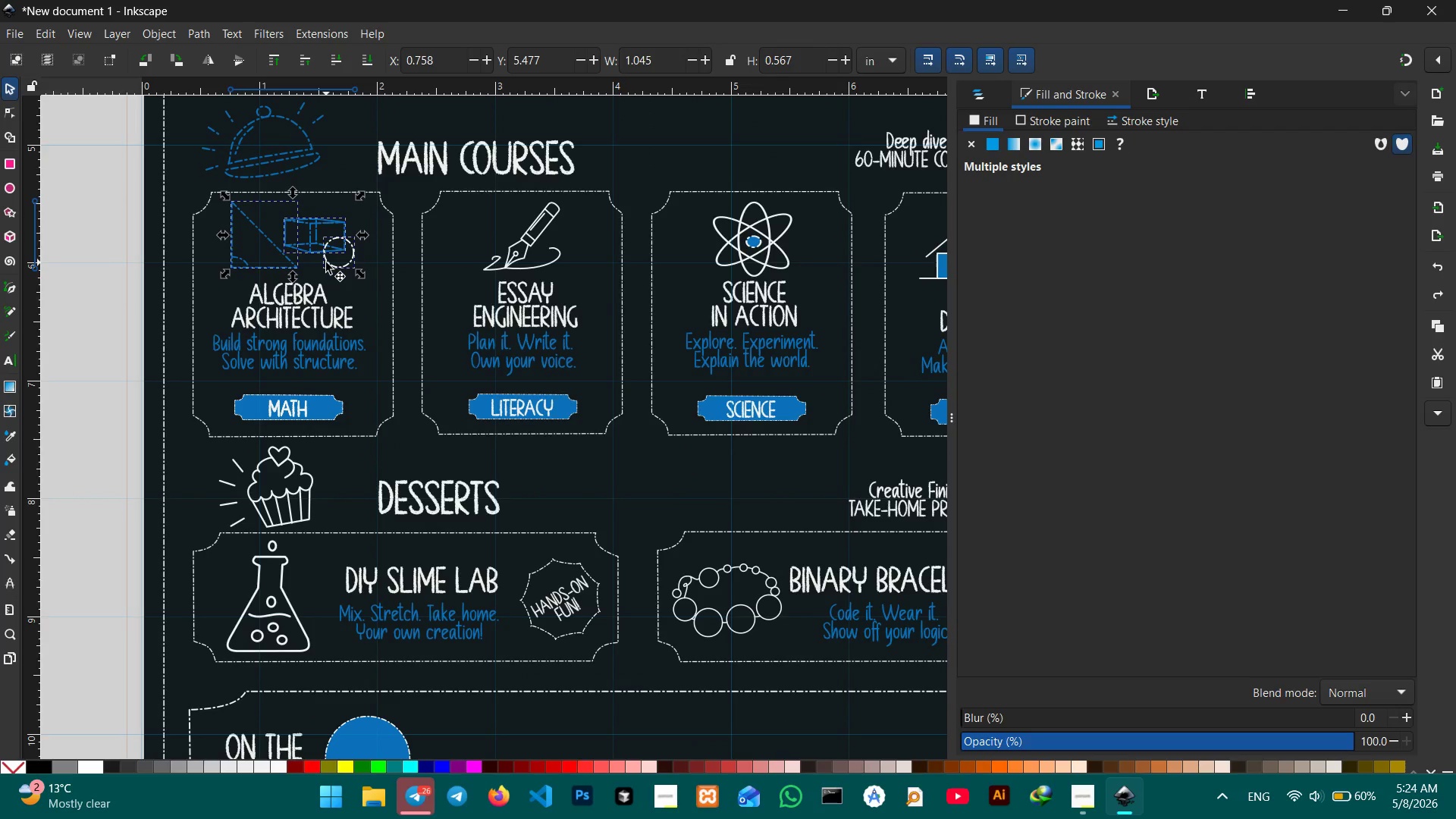 
key(Control+C)
 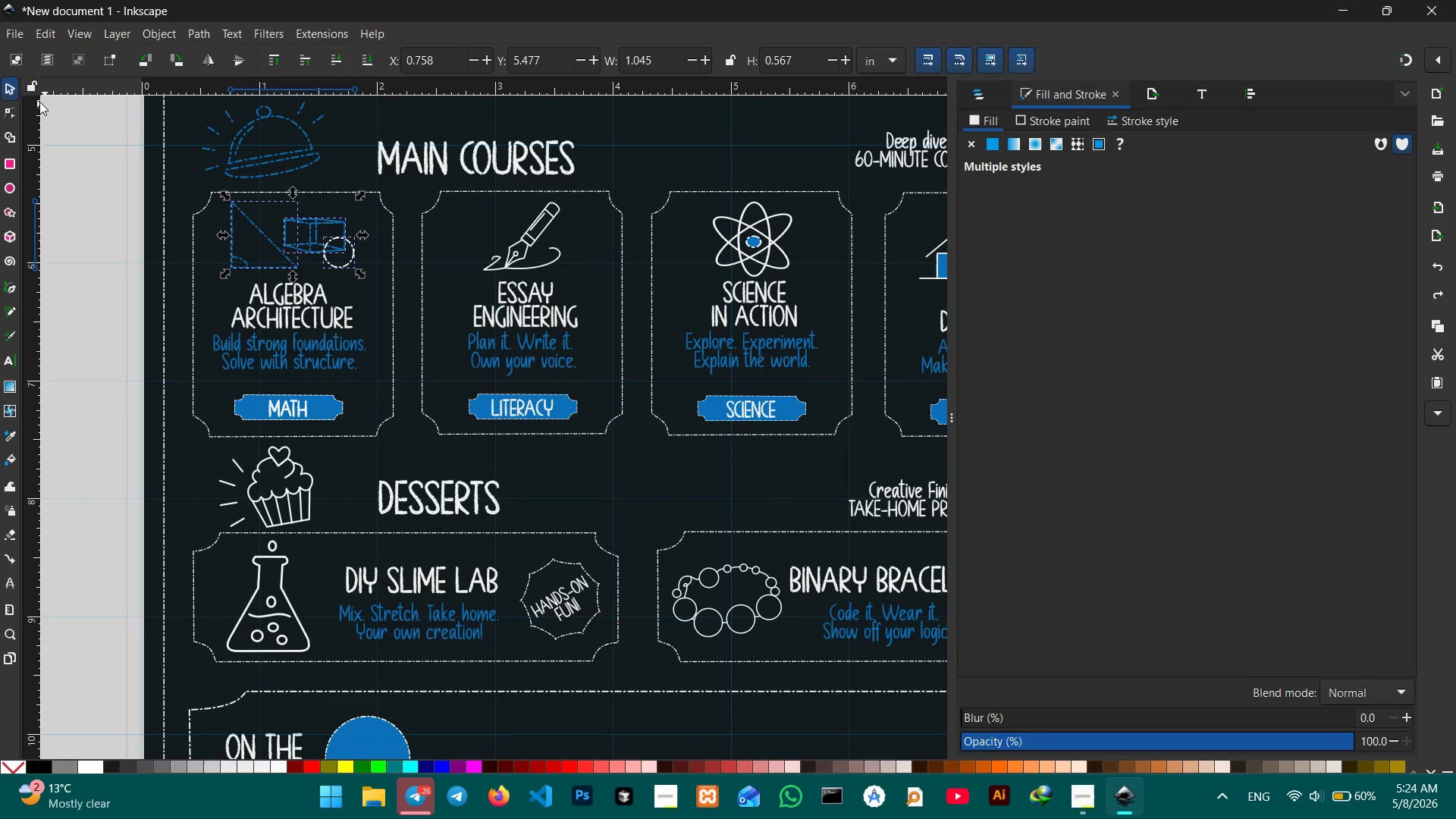 
left_click([21, 95])
 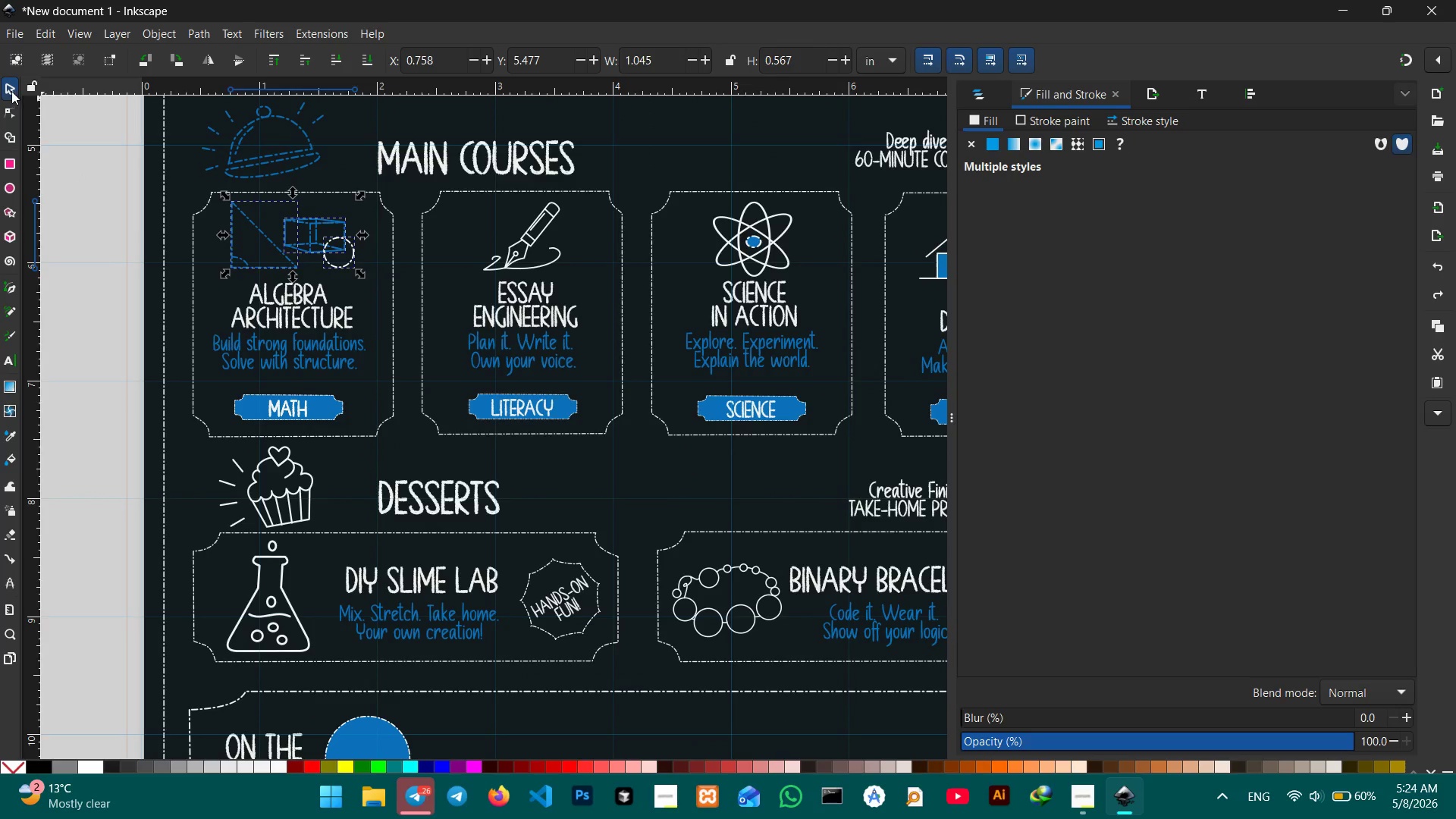 
double_click([8, 88])
 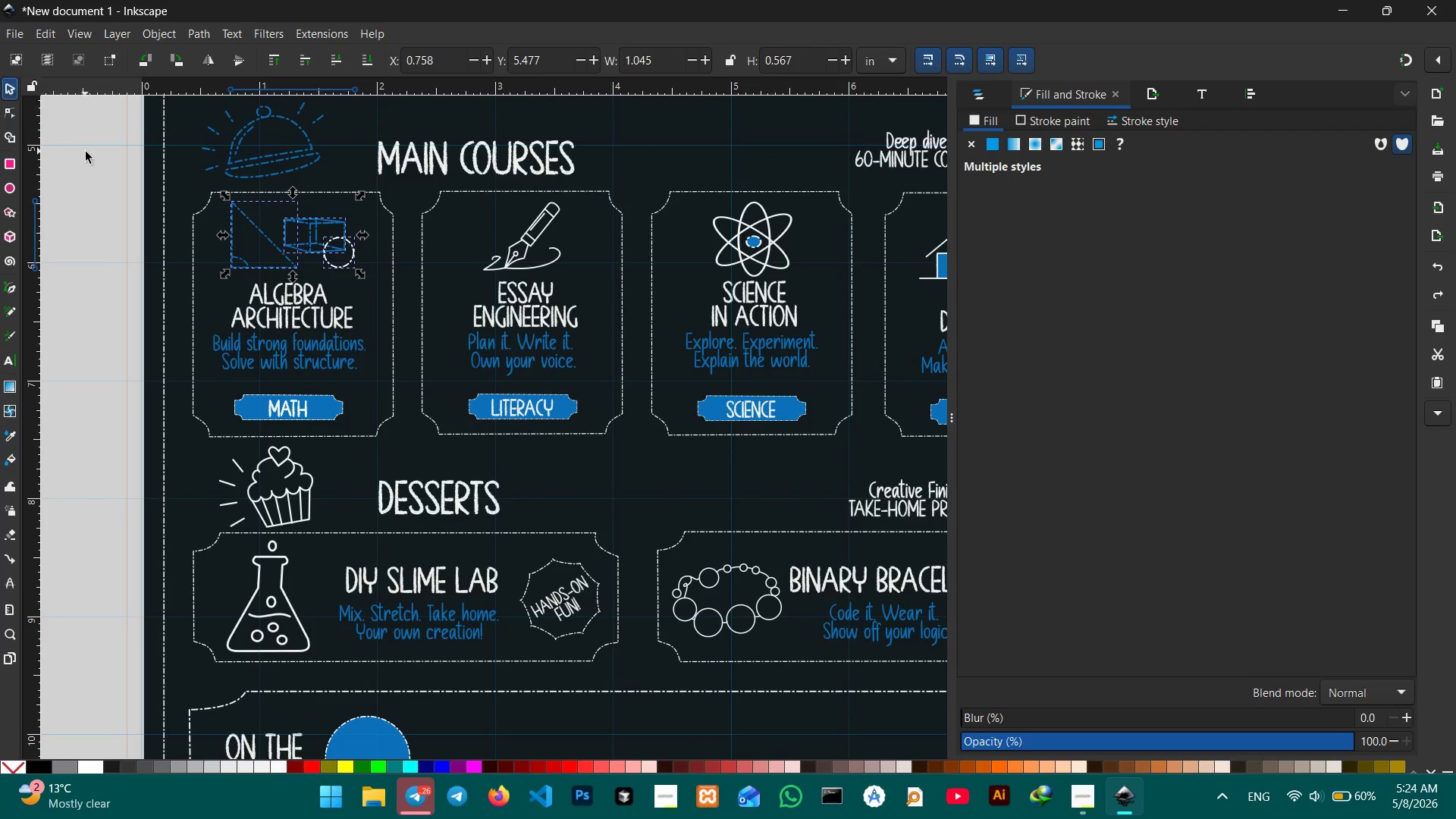 
triple_click([86, 152])
 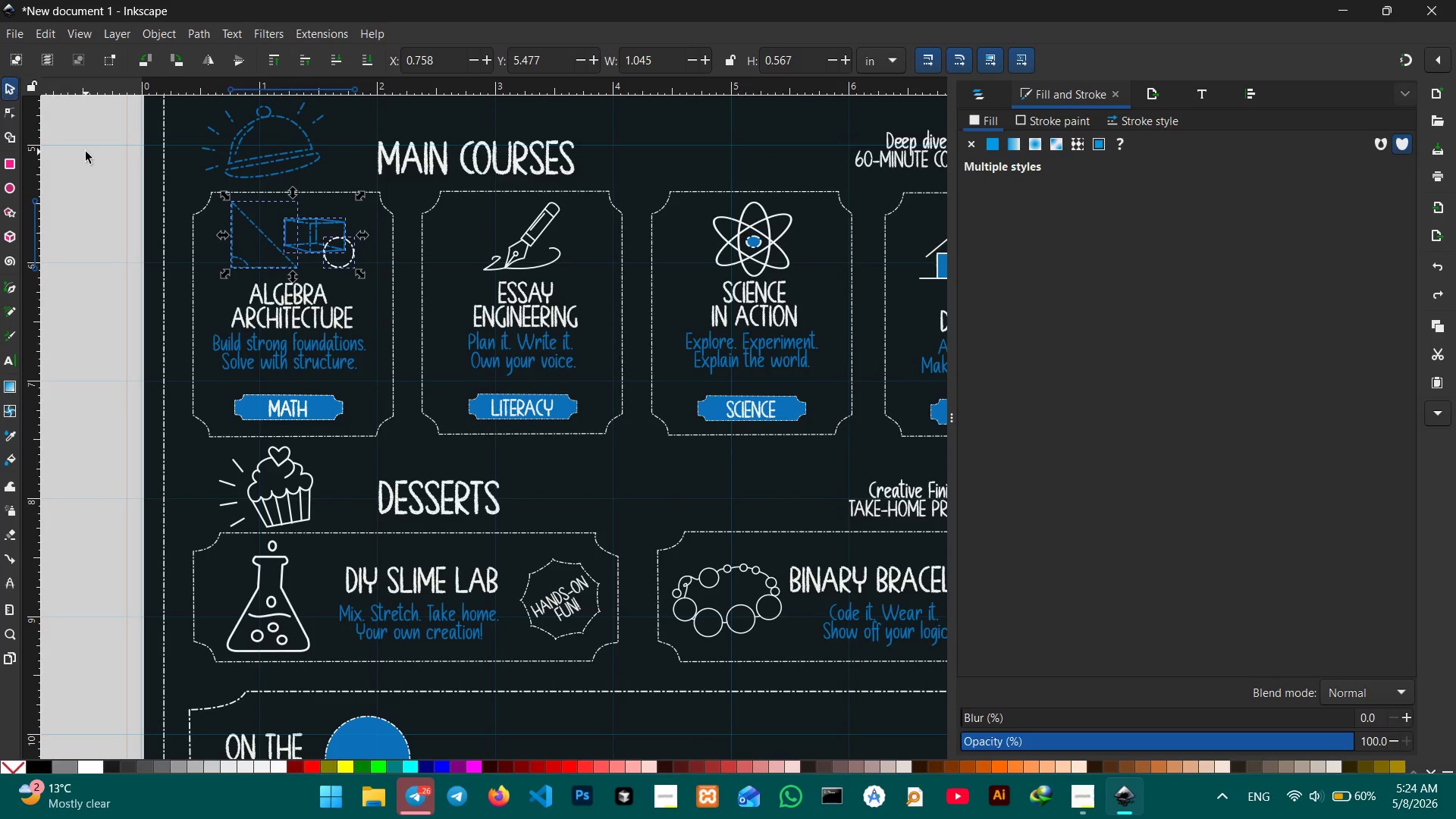 
triple_click([86, 152])
 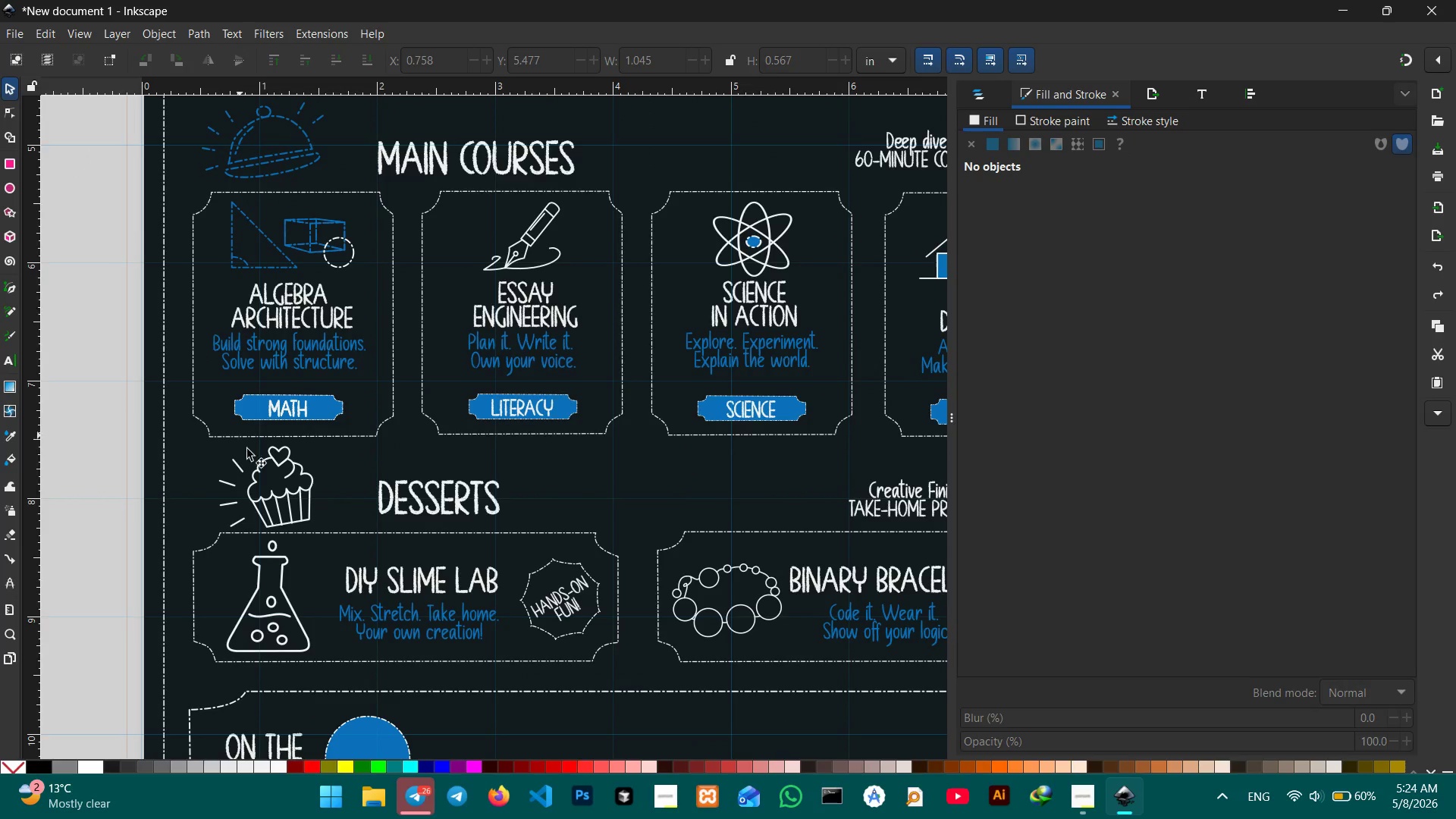 
scroll: coordinate [259, 514], scroll_direction: down, amount: 5.0
 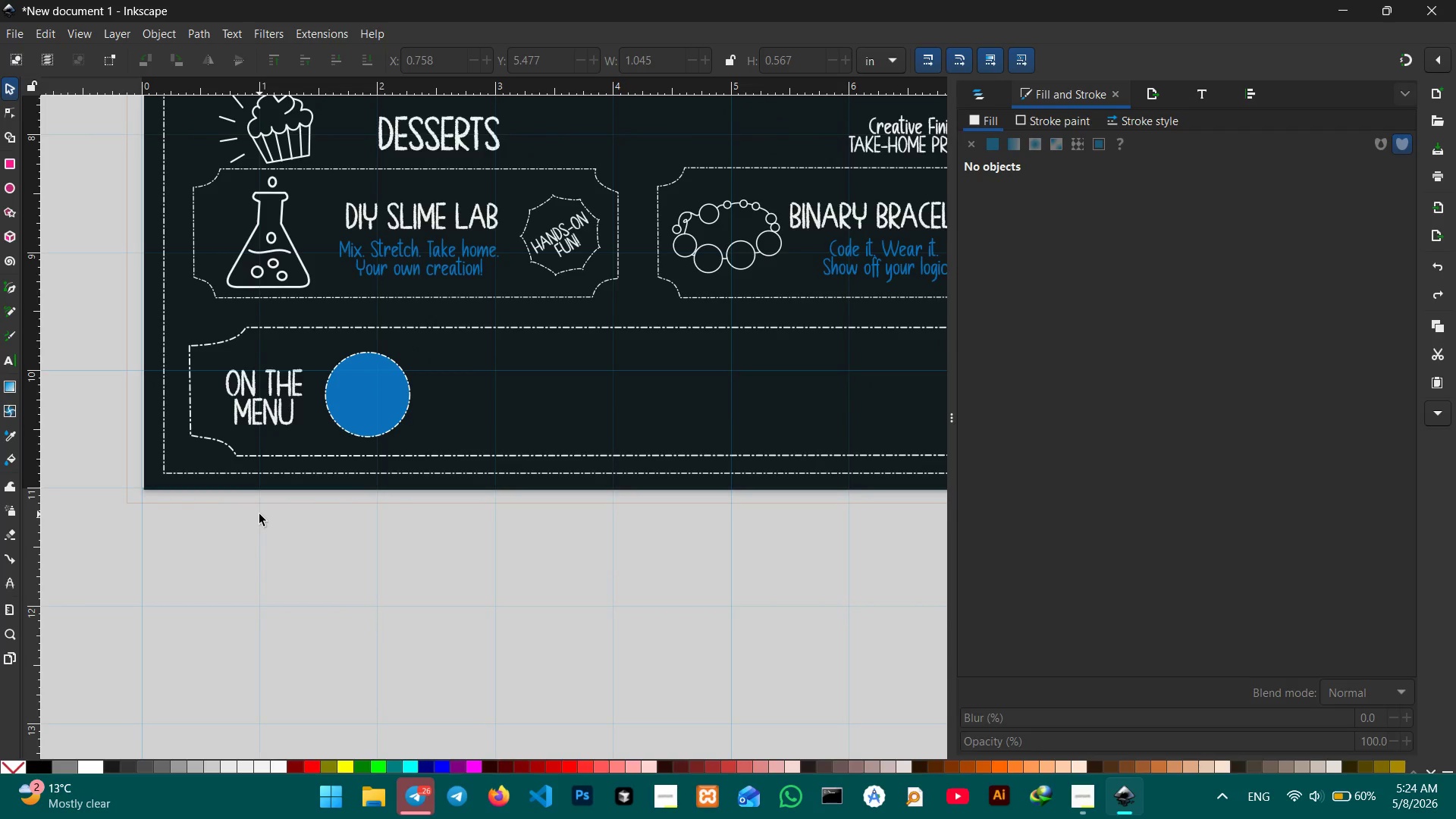 
key(Control+V)
 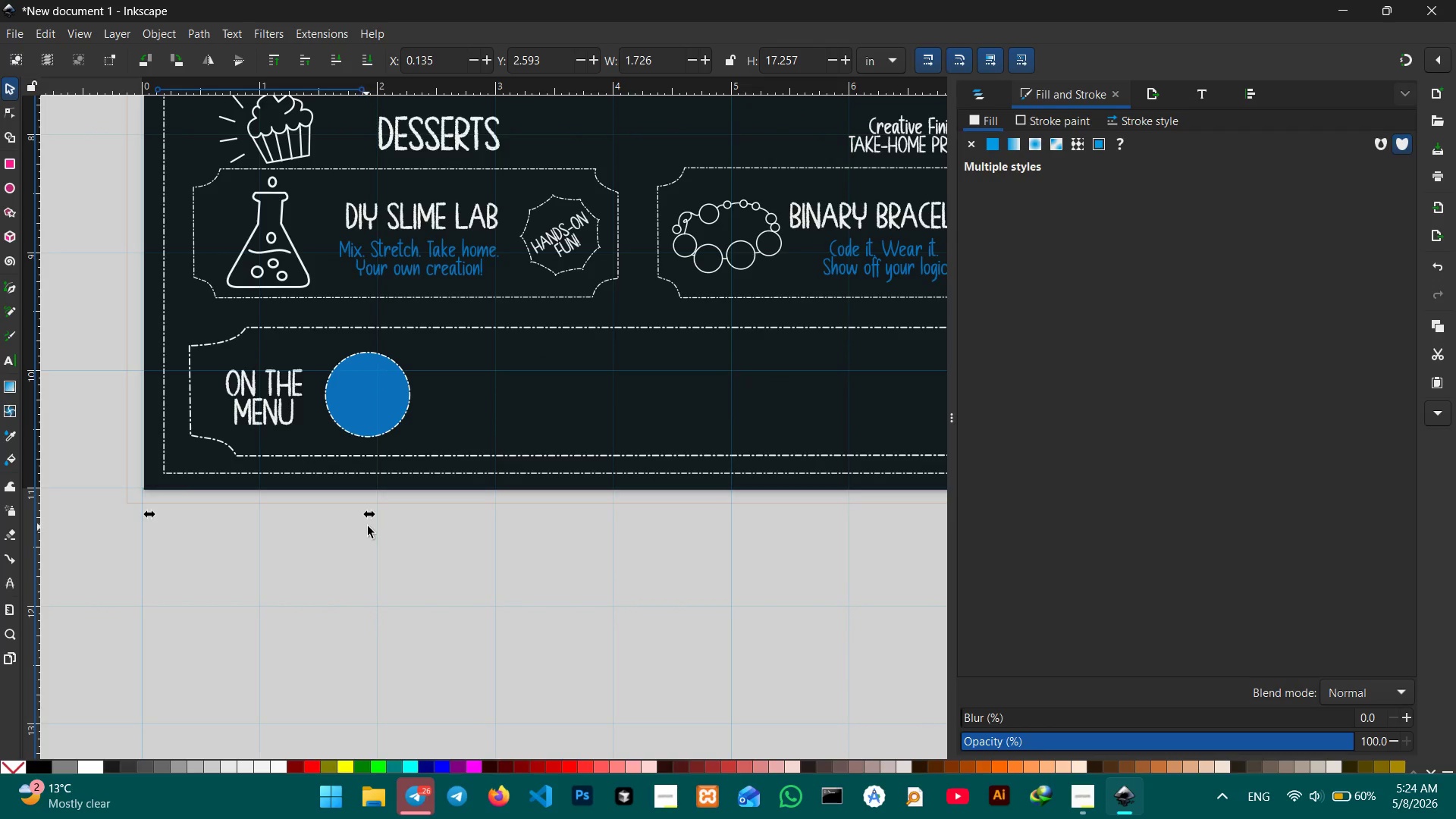 
key(Control+Z)
 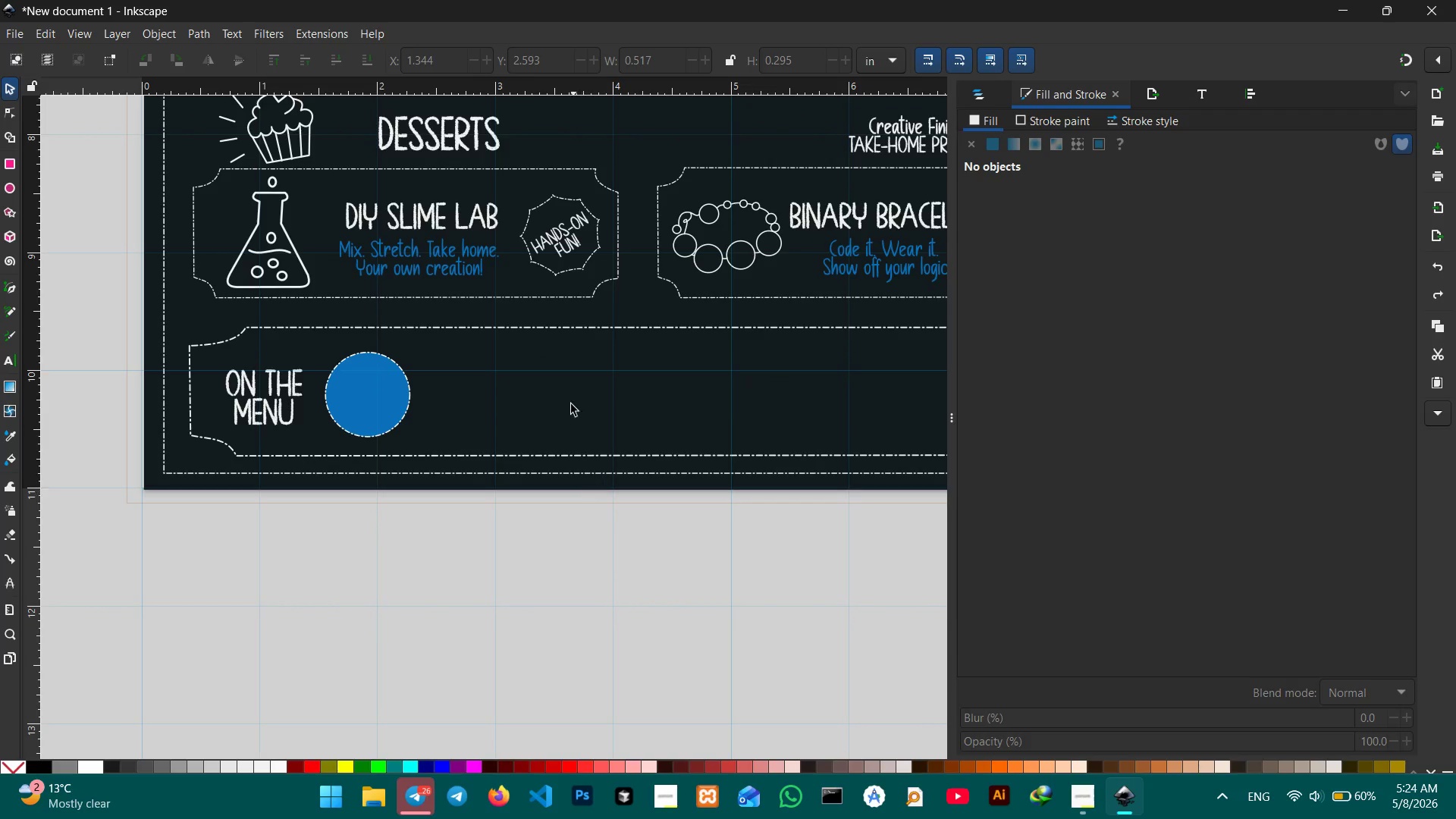 
hold_key(key=ControlLeft, duration=0.39)
 